 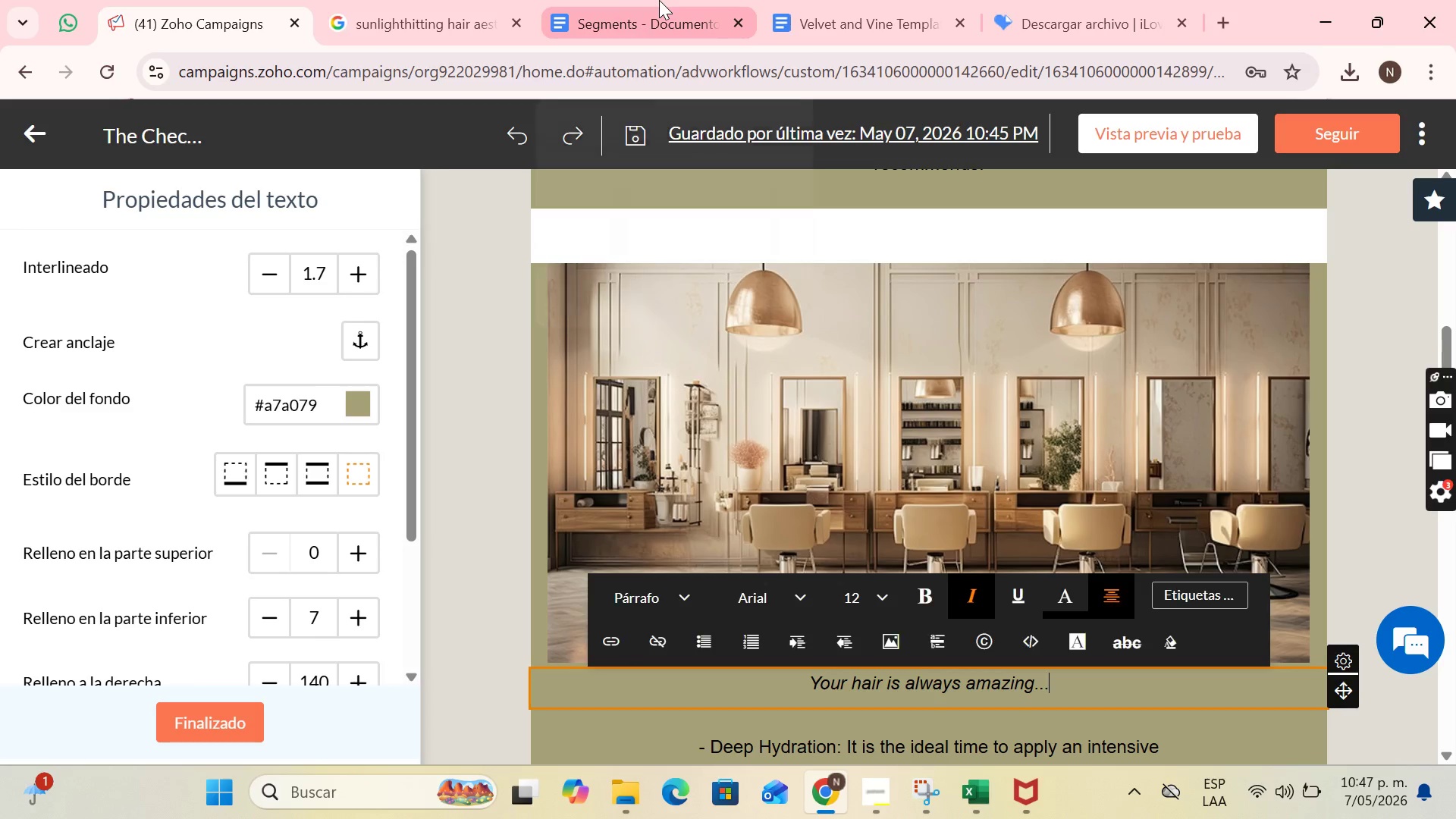 
left_click_drag(start_coordinate=[925, 142], to_coordinate=[921, 145])
 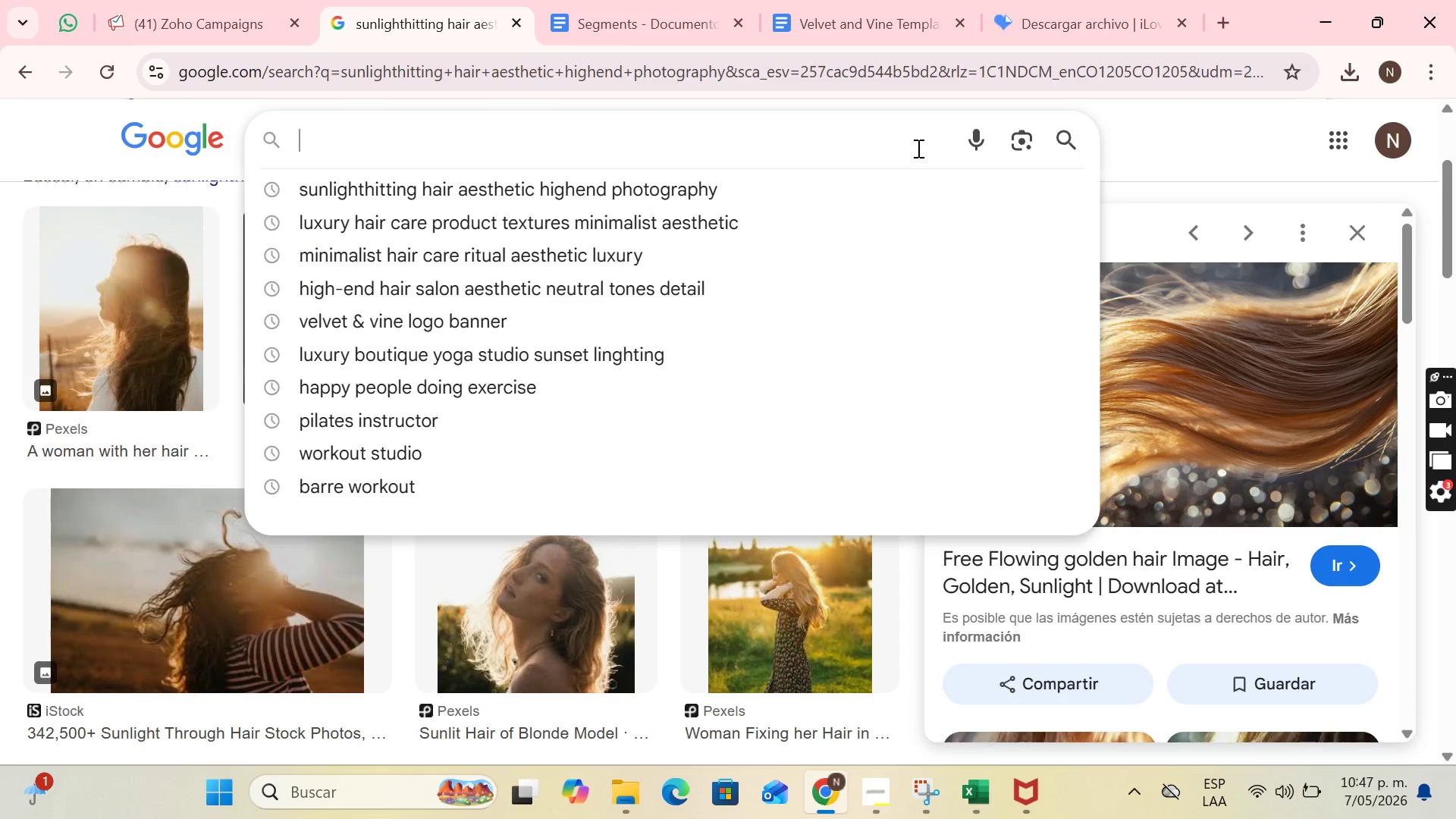 
type(High gloss hair texture aesthetu)
key(Backspace)
type(ic photography luxury)
 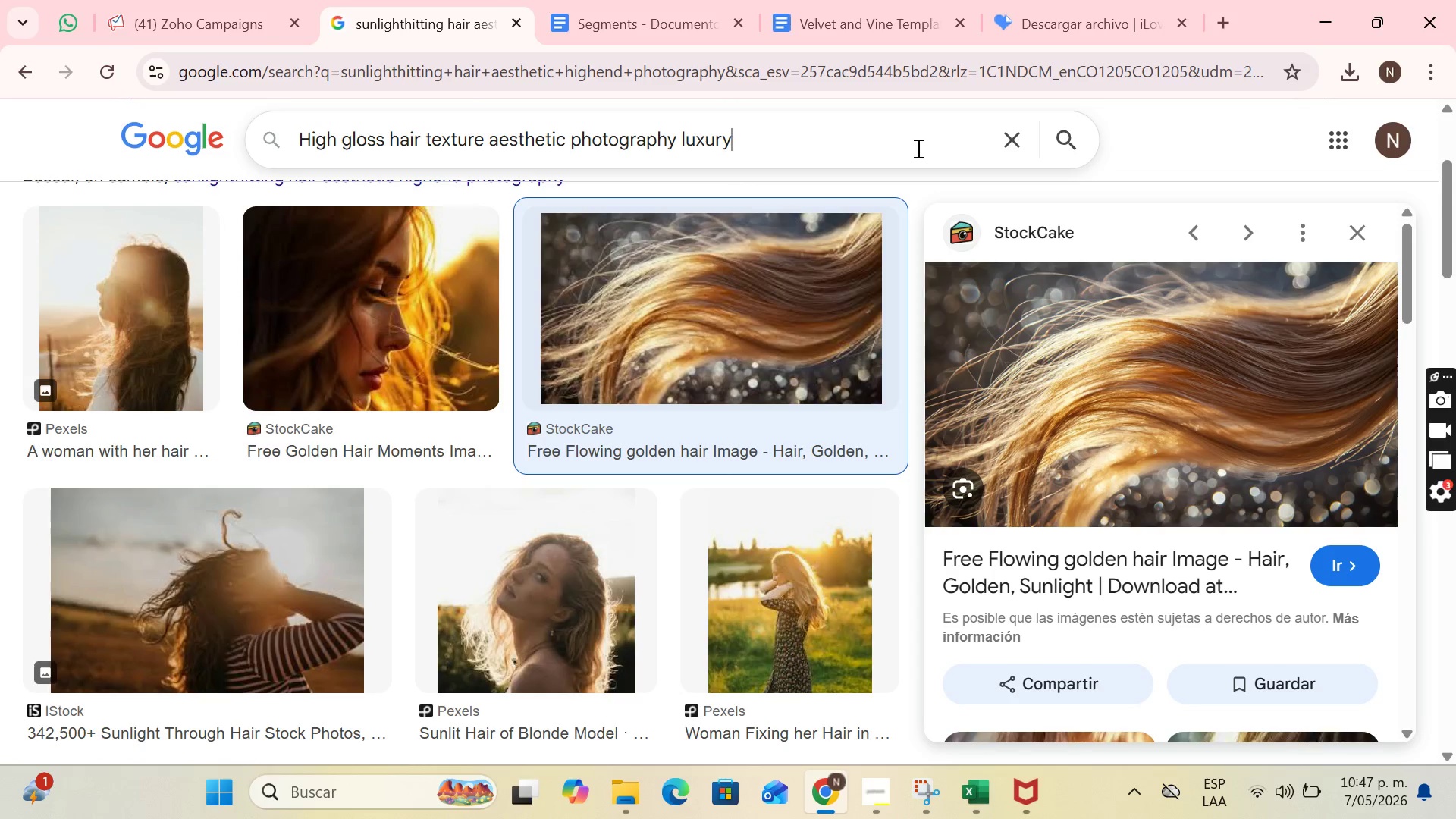 
key(Enter)
 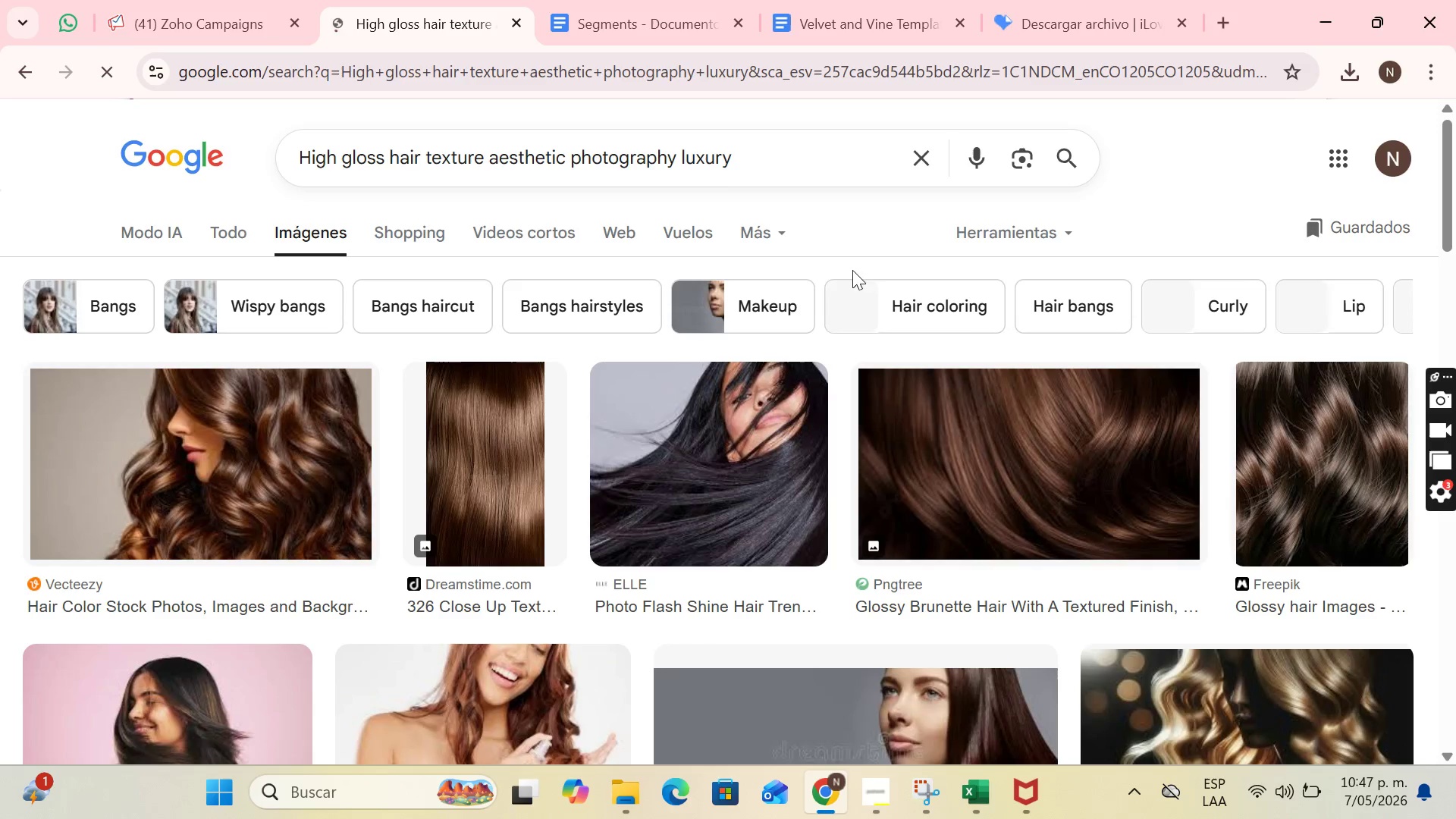 
scroll: coordinate [1328, 297], scroll_direction: down, amount: 7.0
 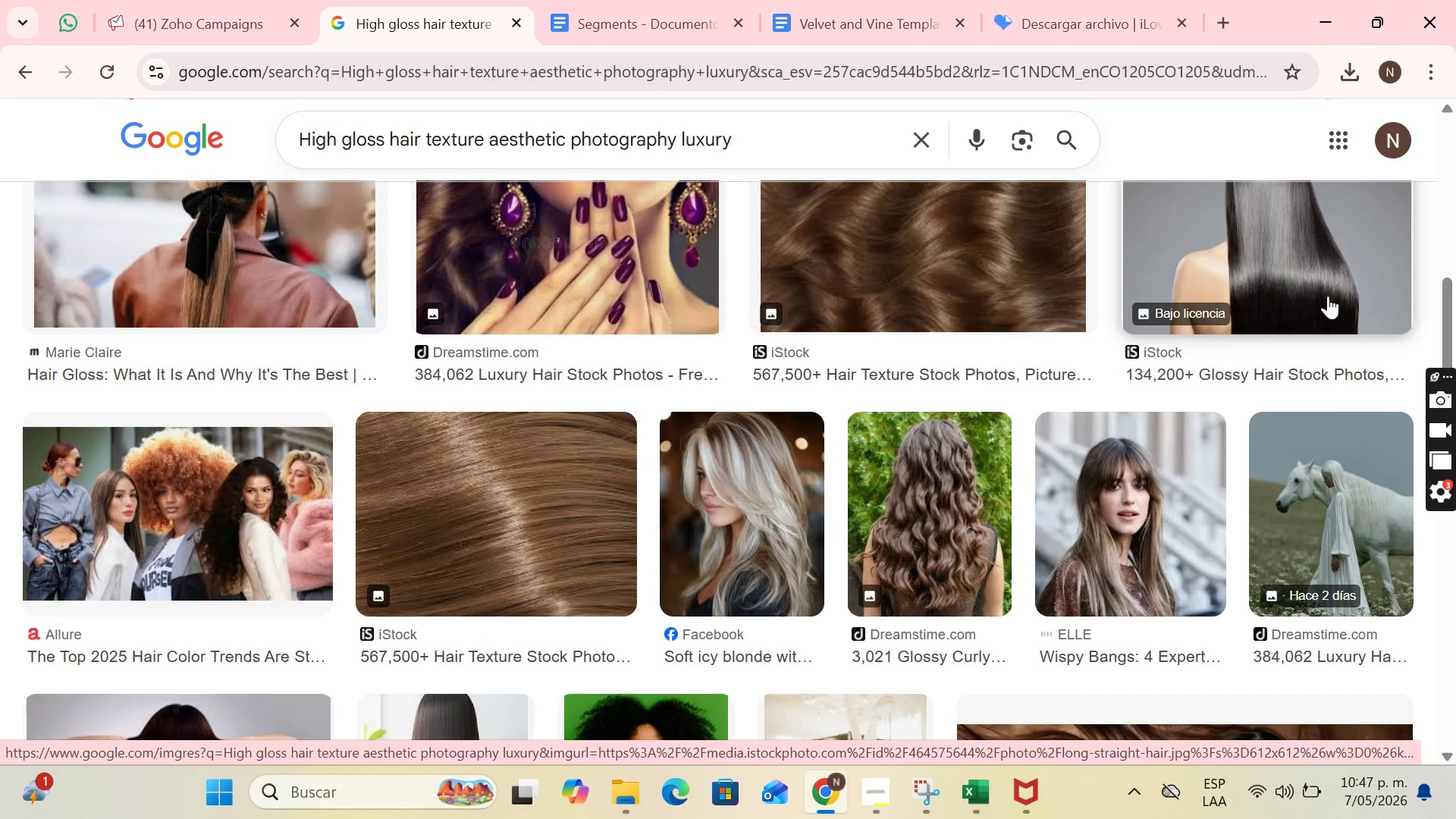 
scroll: coordinate [1338, 291], scroll_direction: up, amount: 7.0
 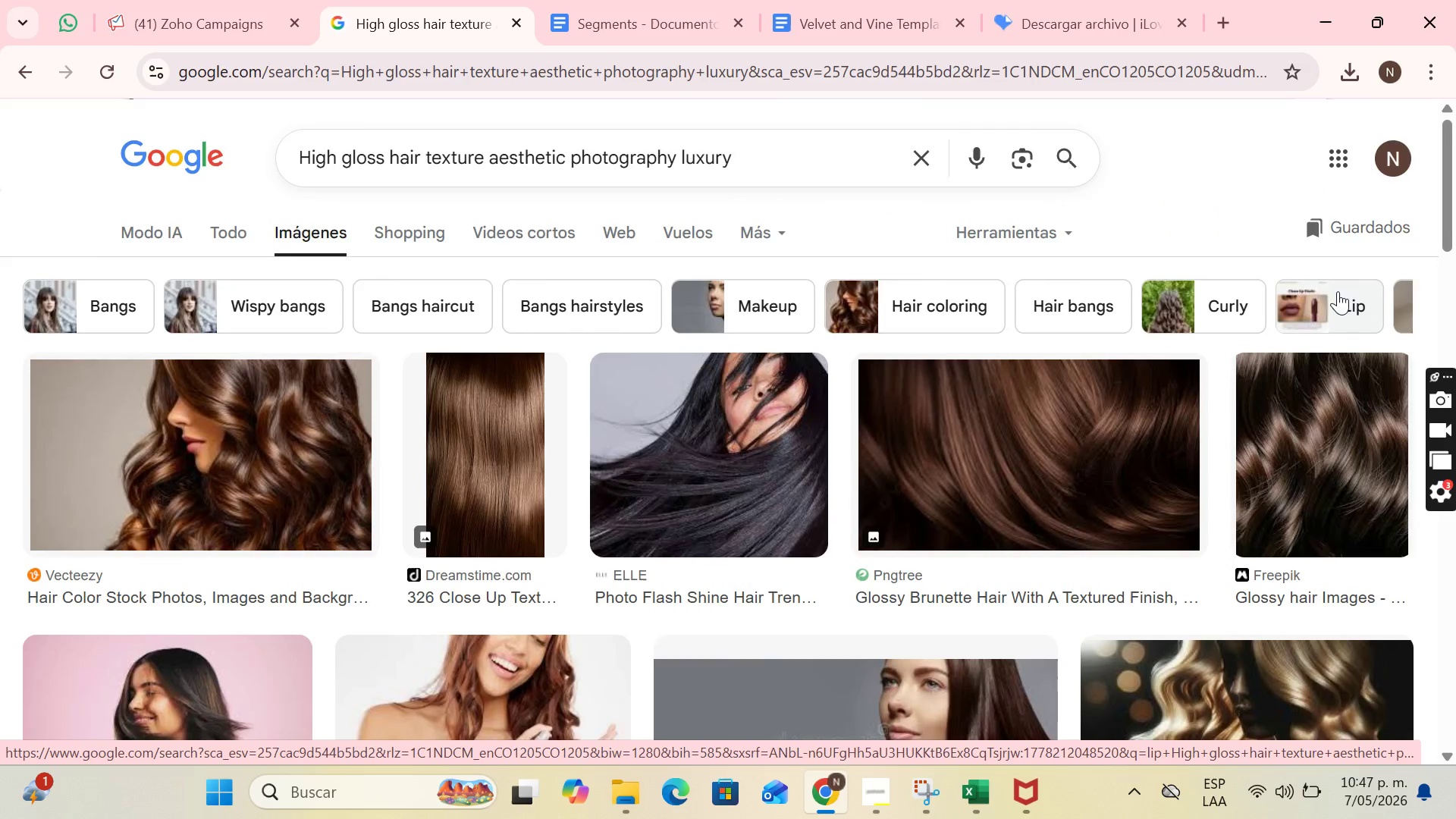 
scroll: coordinate [1333, 453], scroll_direction: down, amount: 13.0
 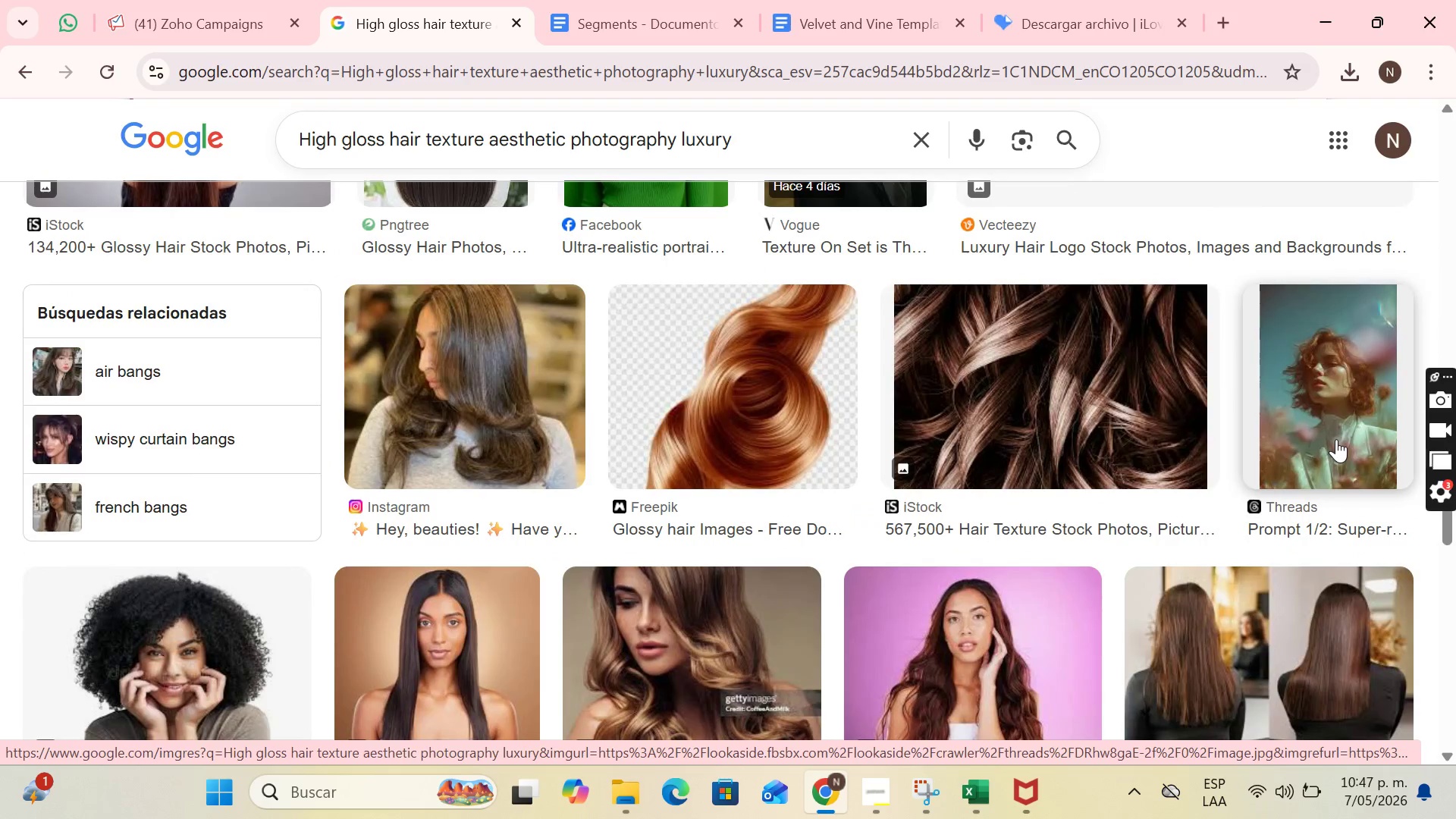 
scroll: coordinate [1344, 408], scroll_direction: up, amount: 12.0
 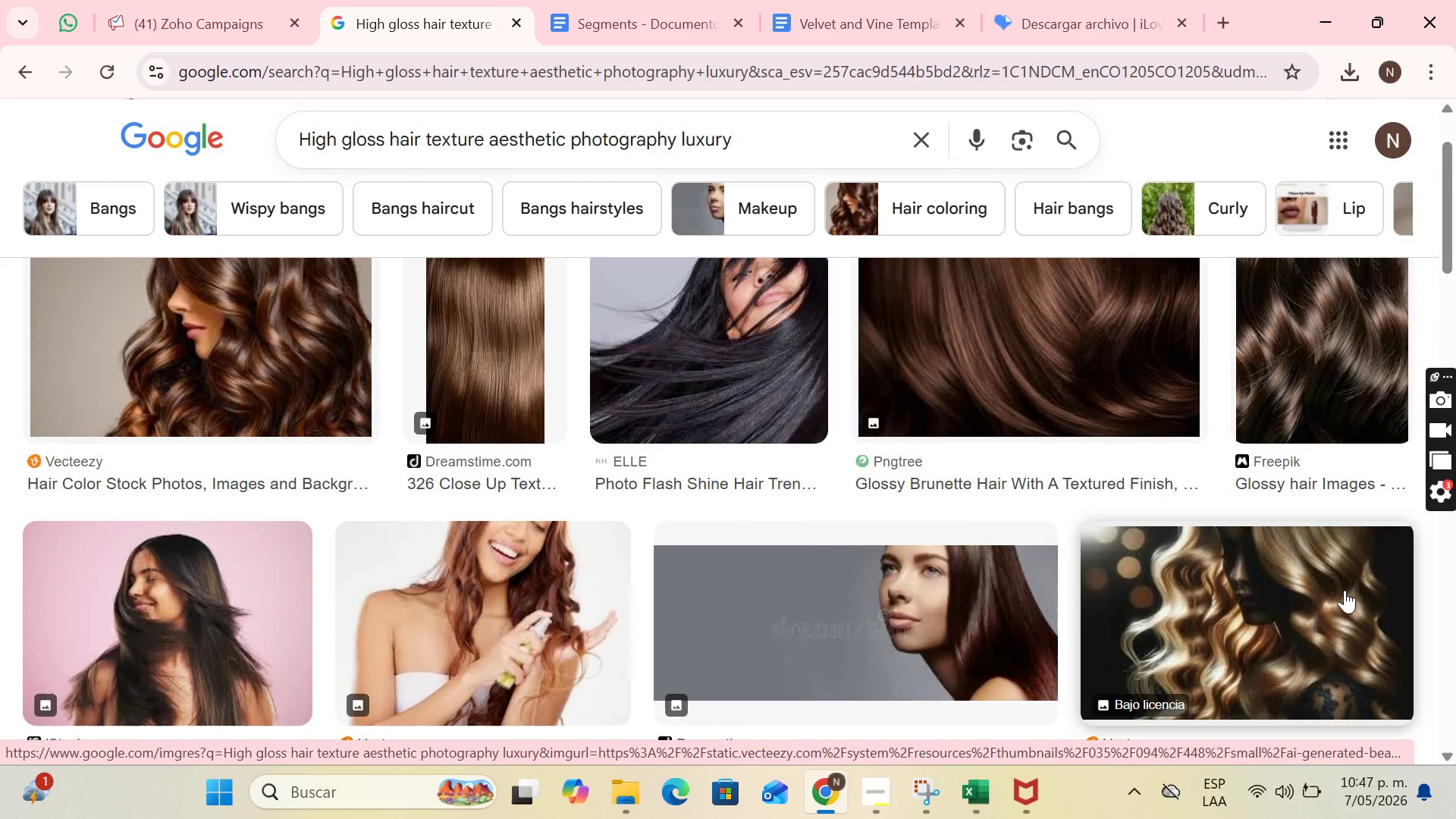 
left_click([1345, 590])
 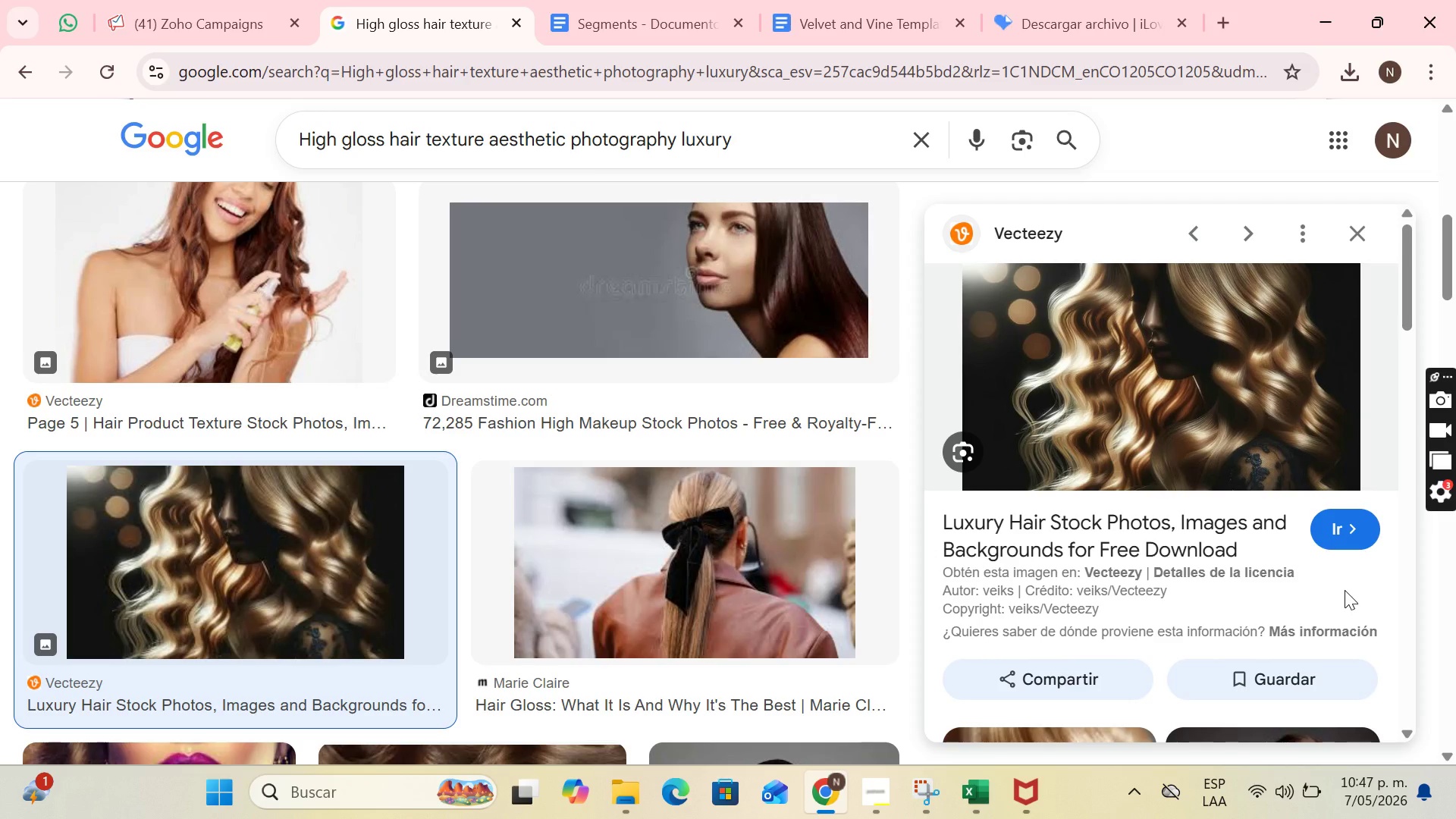 
wait(14.62)
 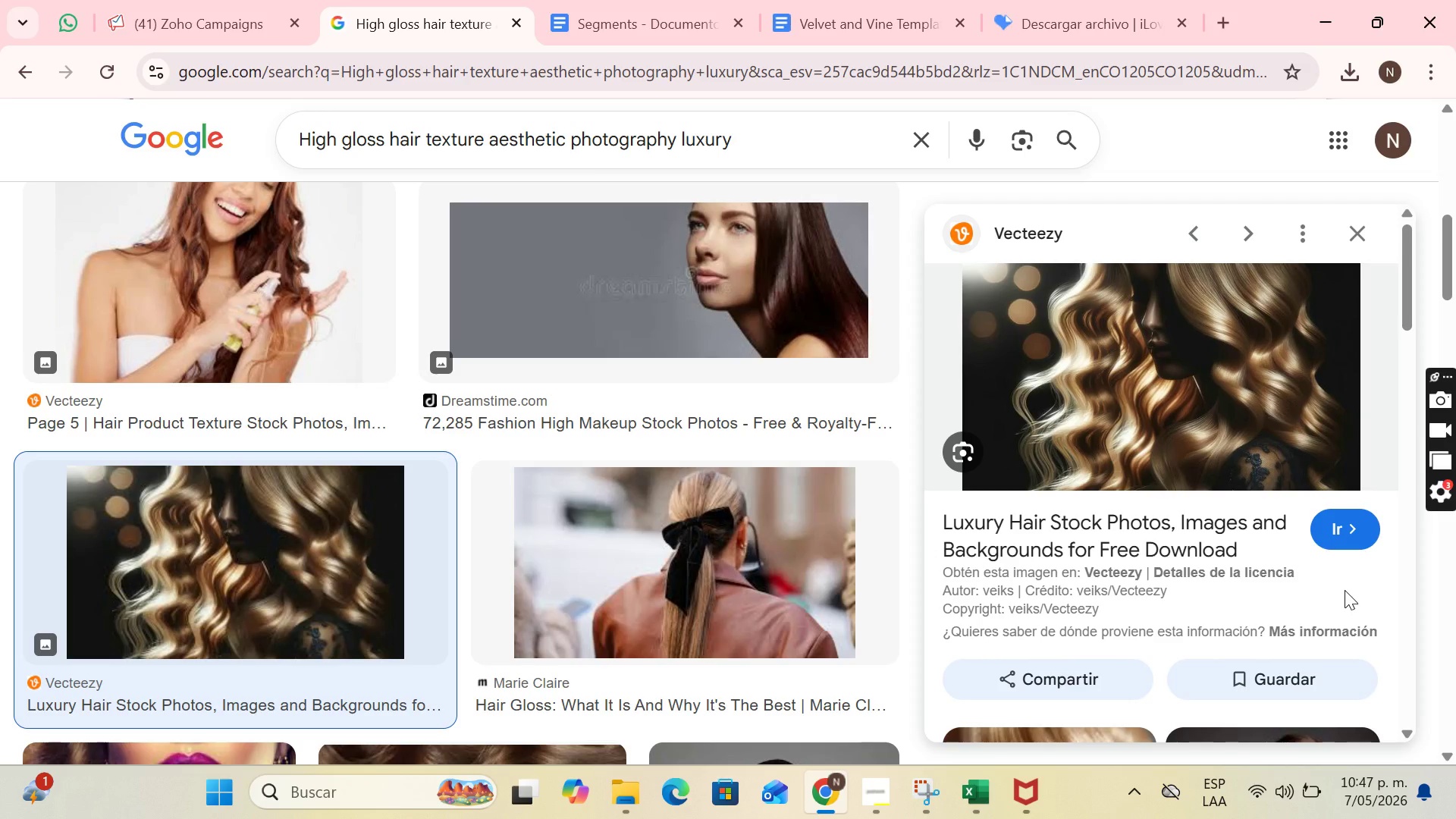 
right_click([1092, 361])
 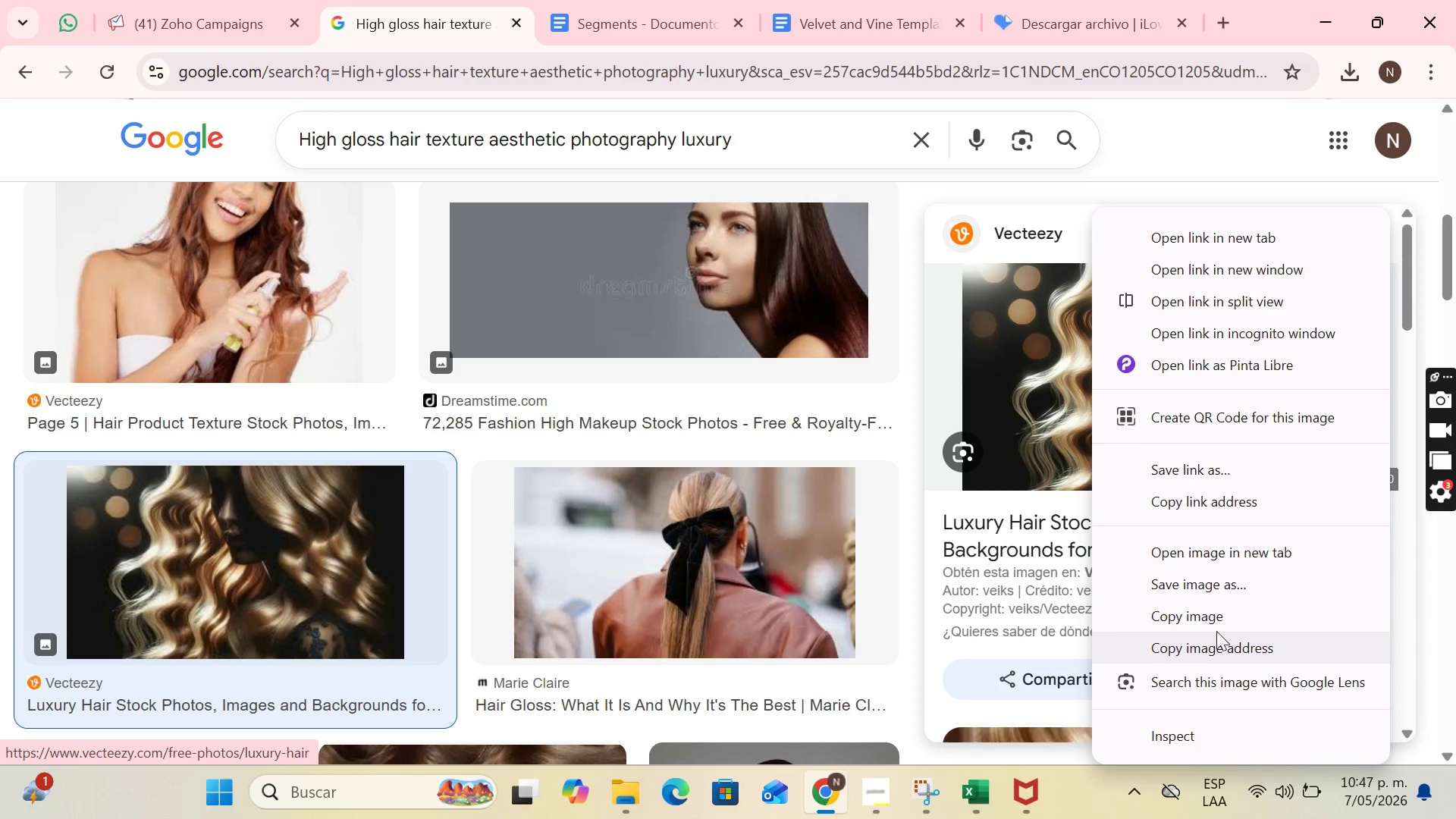 
left_click([1223, 595])
 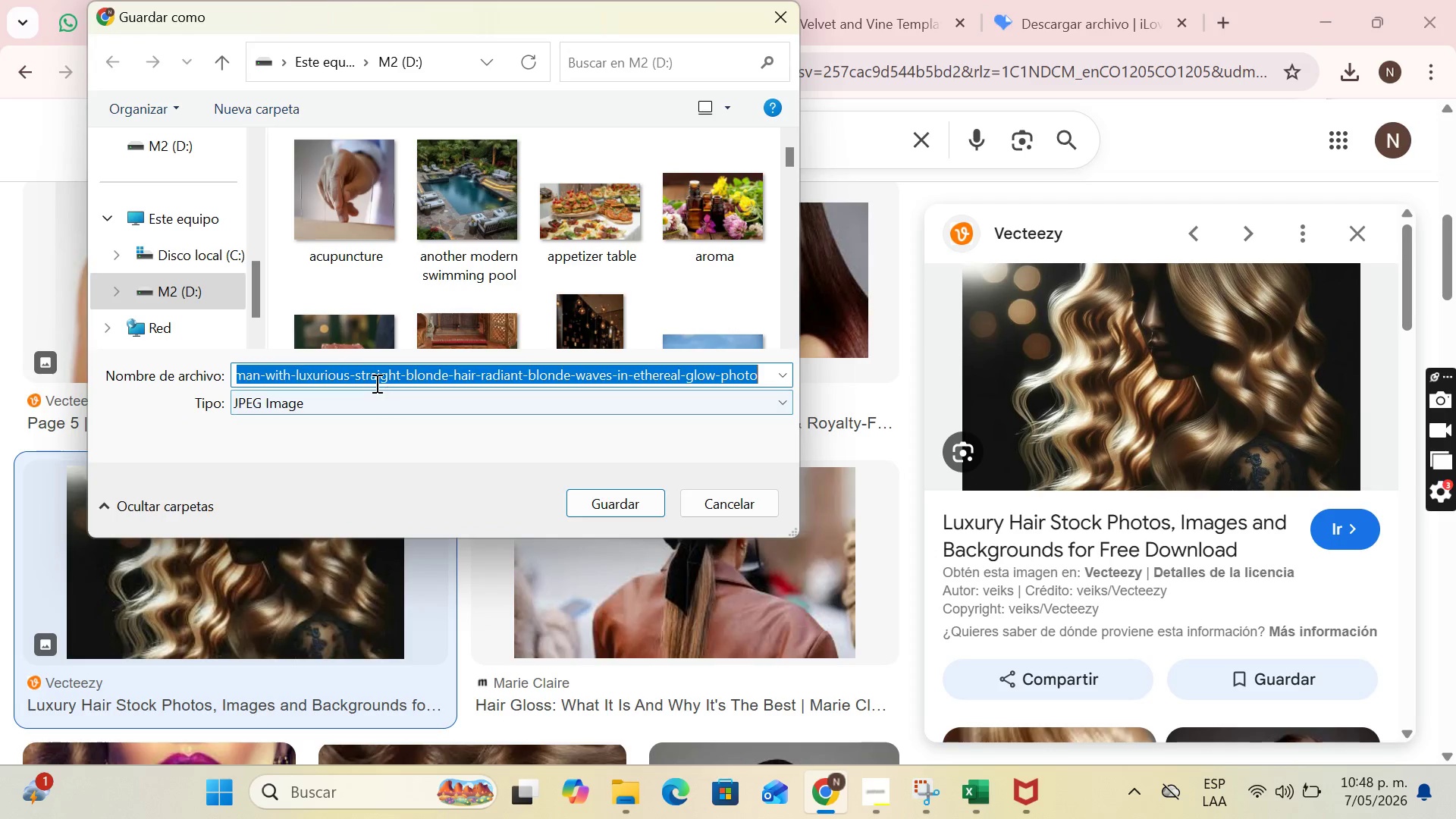 
key(Backspace)
type(Gloss hair)
 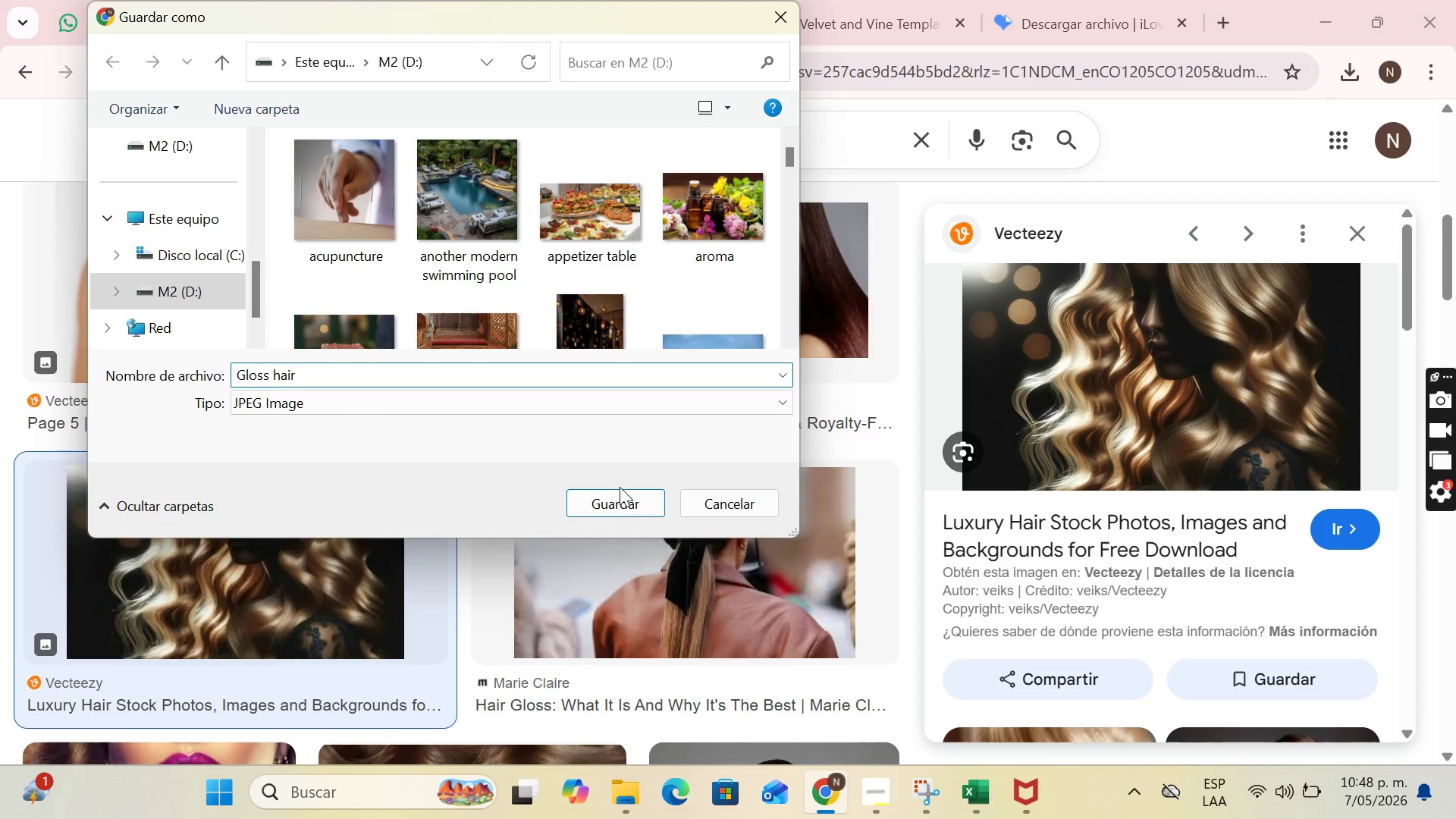 
left_click([620, 504])
 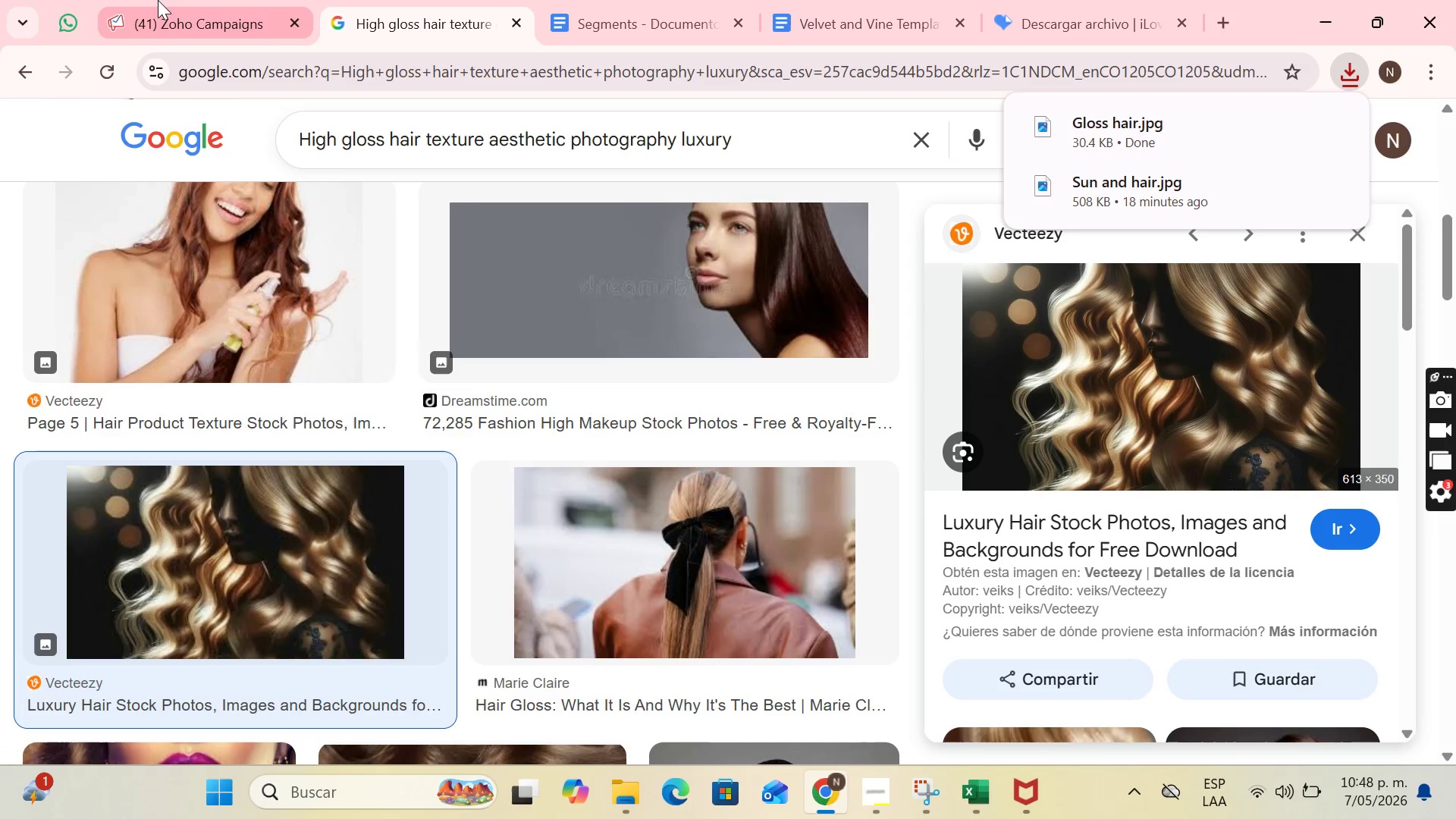 
left_click([158, 0])
 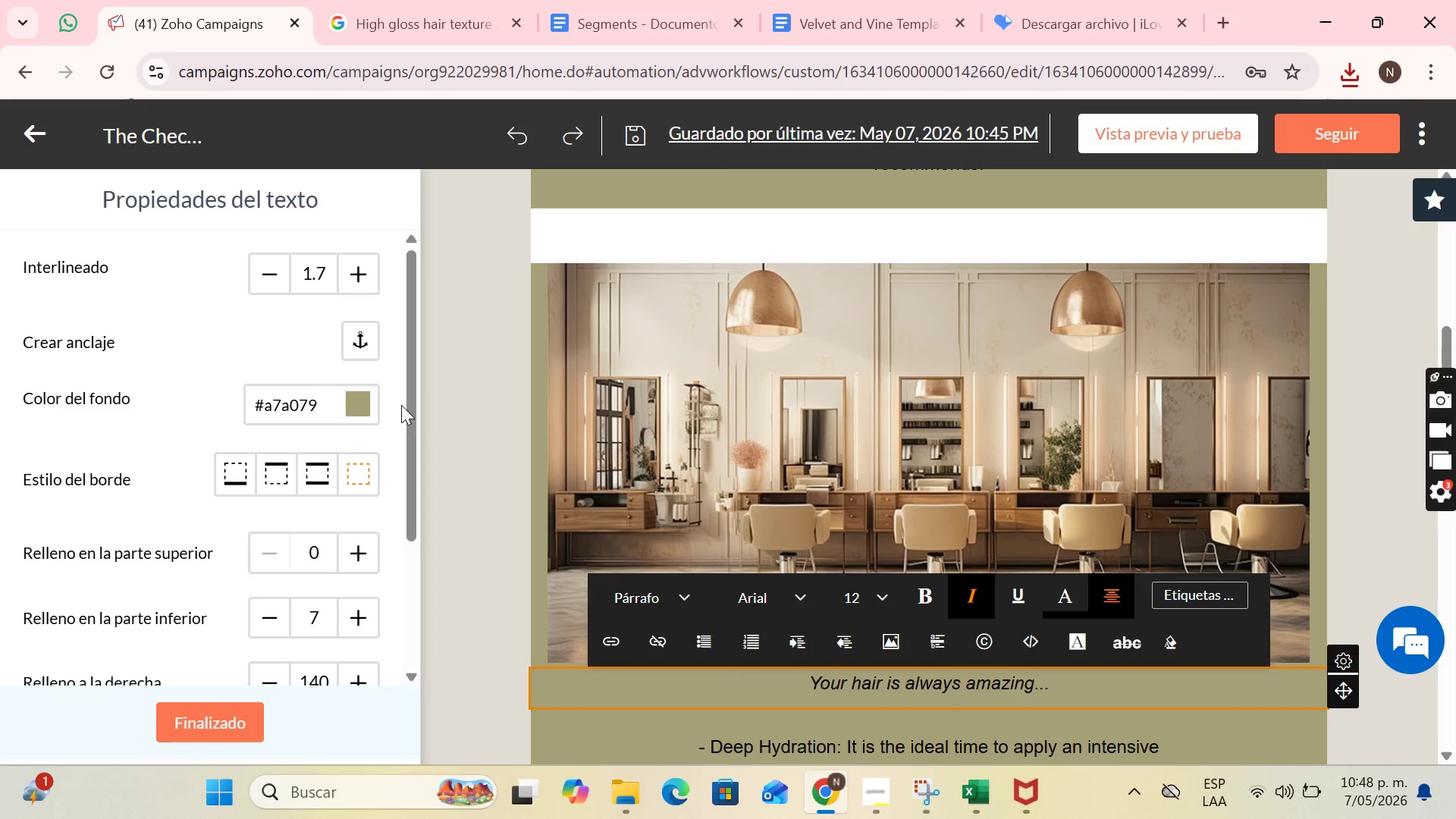 
left_click([1078, 416])
 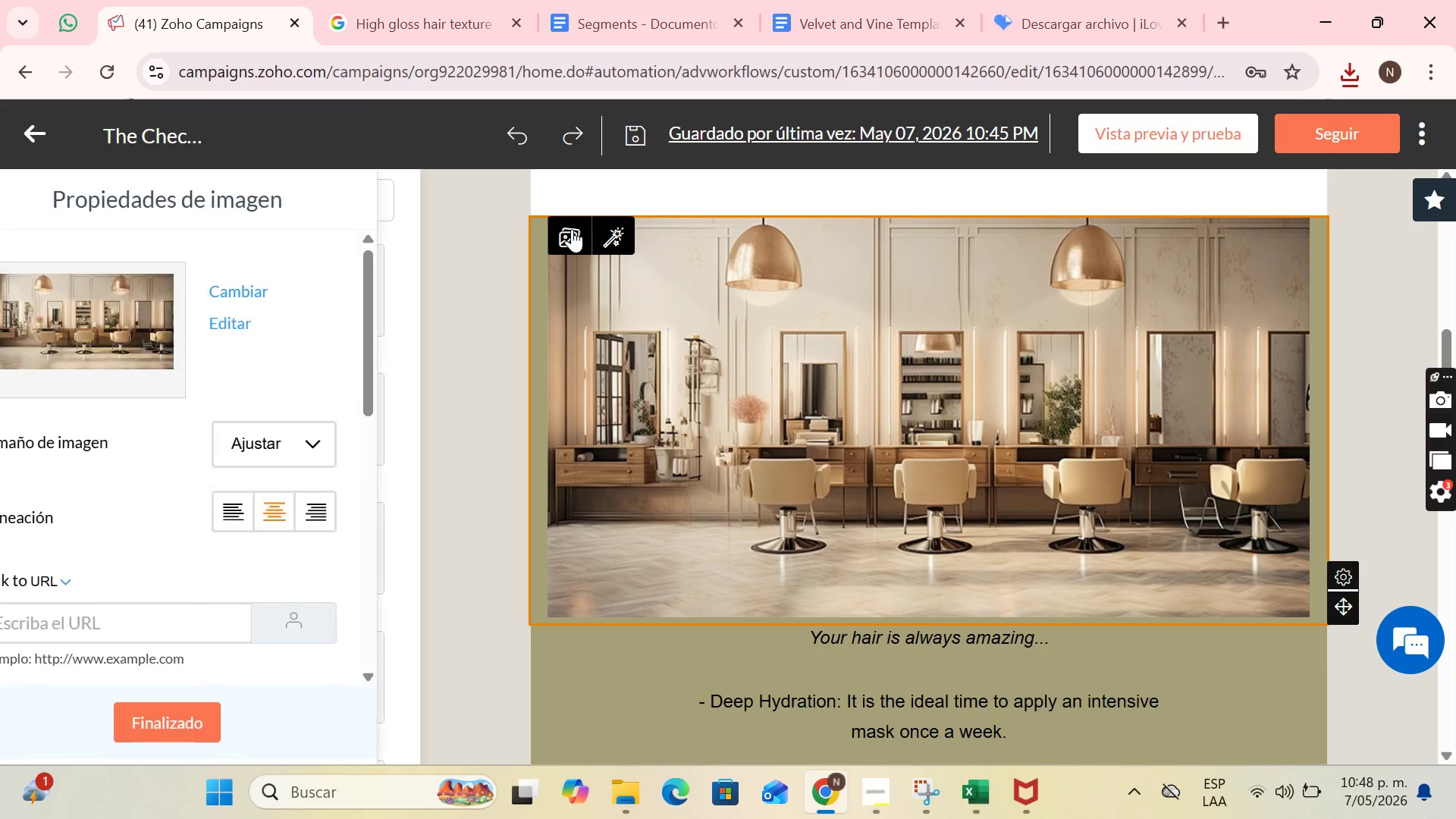 
left_click([572, 229])
 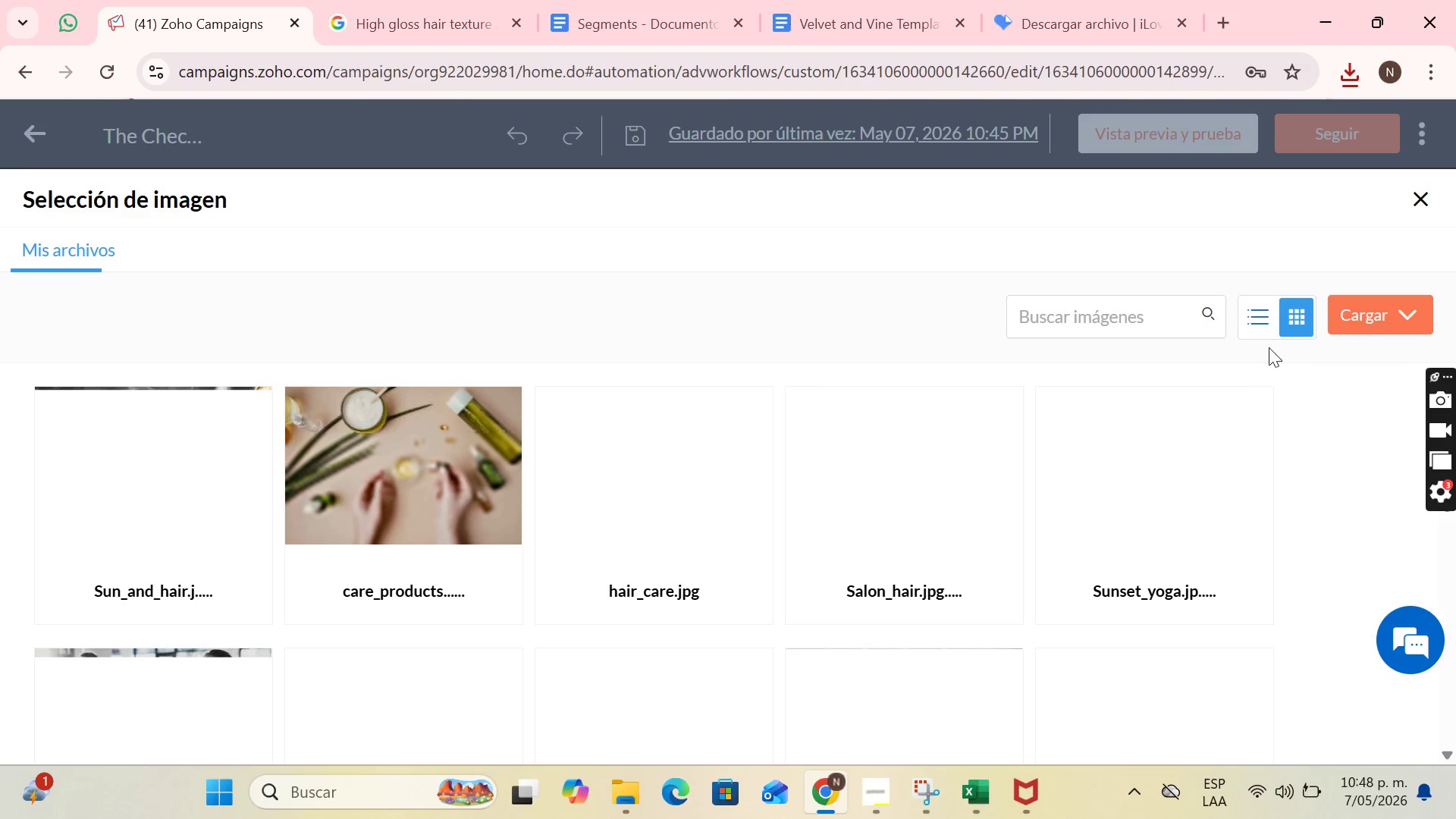 
left_click([1338, 315])
 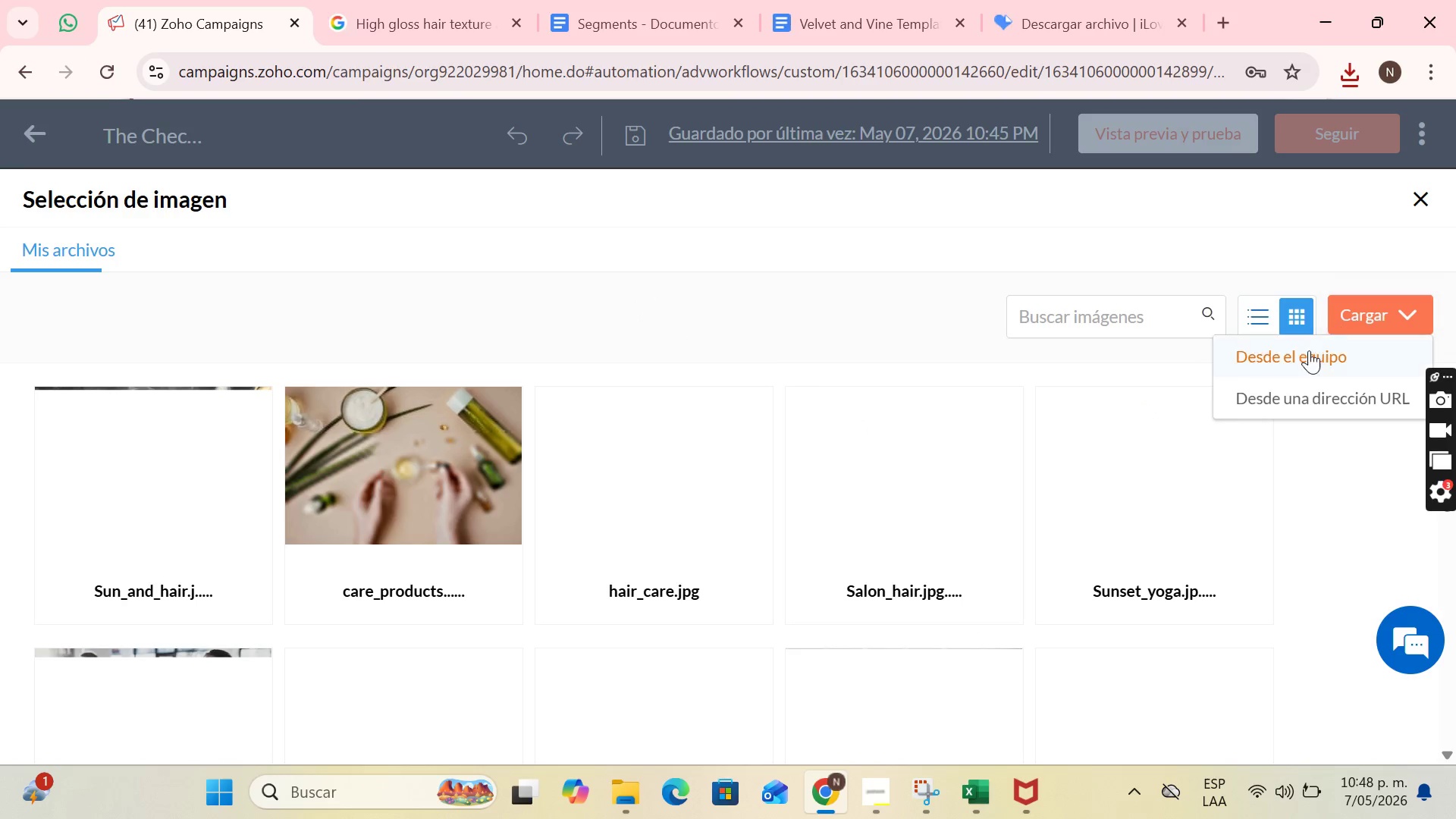 
left_click([1309, 356])
 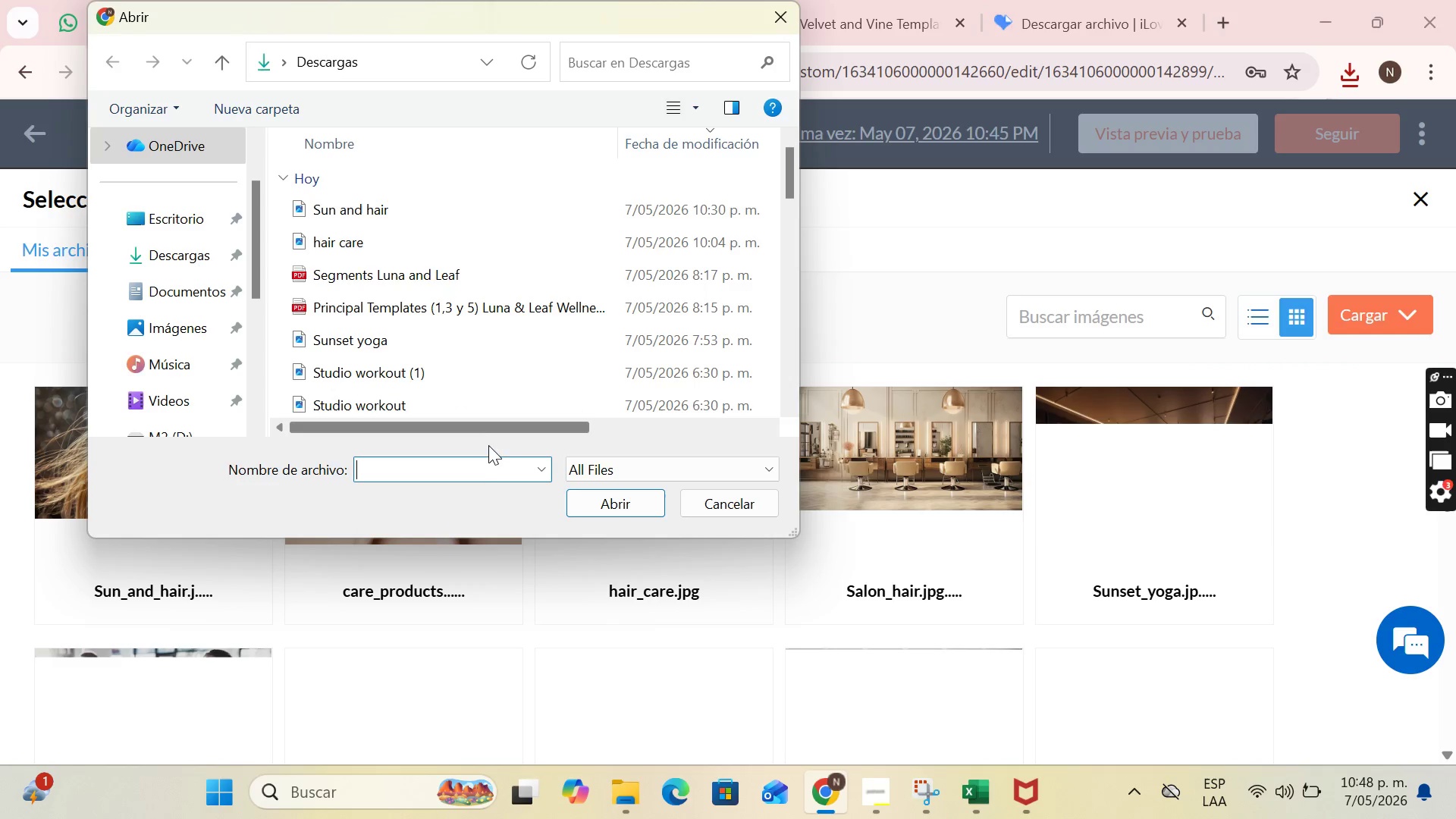 
scroll: coordinate [215, 281], scroll_direction: down, amount: 5.0
 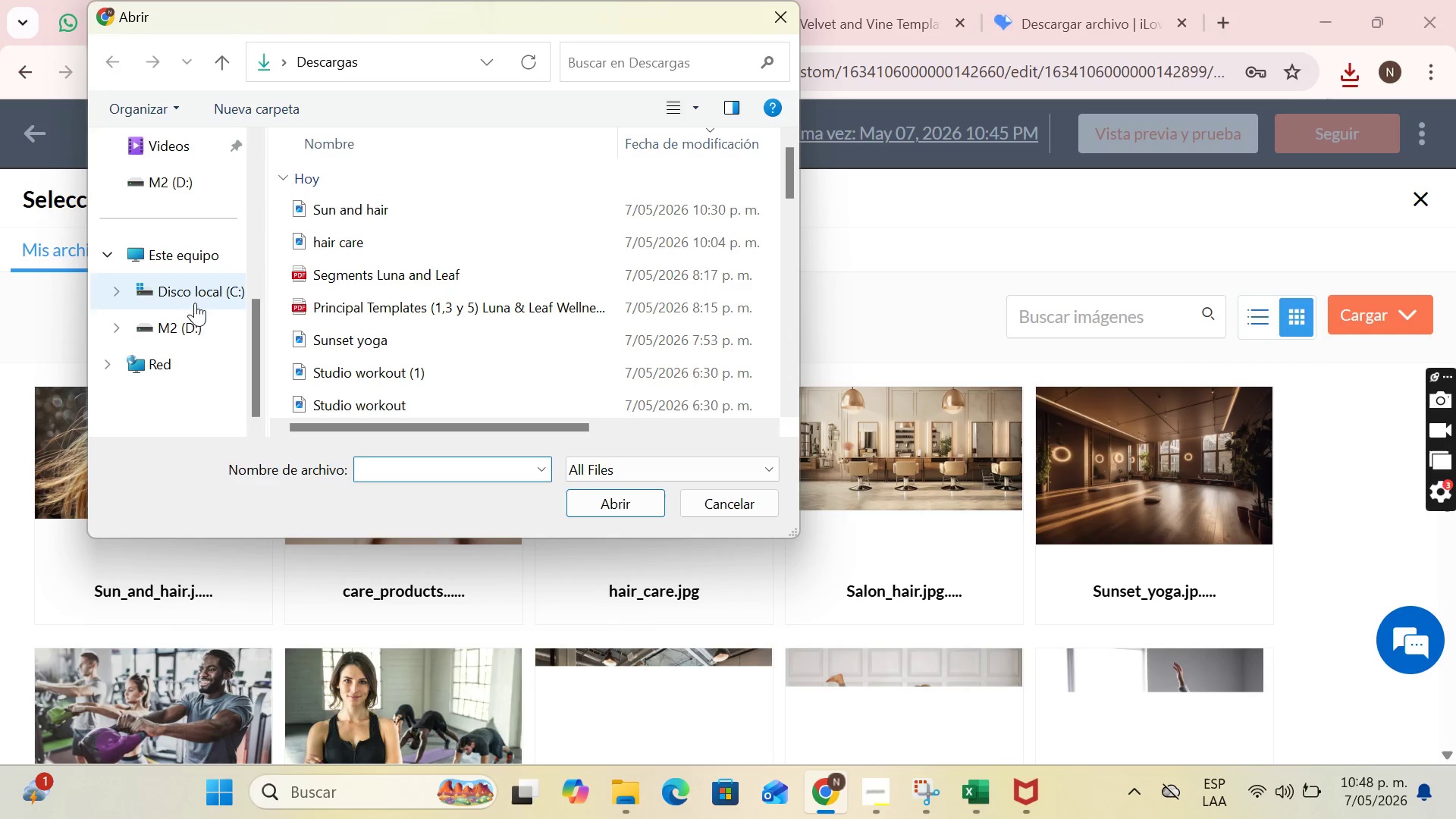 
left_click([186, 317])
 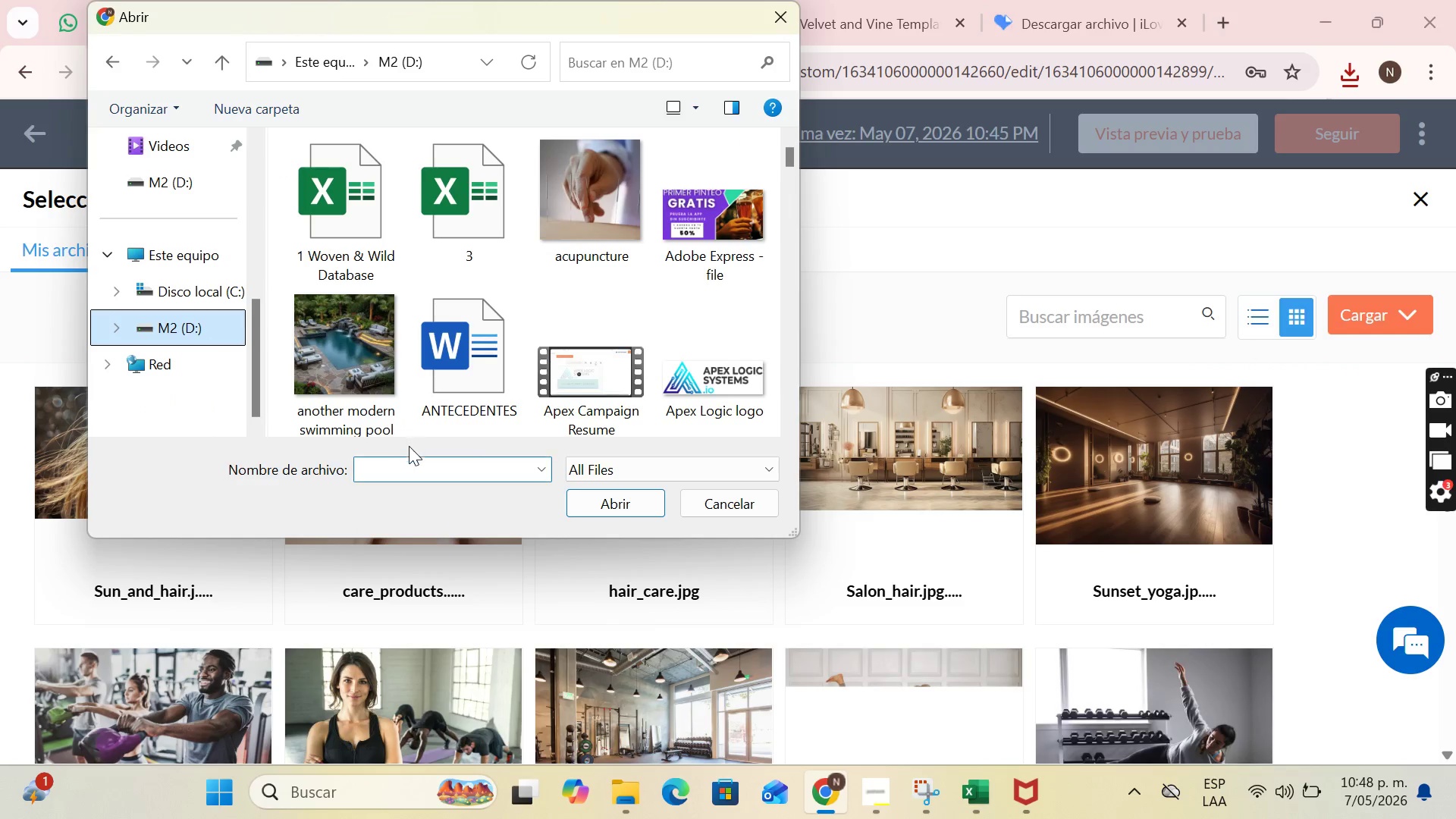 
left_click([408, 463])
 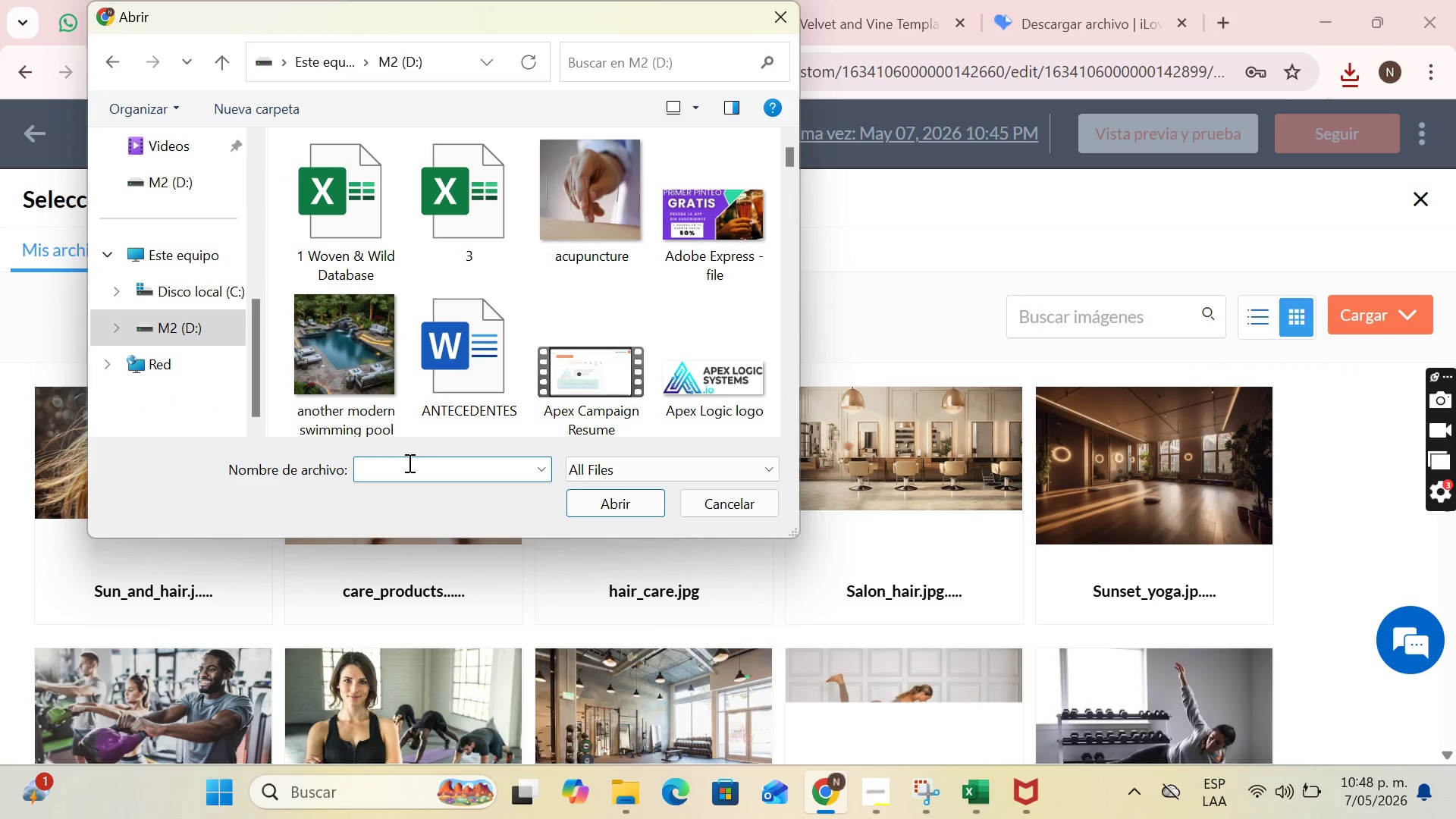 
type(glo)
 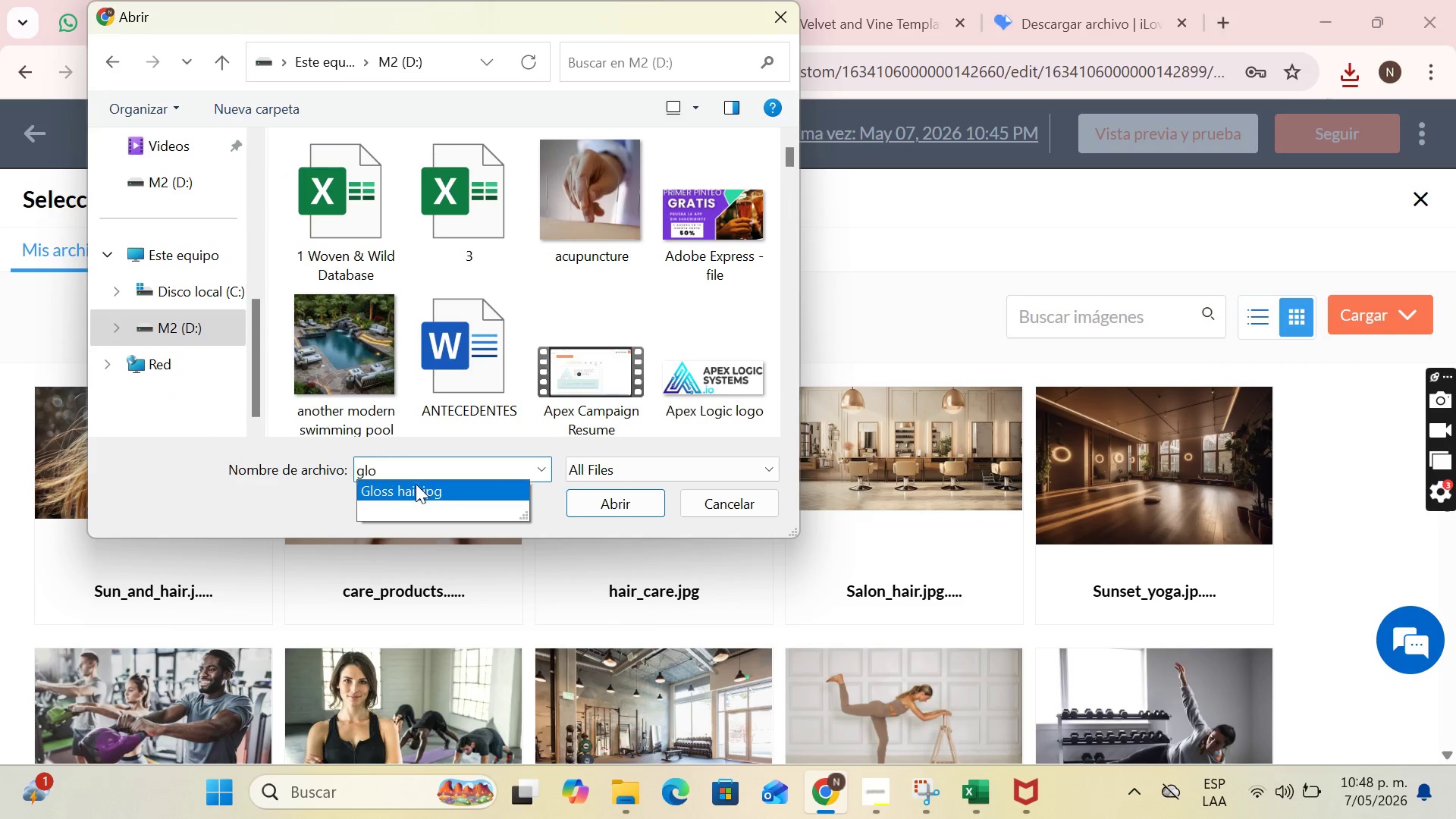 
left_click([419, 488])
 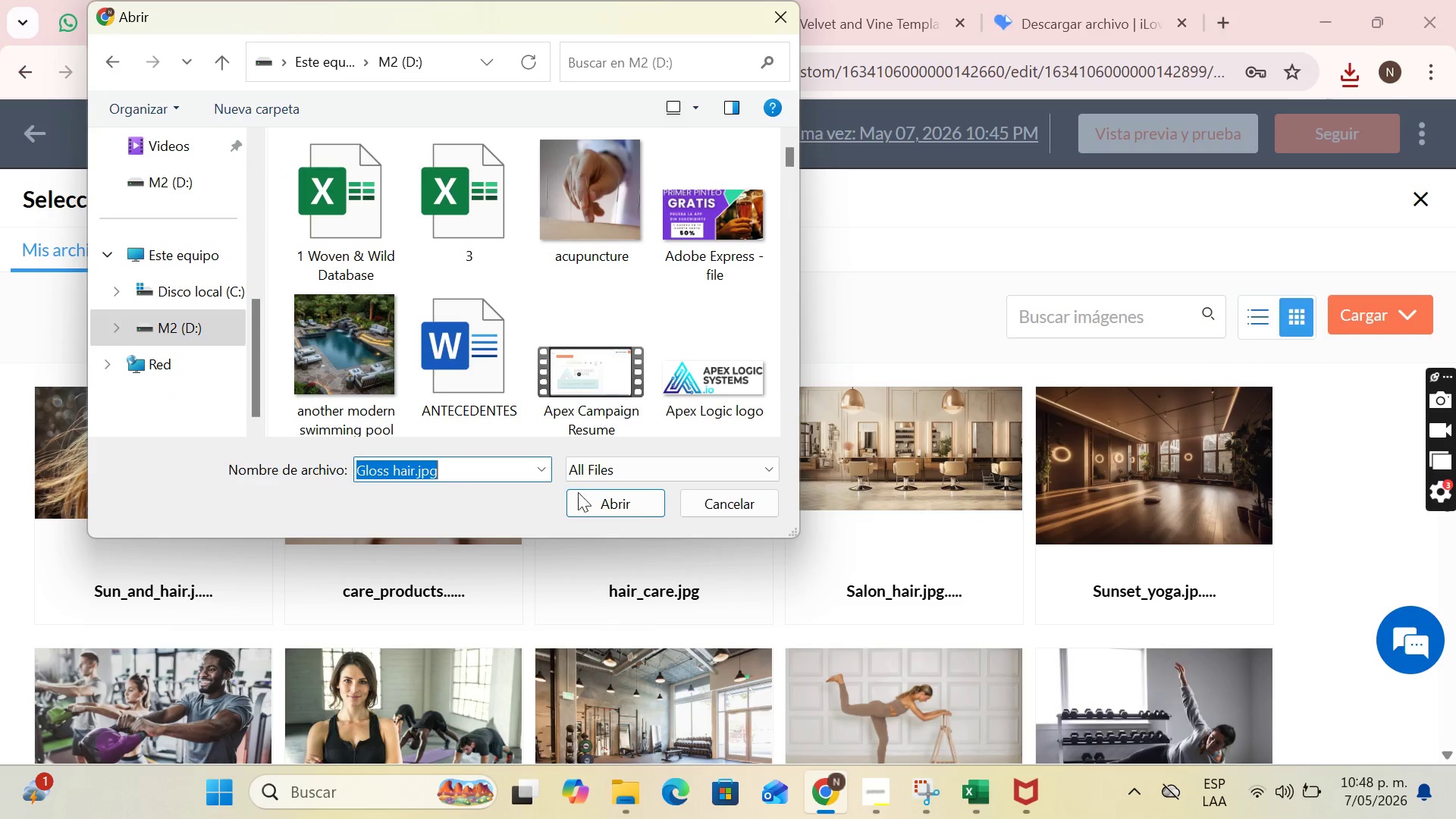 
left_click([635, 499])
 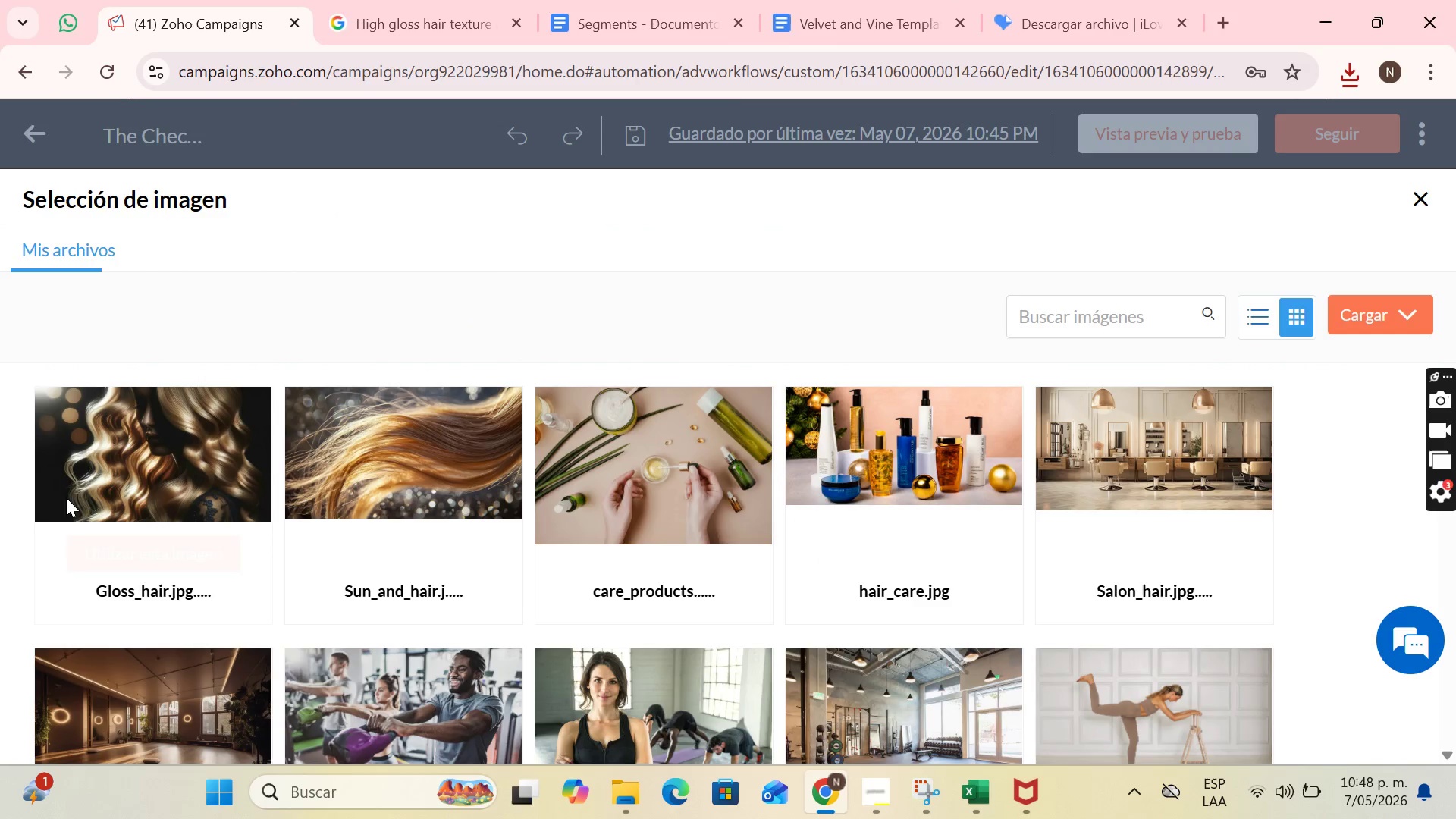 
left_click([149, 548])
 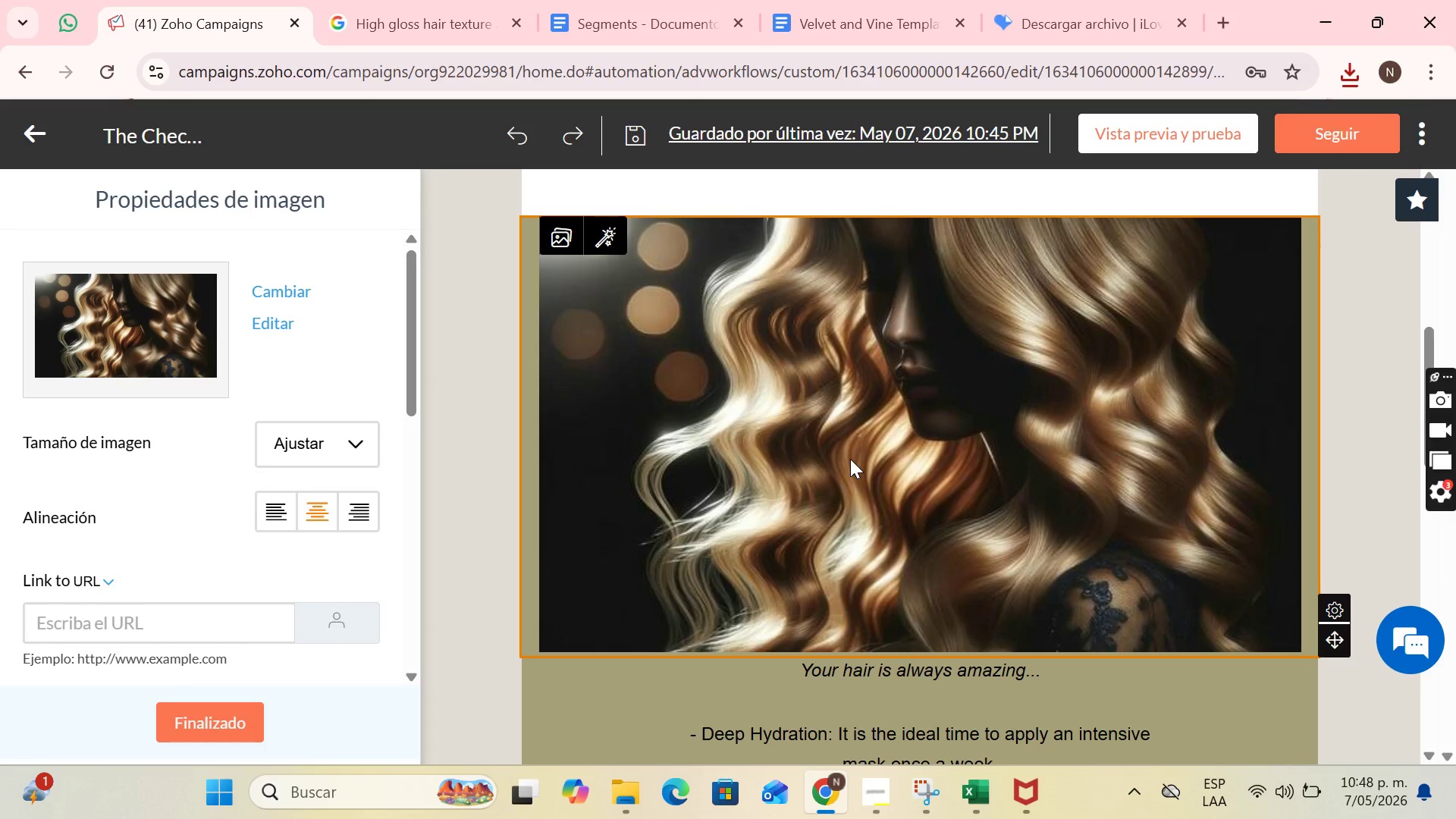 
scroll: coordinate [958, 453], scroll_direction: down, amount: 7.0
 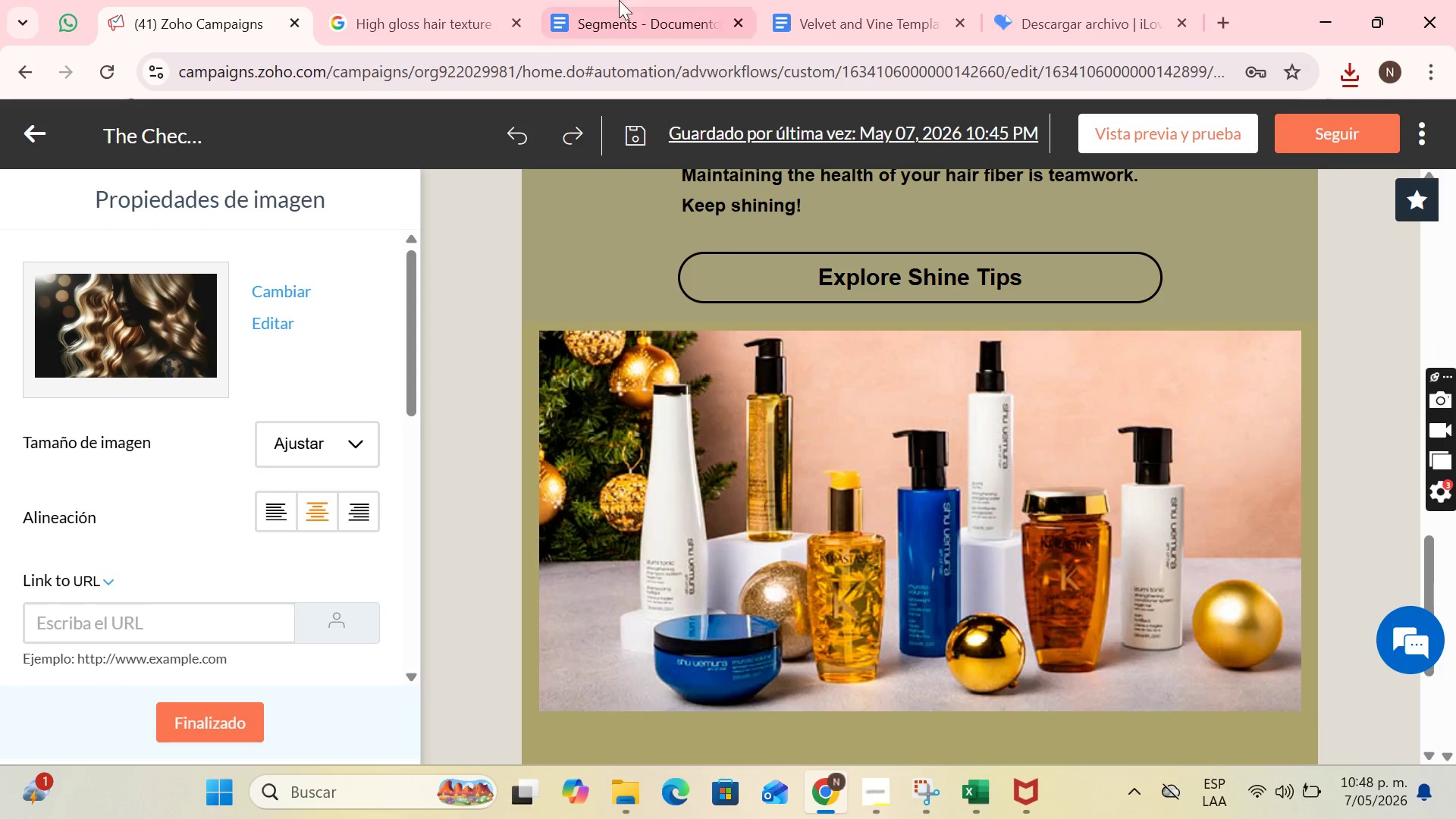 
left_click([452, 0])
 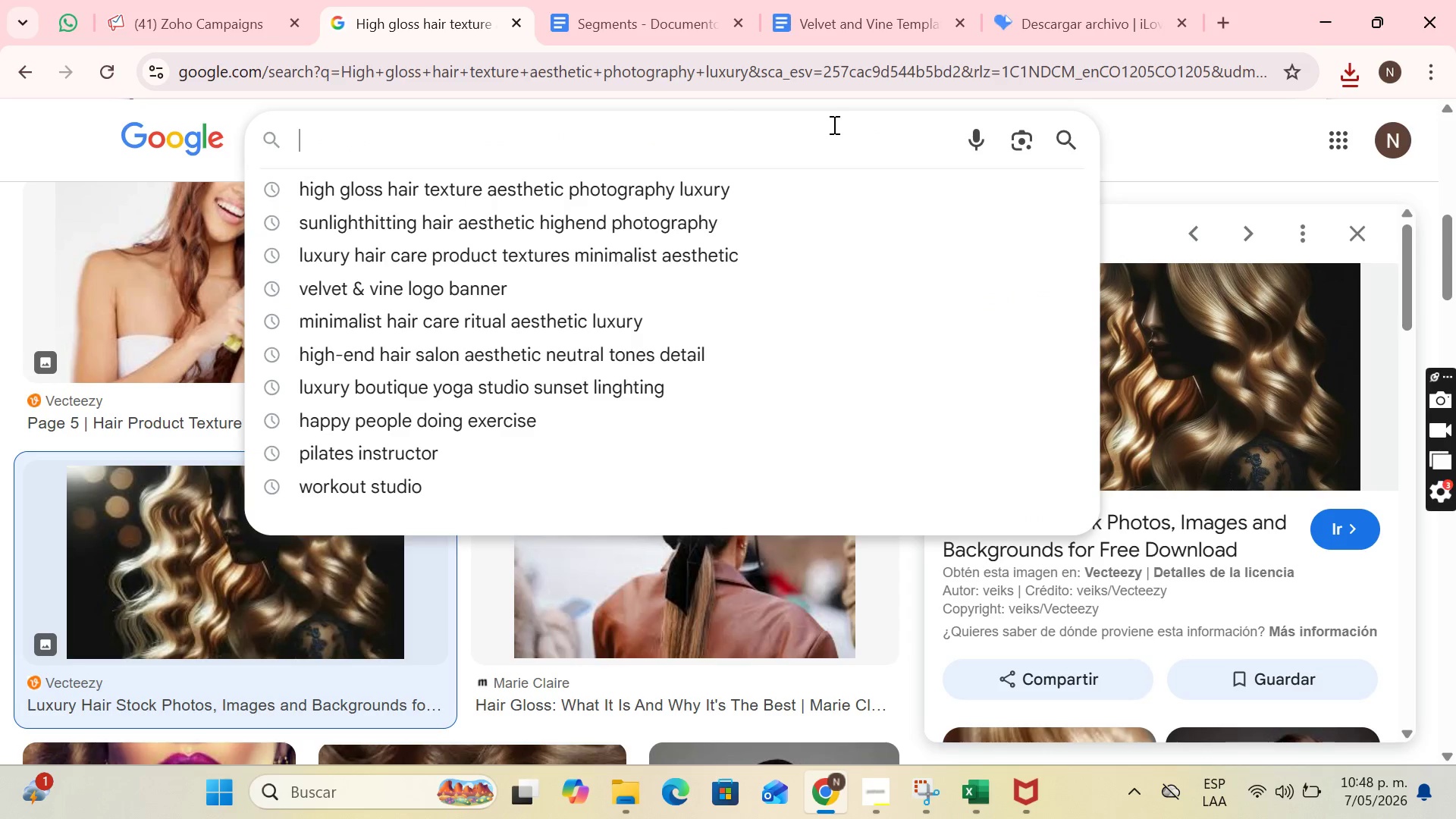 
wait(9.95)
 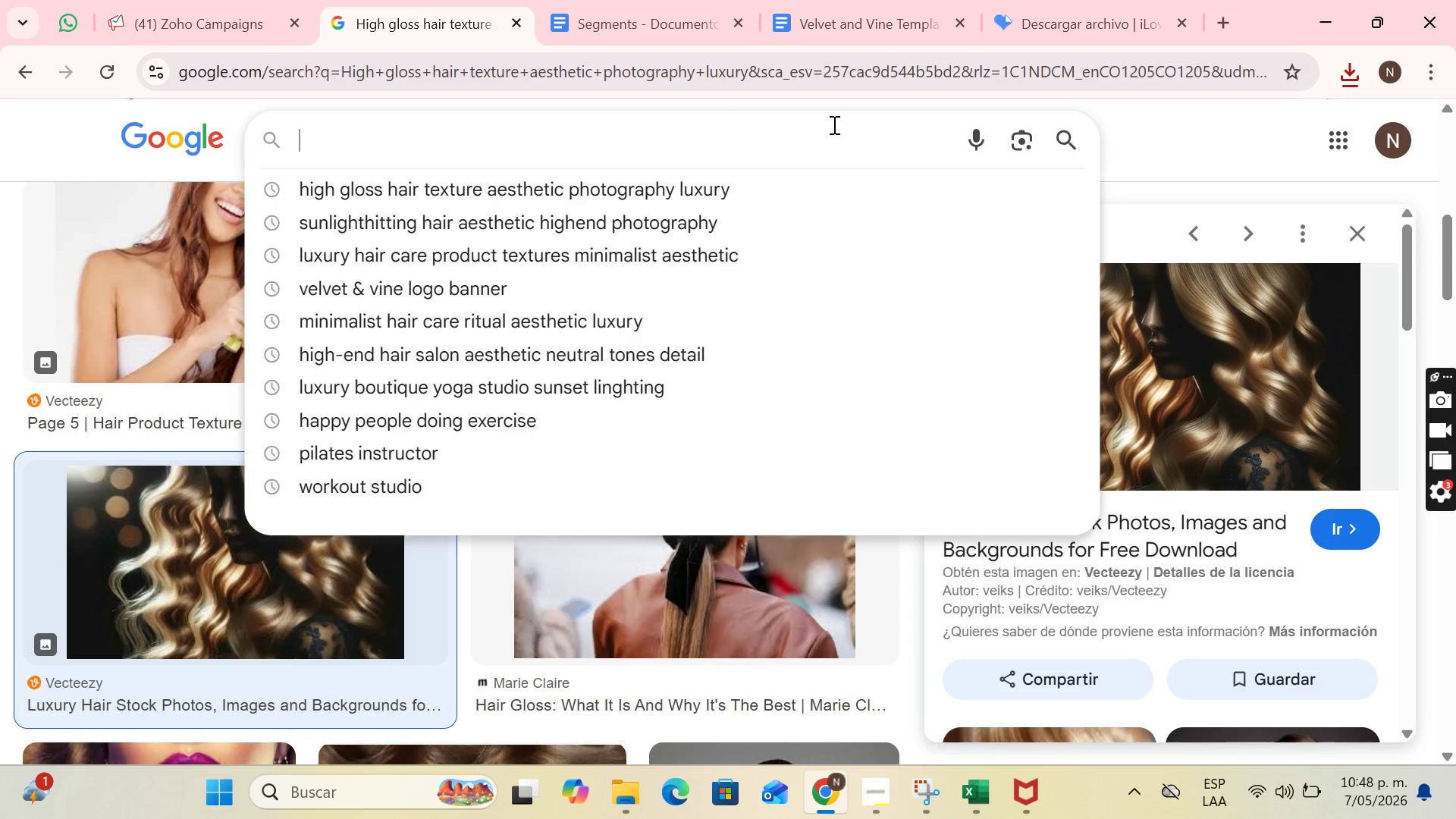 
type(minimalist hail oil macro photography aesthetic)
 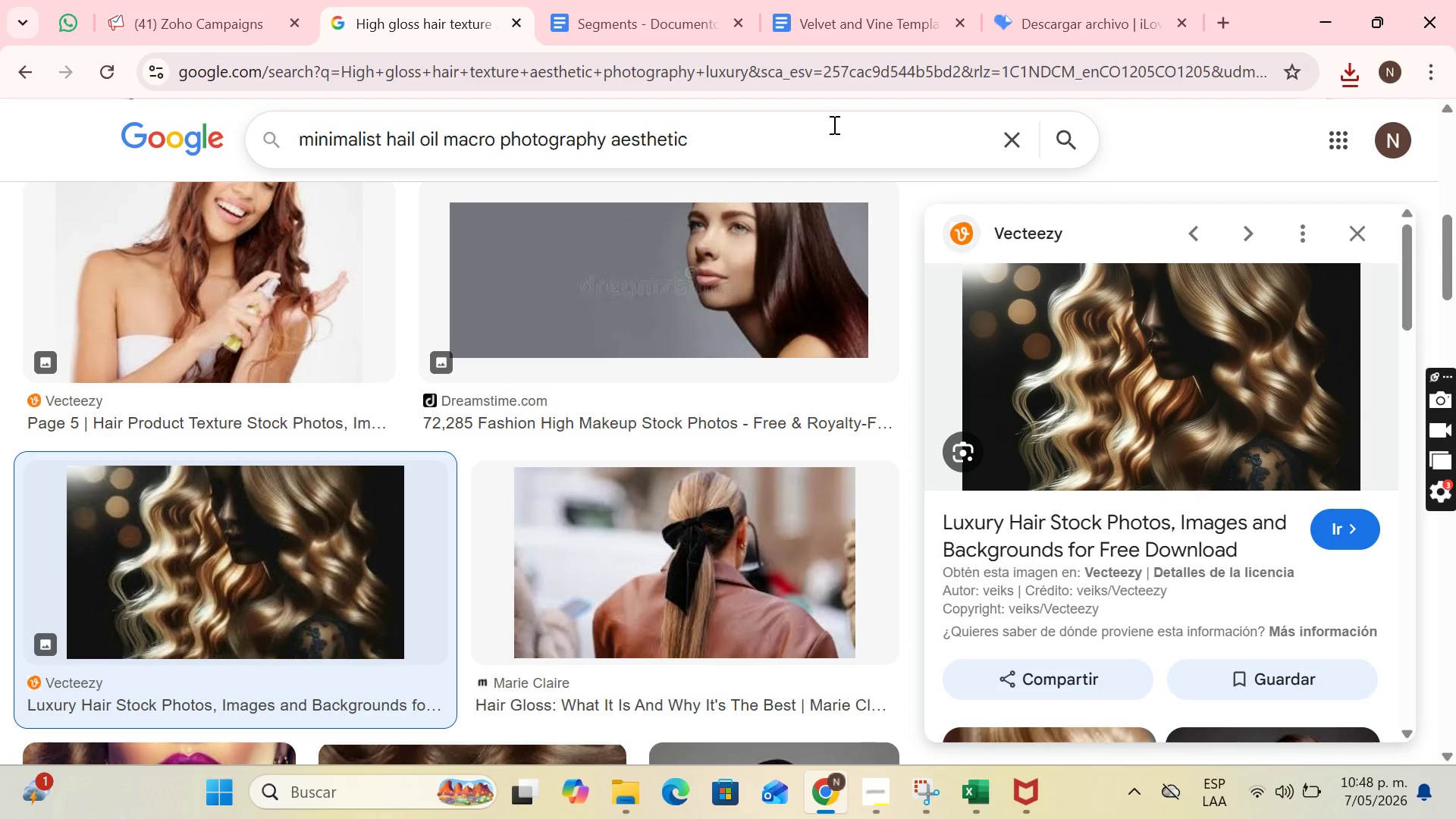 
key(Enter)
 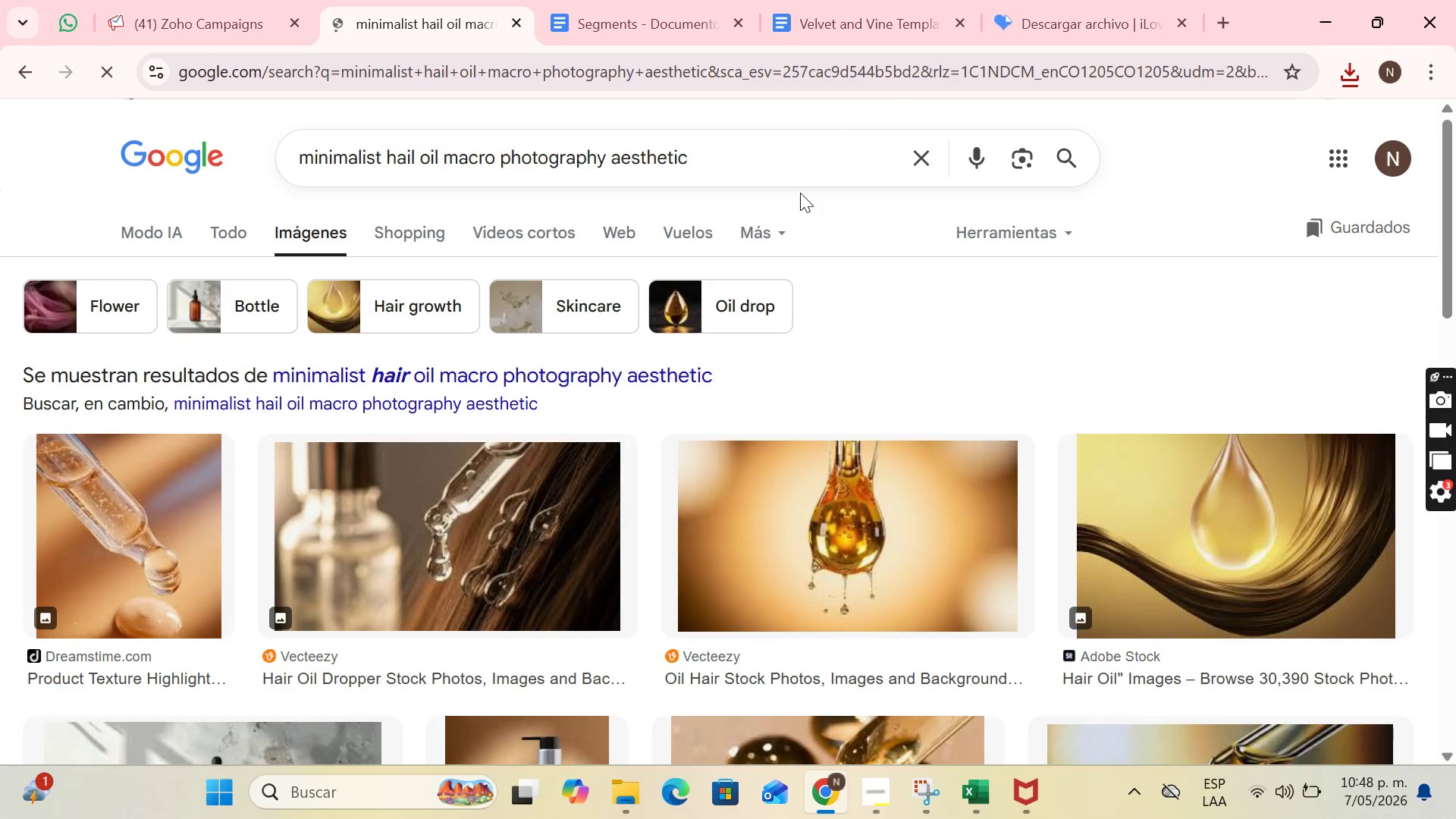 
scroll: coordinate [894, 245], scroll_direction: down, amount: 2.0
 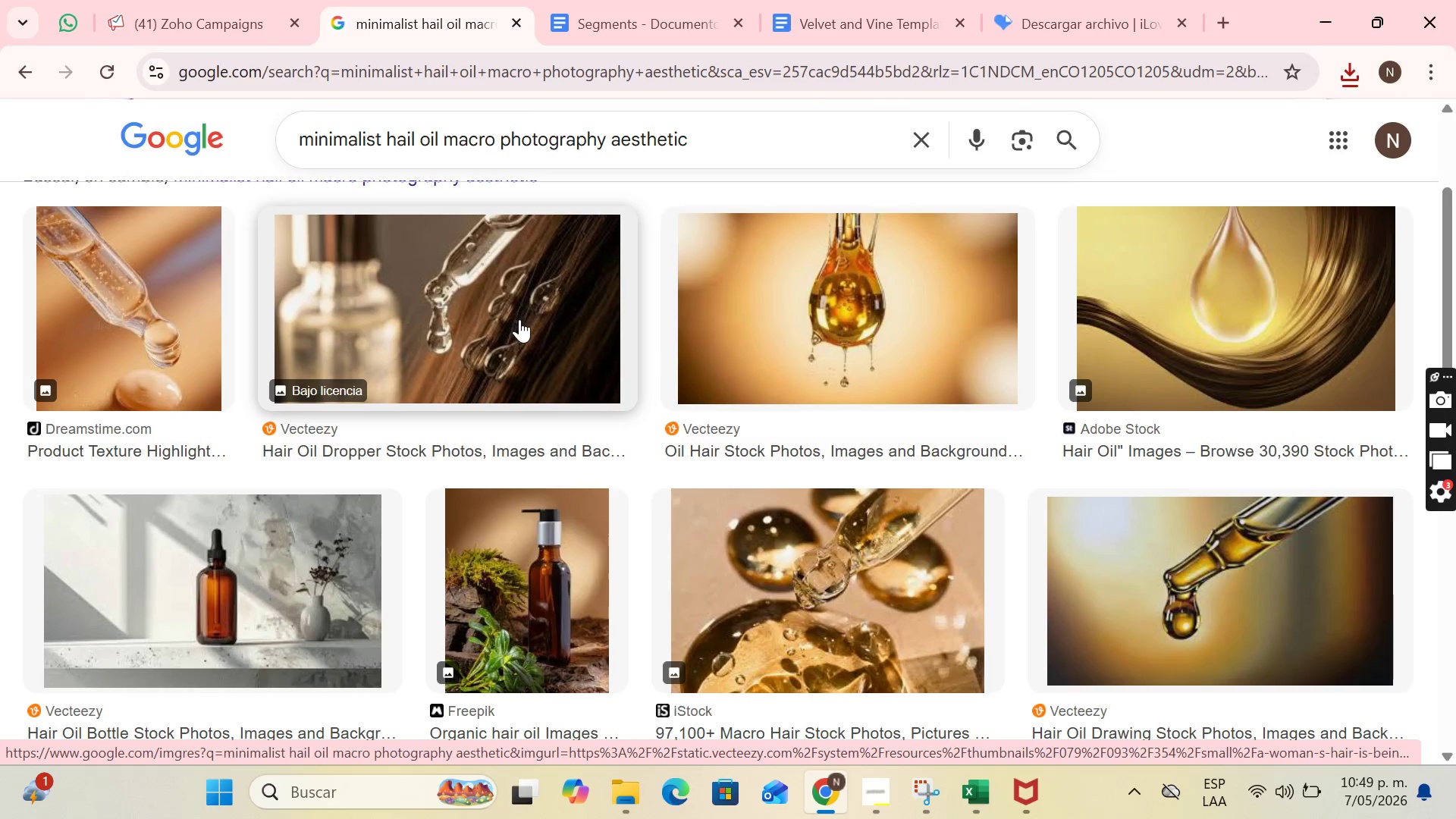 
wait(5.75)
 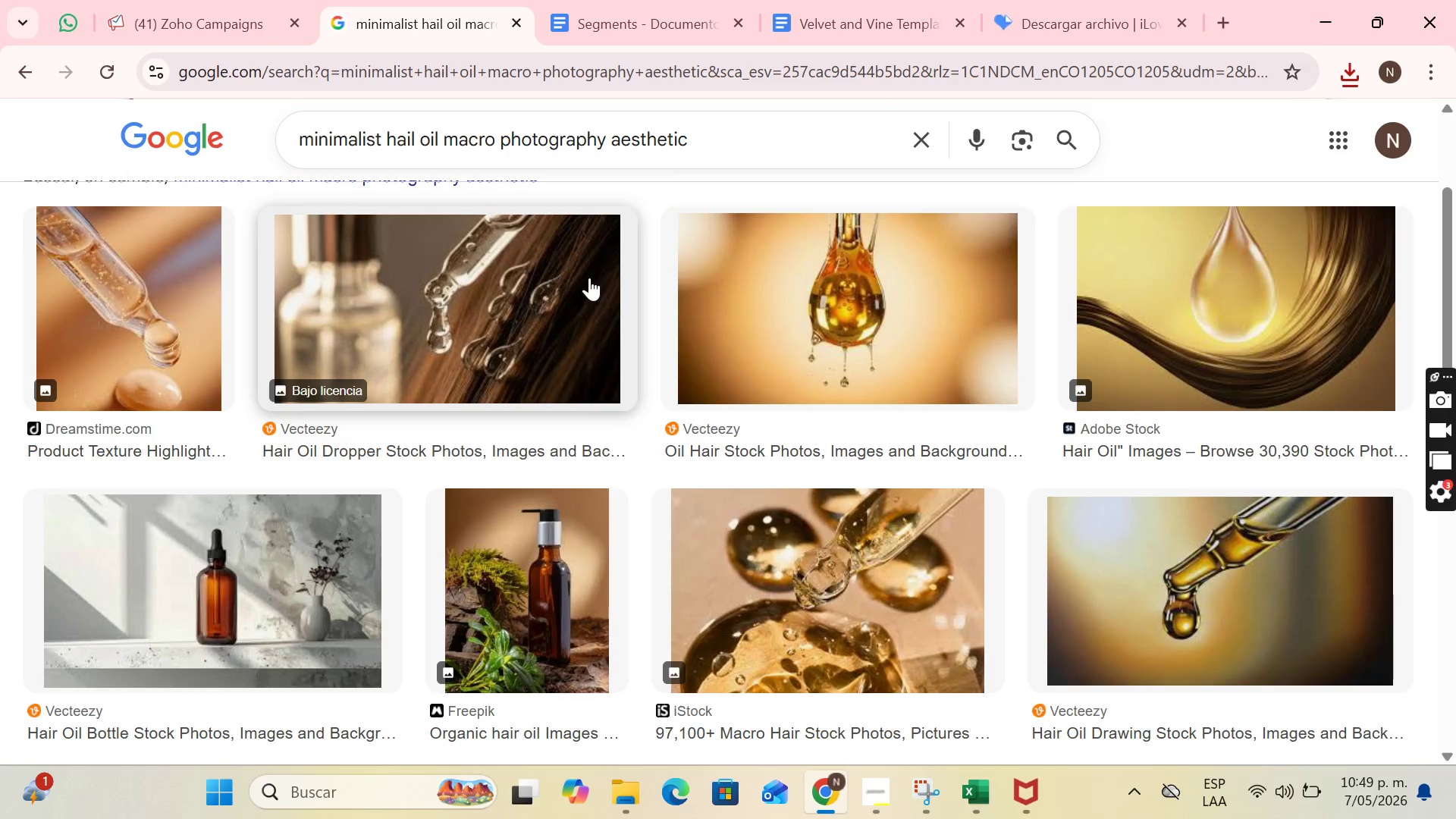 
scroll: coordinate [1095, 530], scroll_direction: down, amount: 3.0
 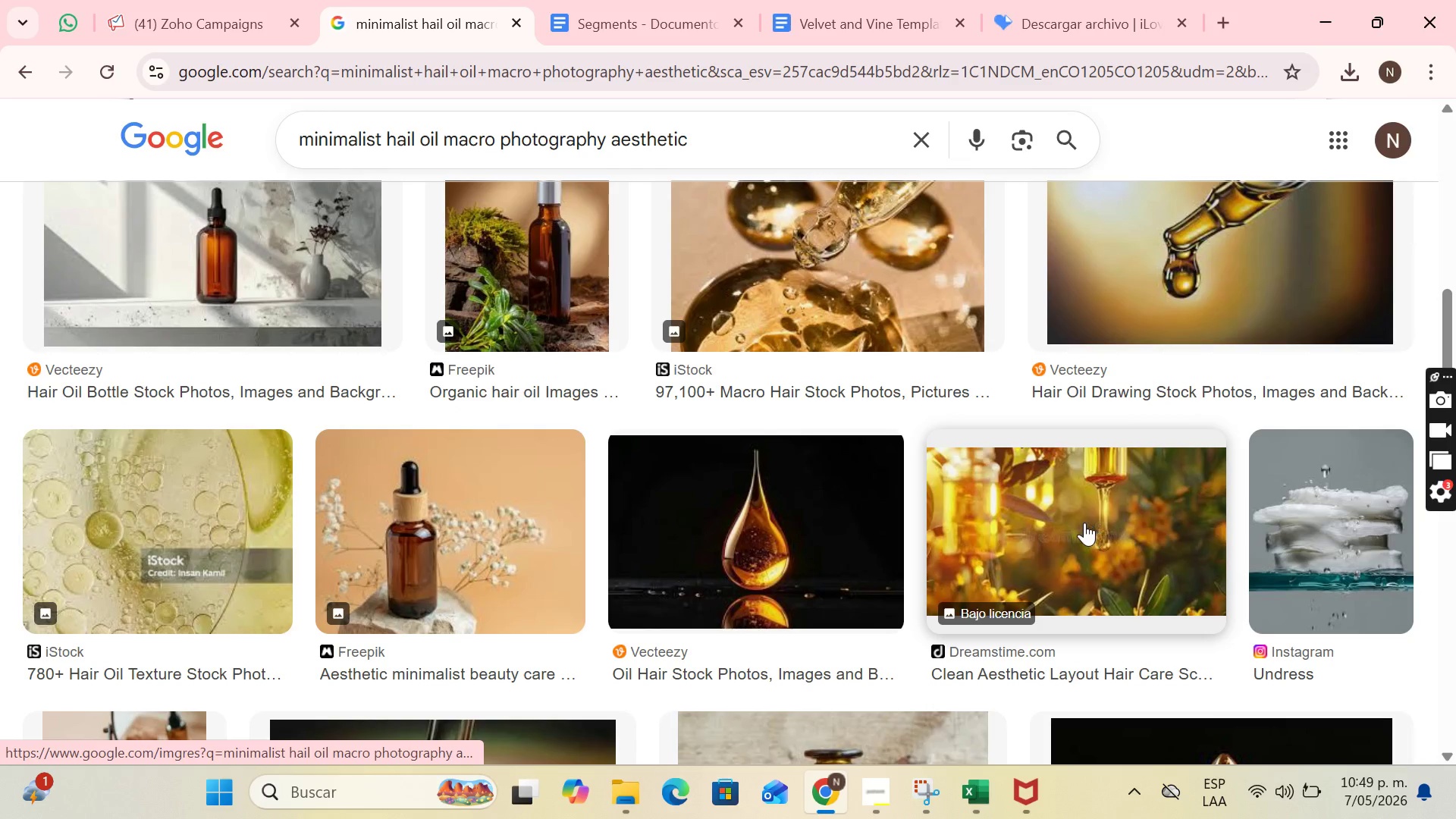 
left_click([1084, 522])
 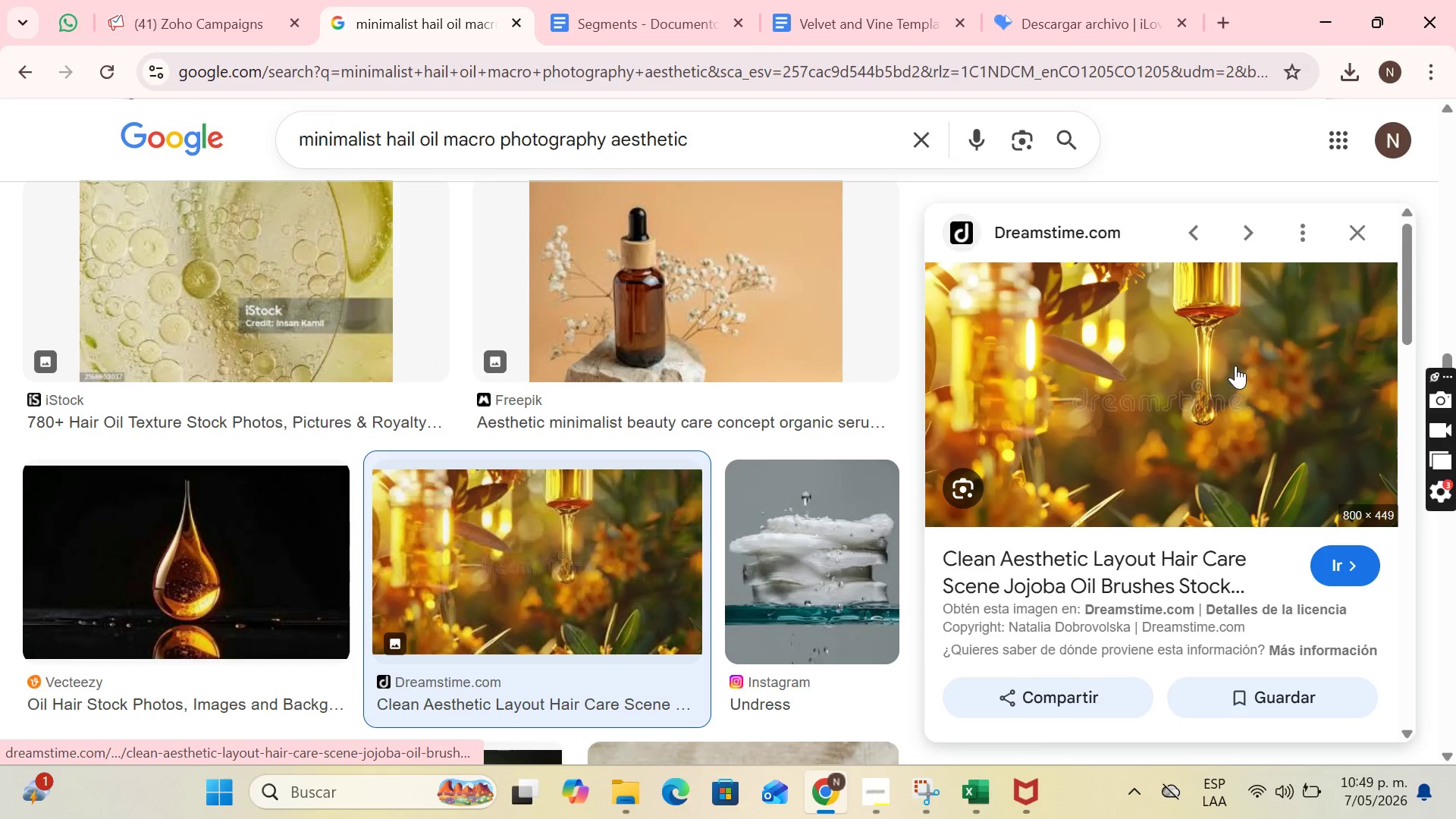 
scroll: coordinate [576, 371], scroll_direction: up, amount: 4.0
 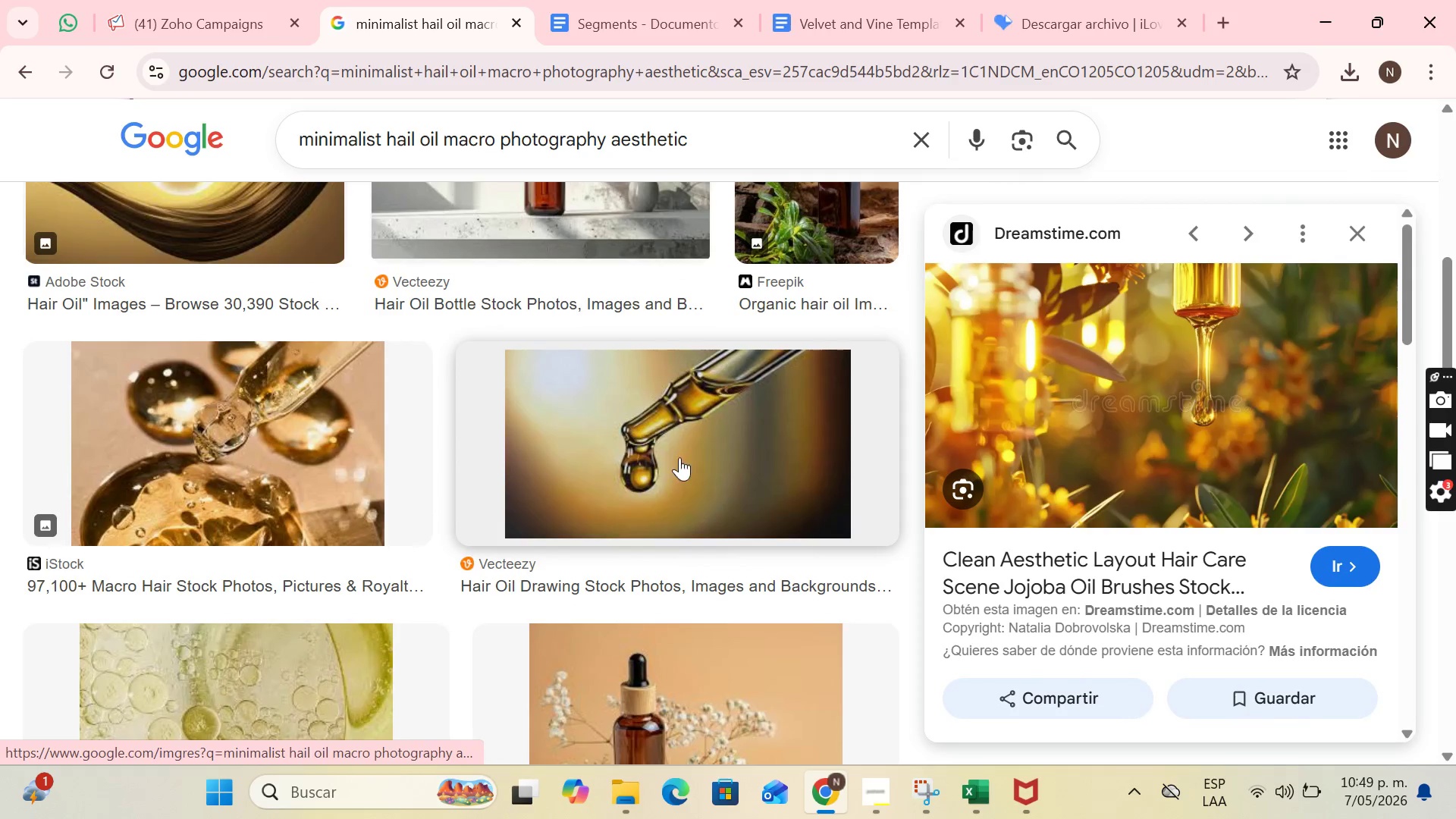 
left_click([450, 512])
 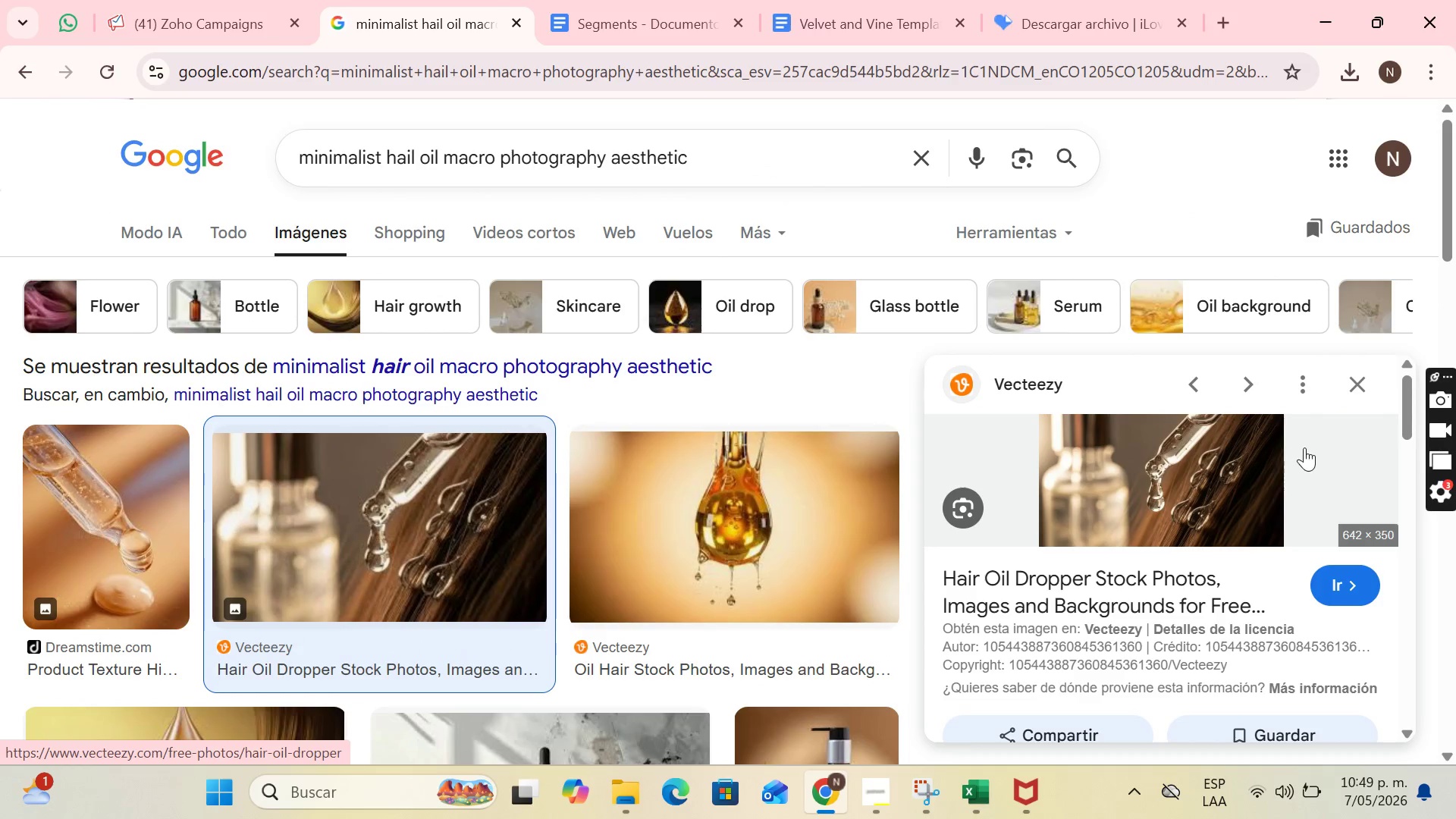 
scroll: coordinate [677, 512], scroll_direction: up, amount: 6.0
 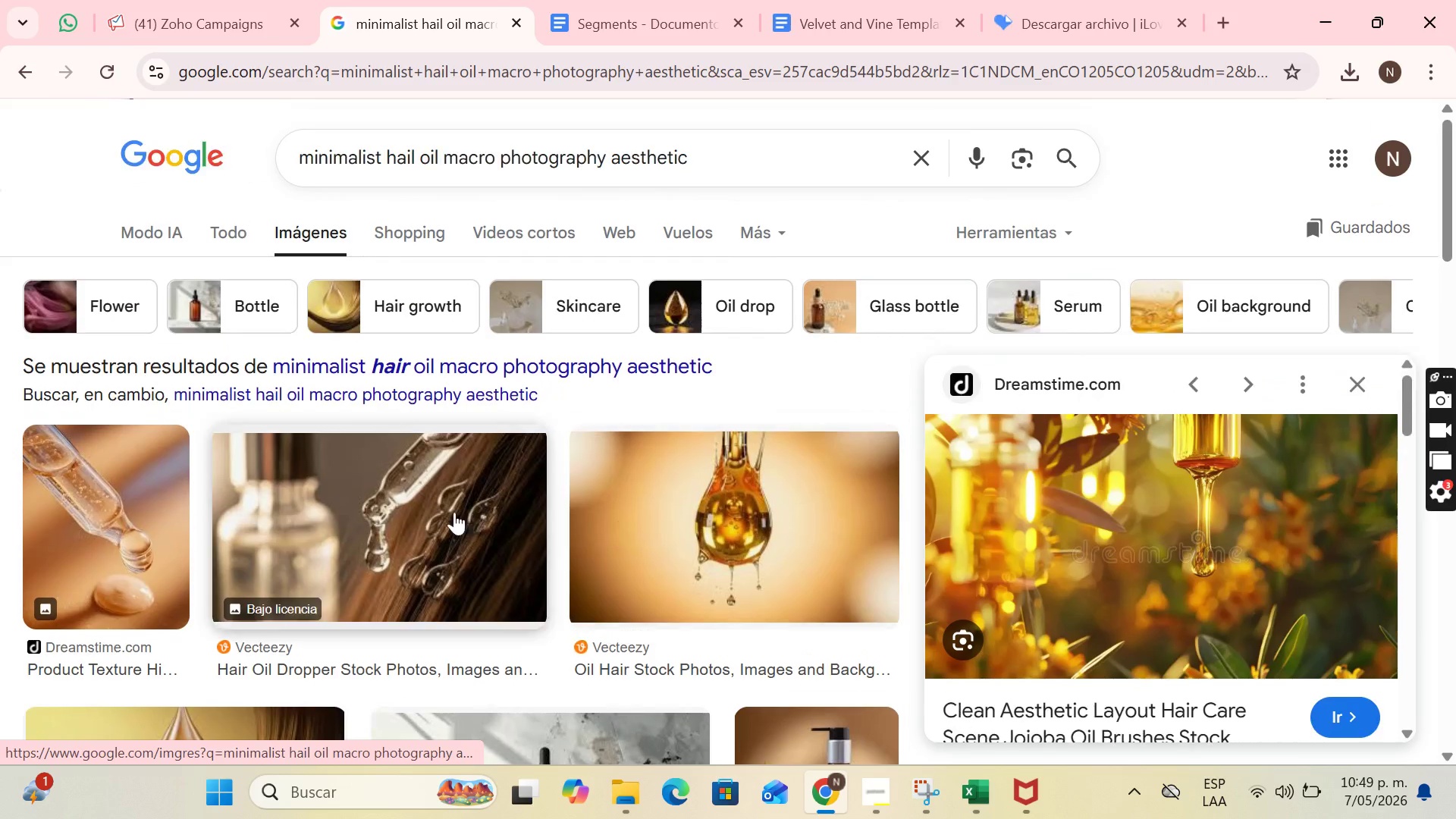 
right_click([1241, 473])
 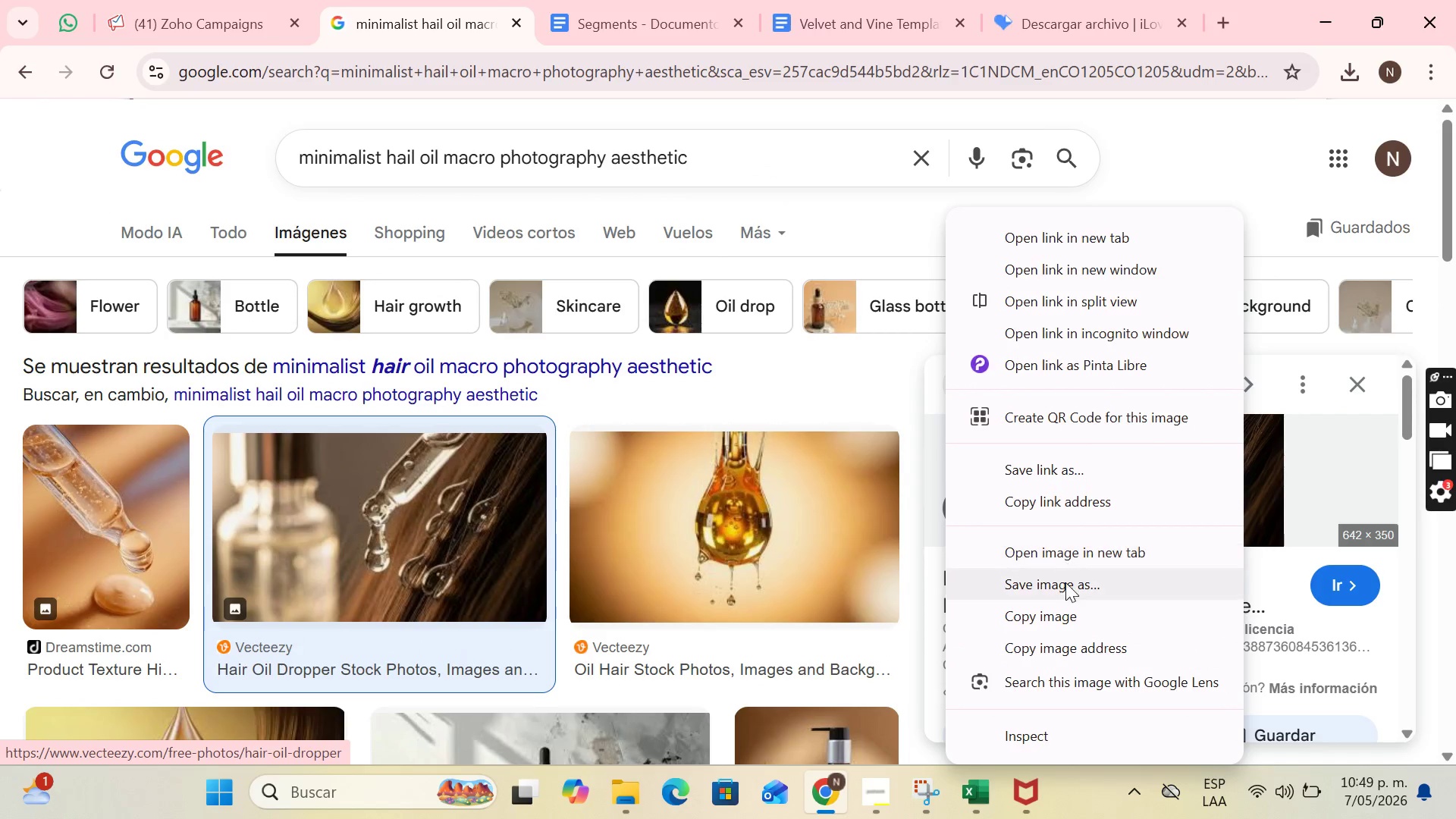 
left_click([1065, 584])
 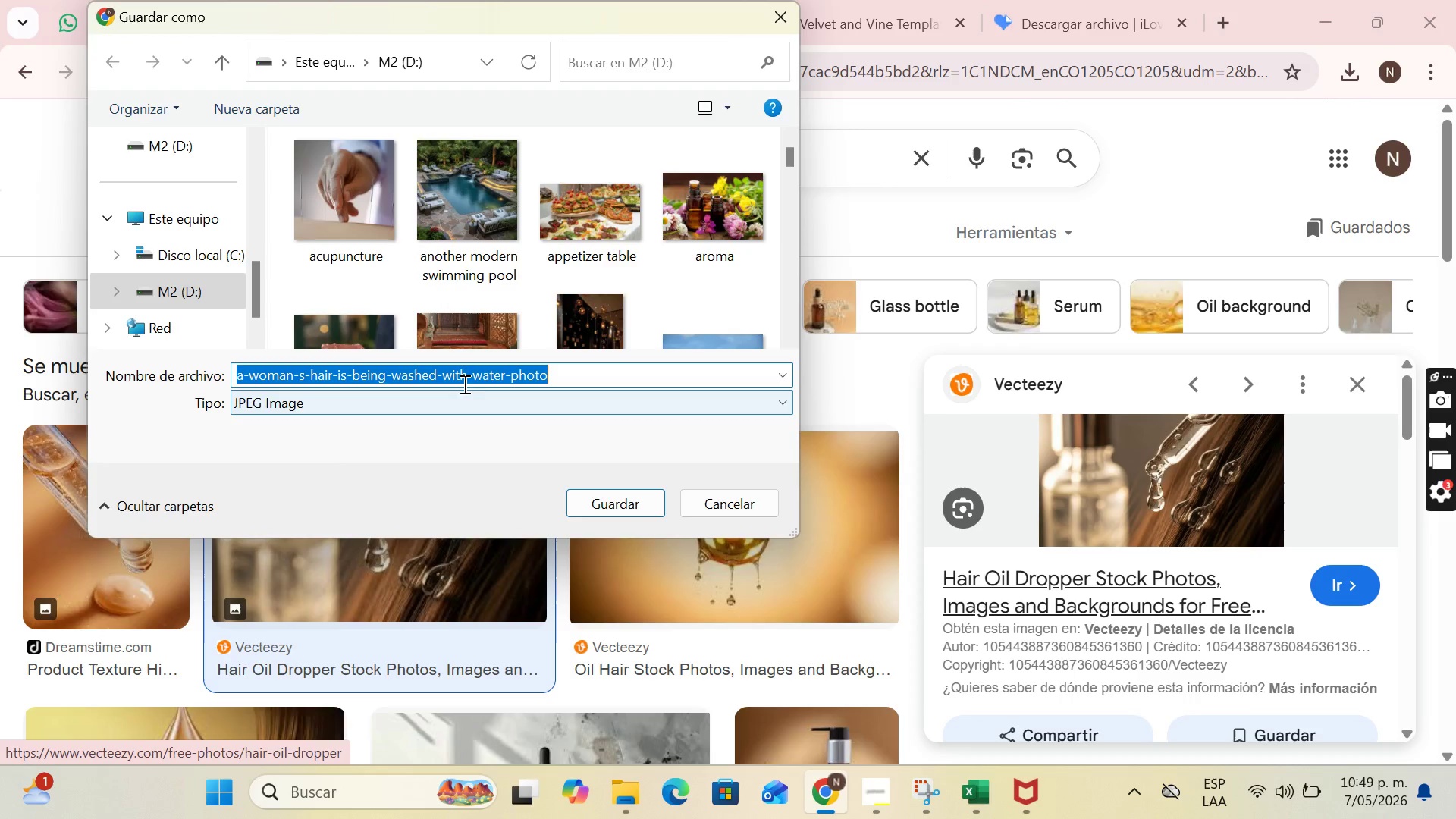 
type(Hail)
key(Backspace)
type(r oil)
 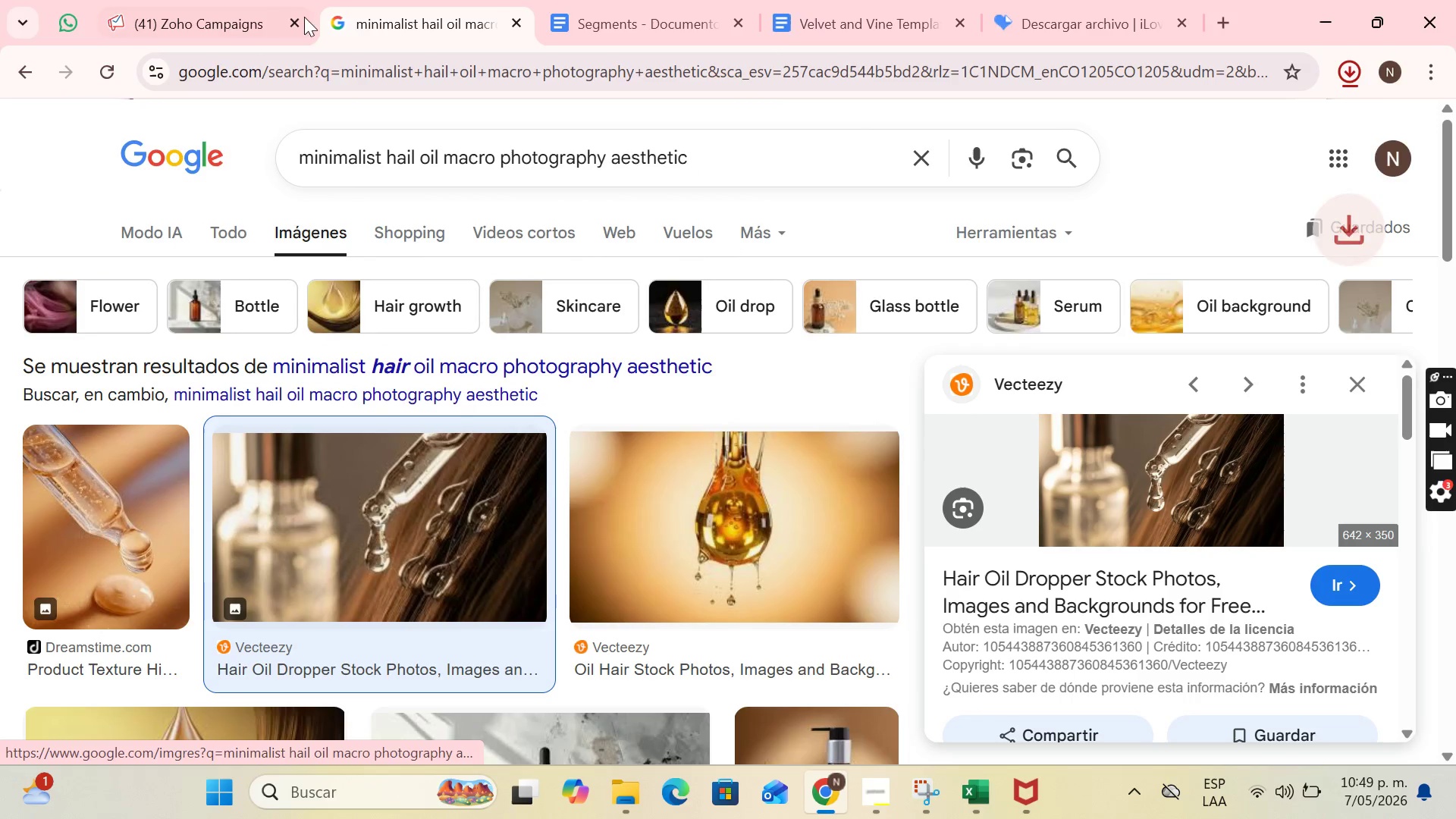 
left_click([208, 0])
 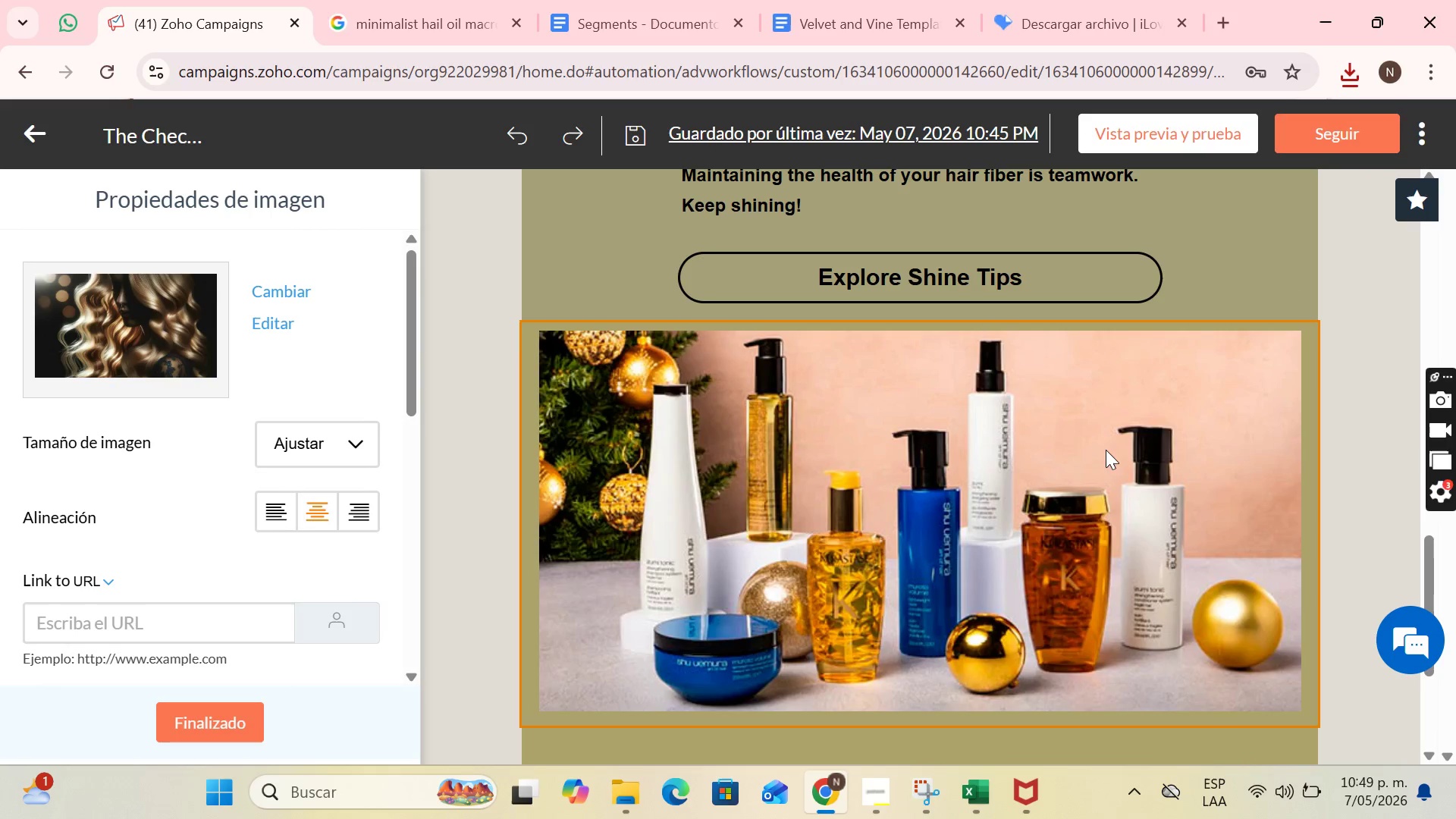 
left_click([547, 350])
 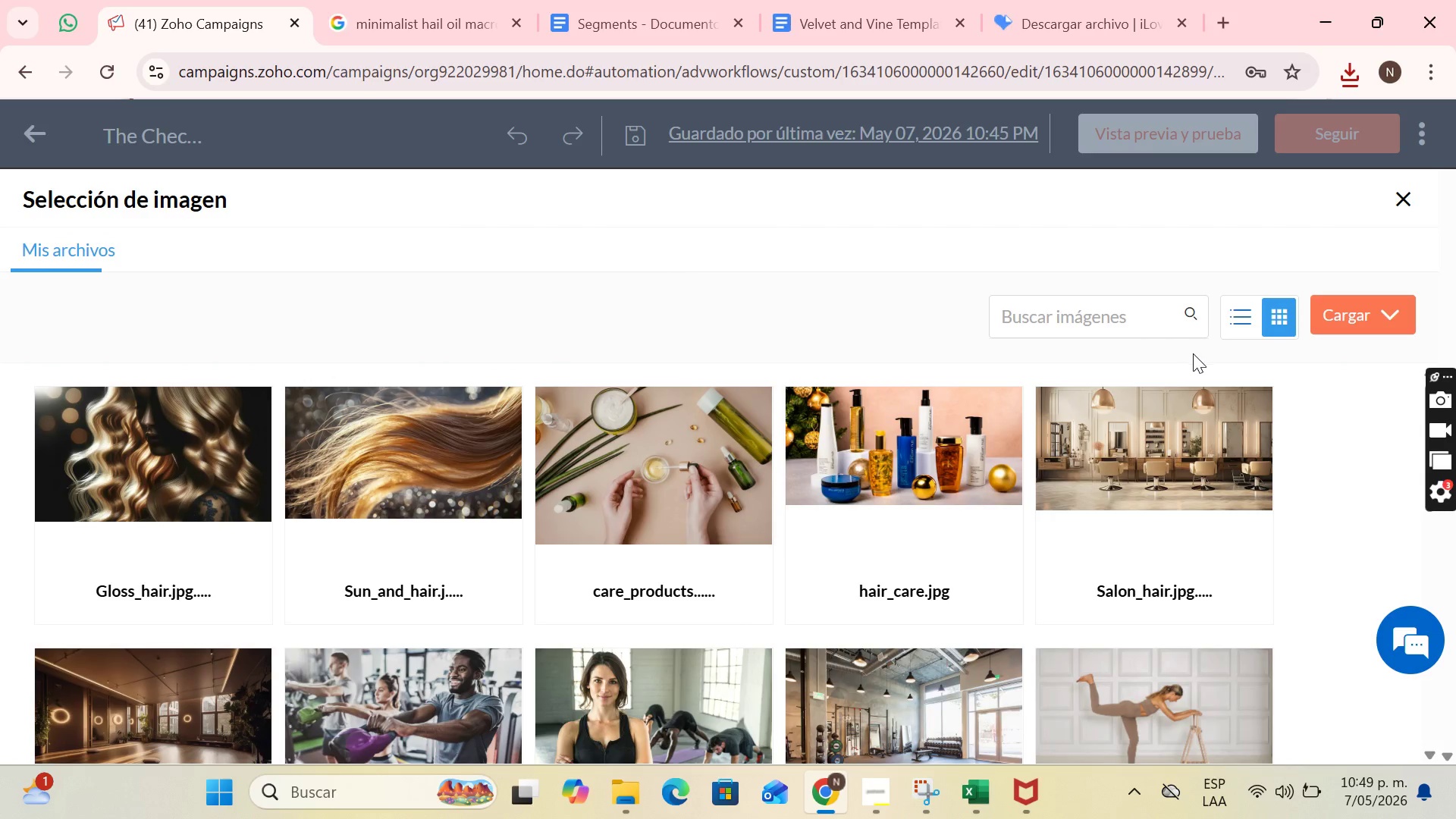 
left_click([1355, 318])
 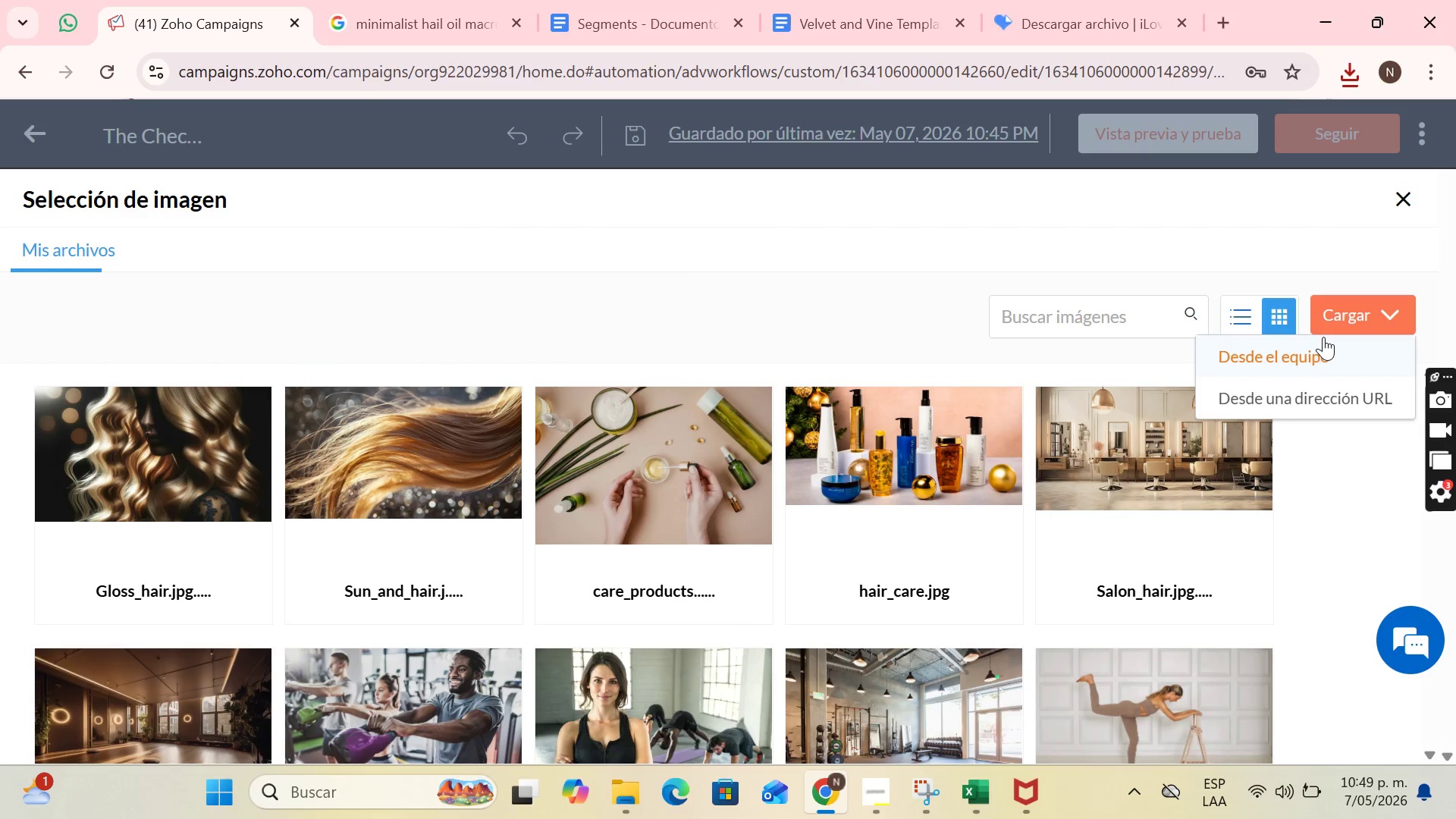 
left_click([1323, 344])
 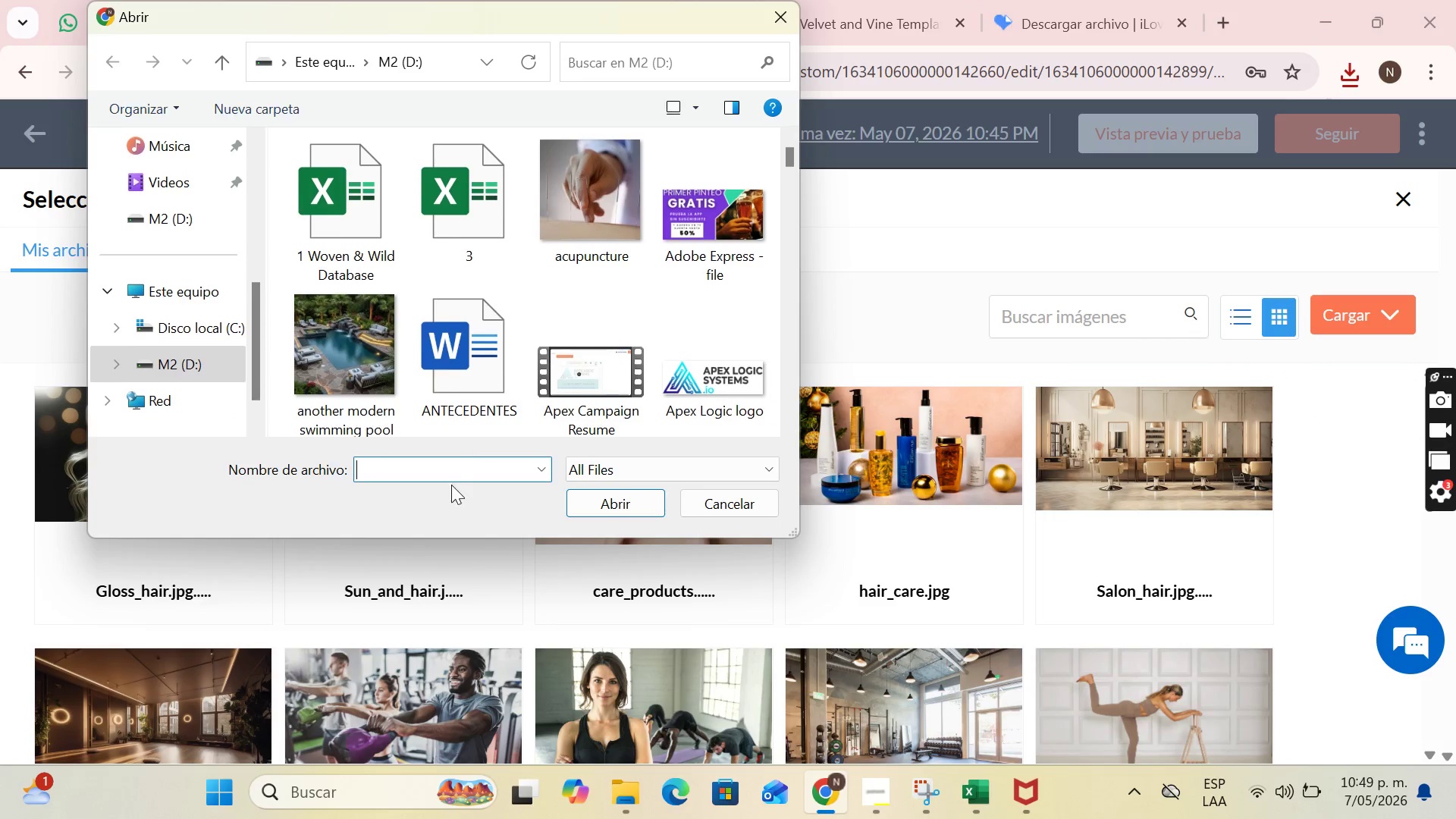 
type(hai)
 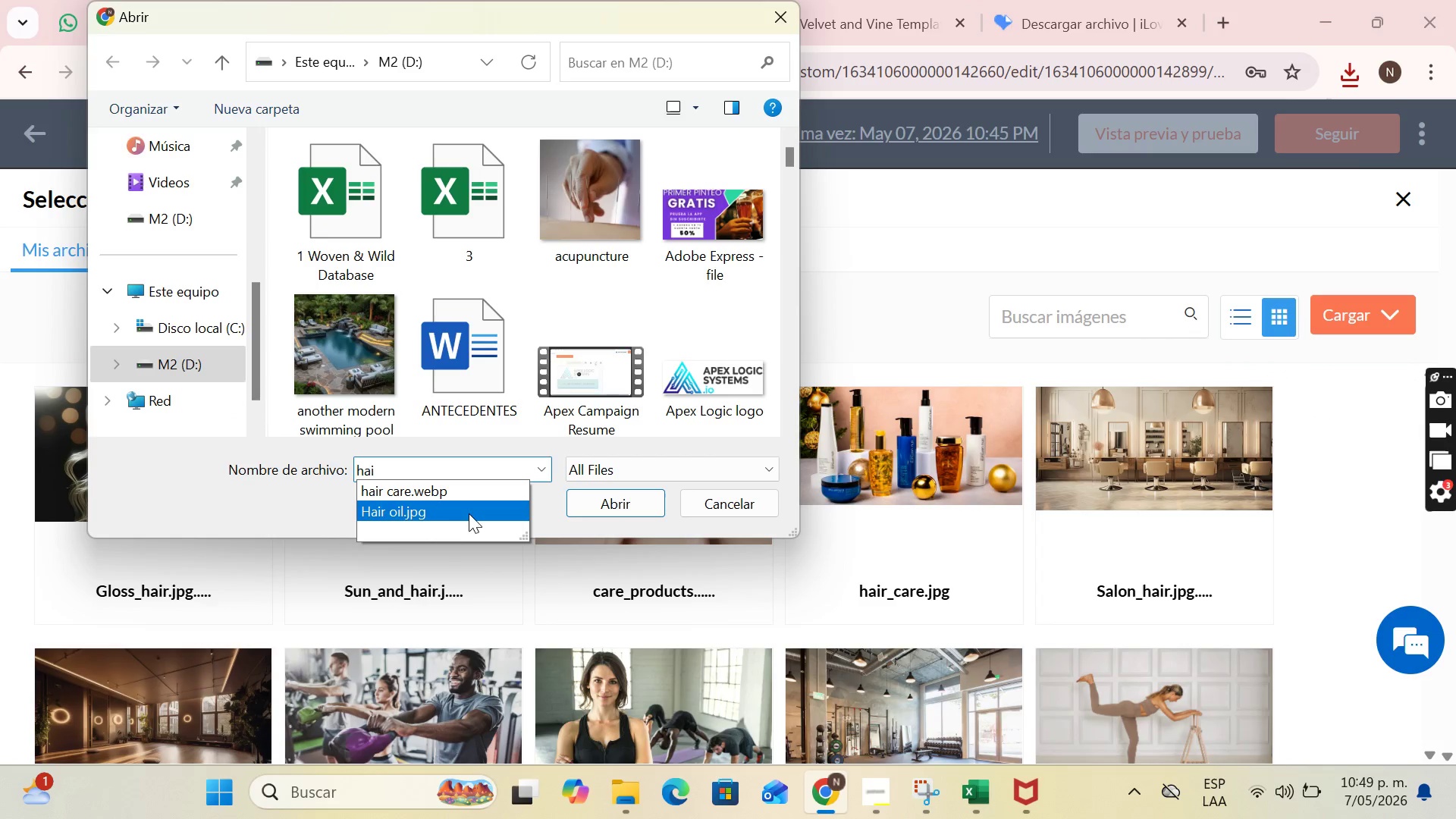 
double_click([469, 512])
 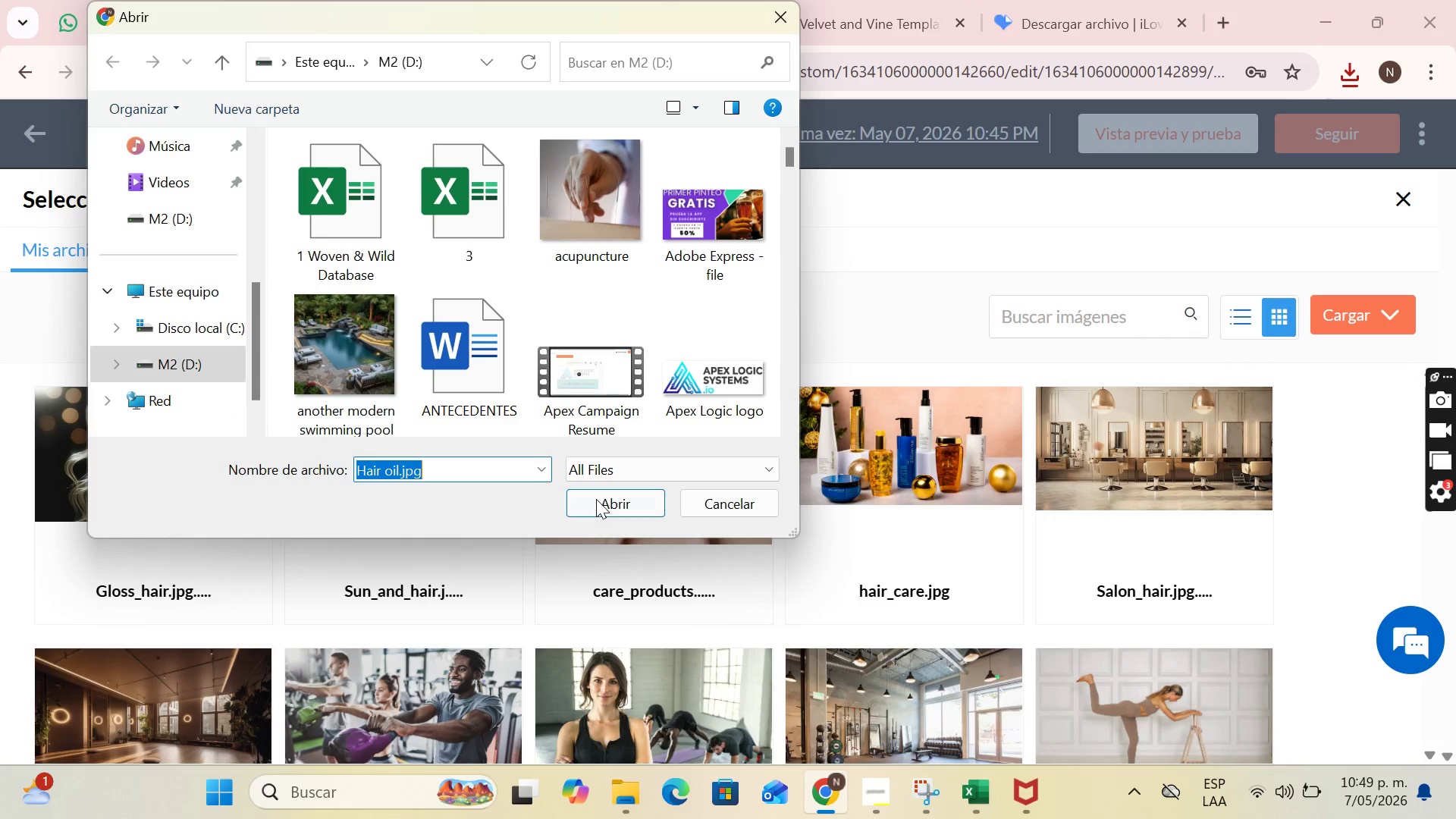 
triple_click([596, 499])
 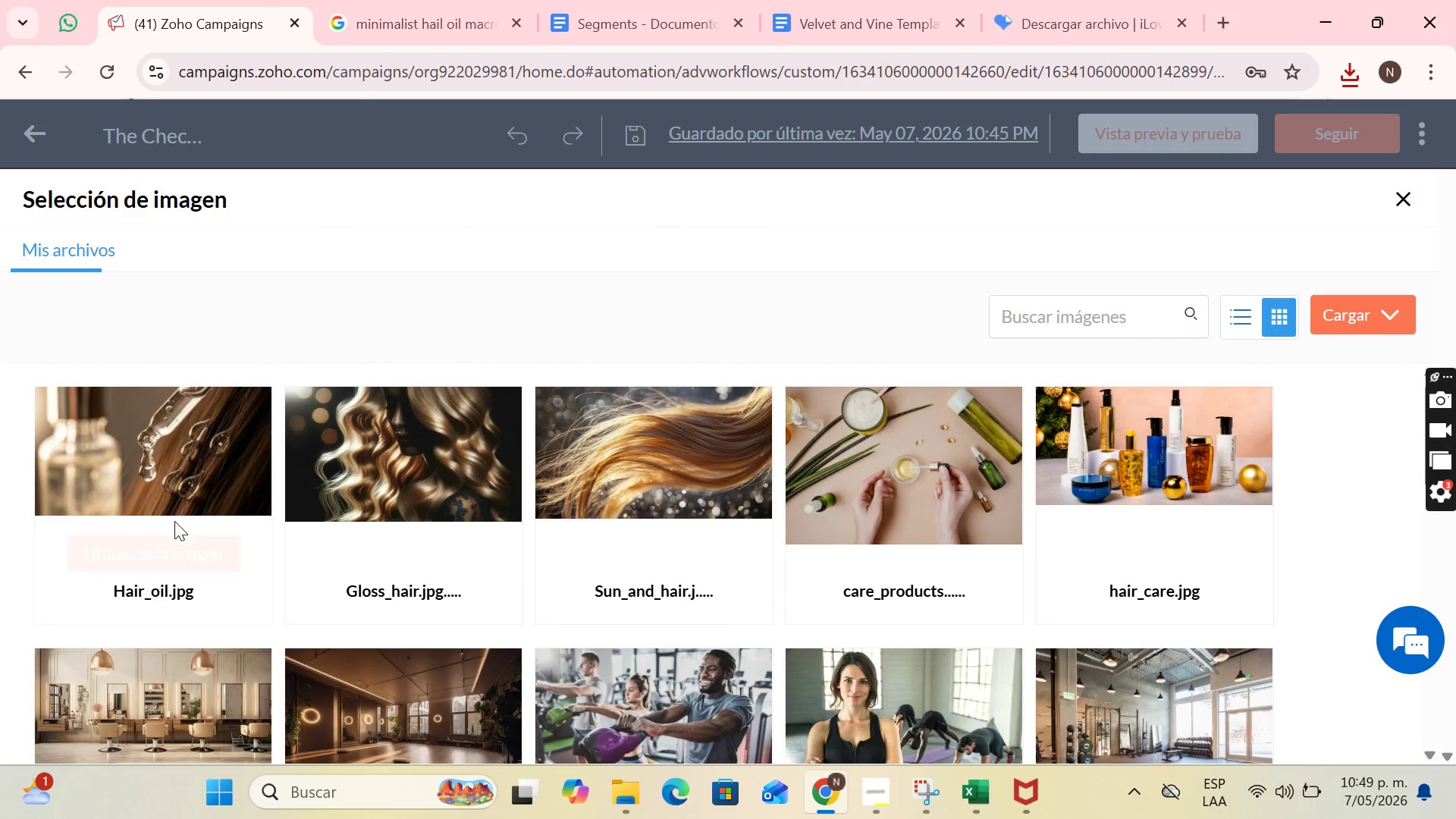 
left_click([160, 550])
 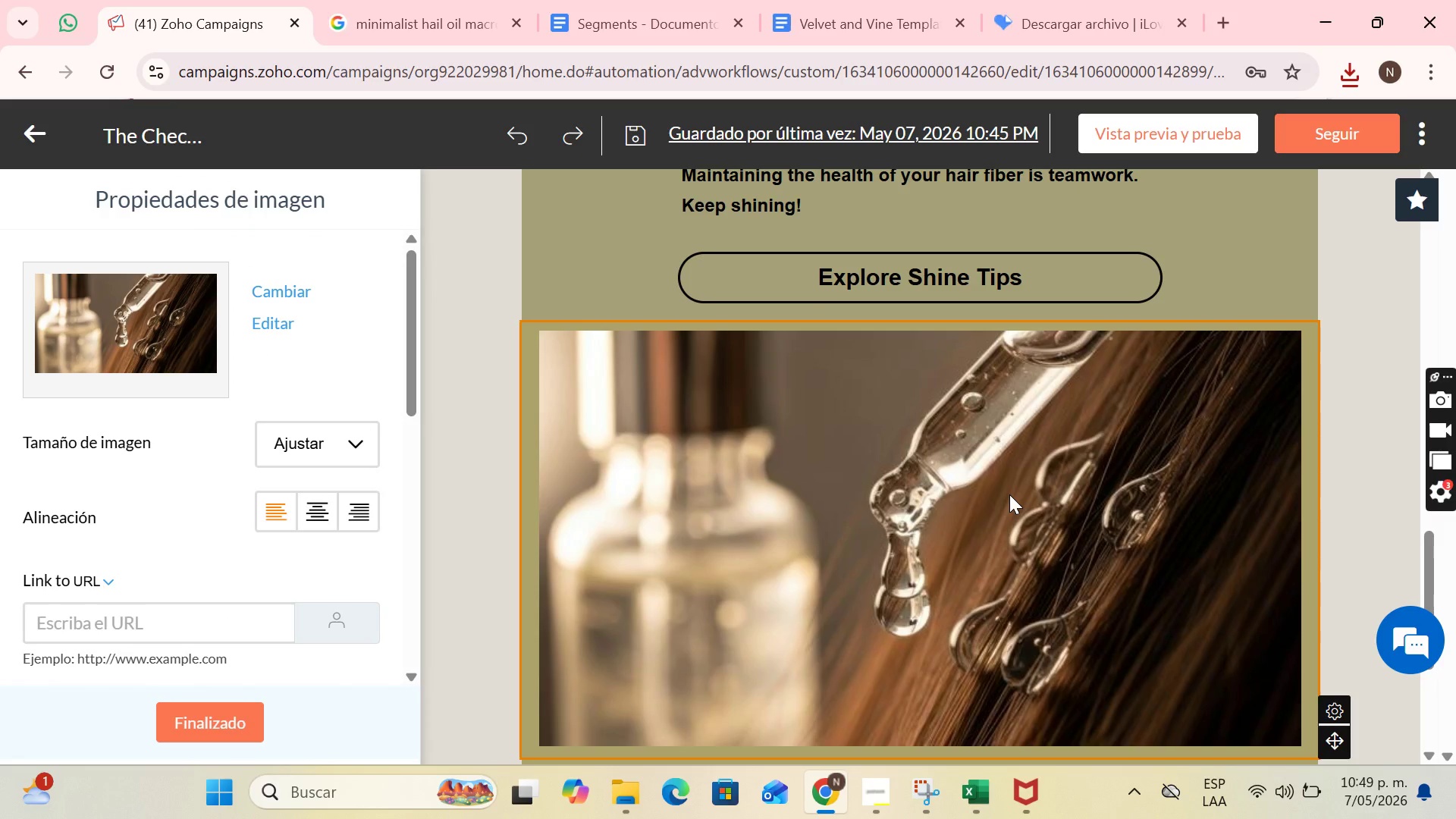 
scroll: coordinate [1078, 424], scroll_direction: down, amount: 1.0
 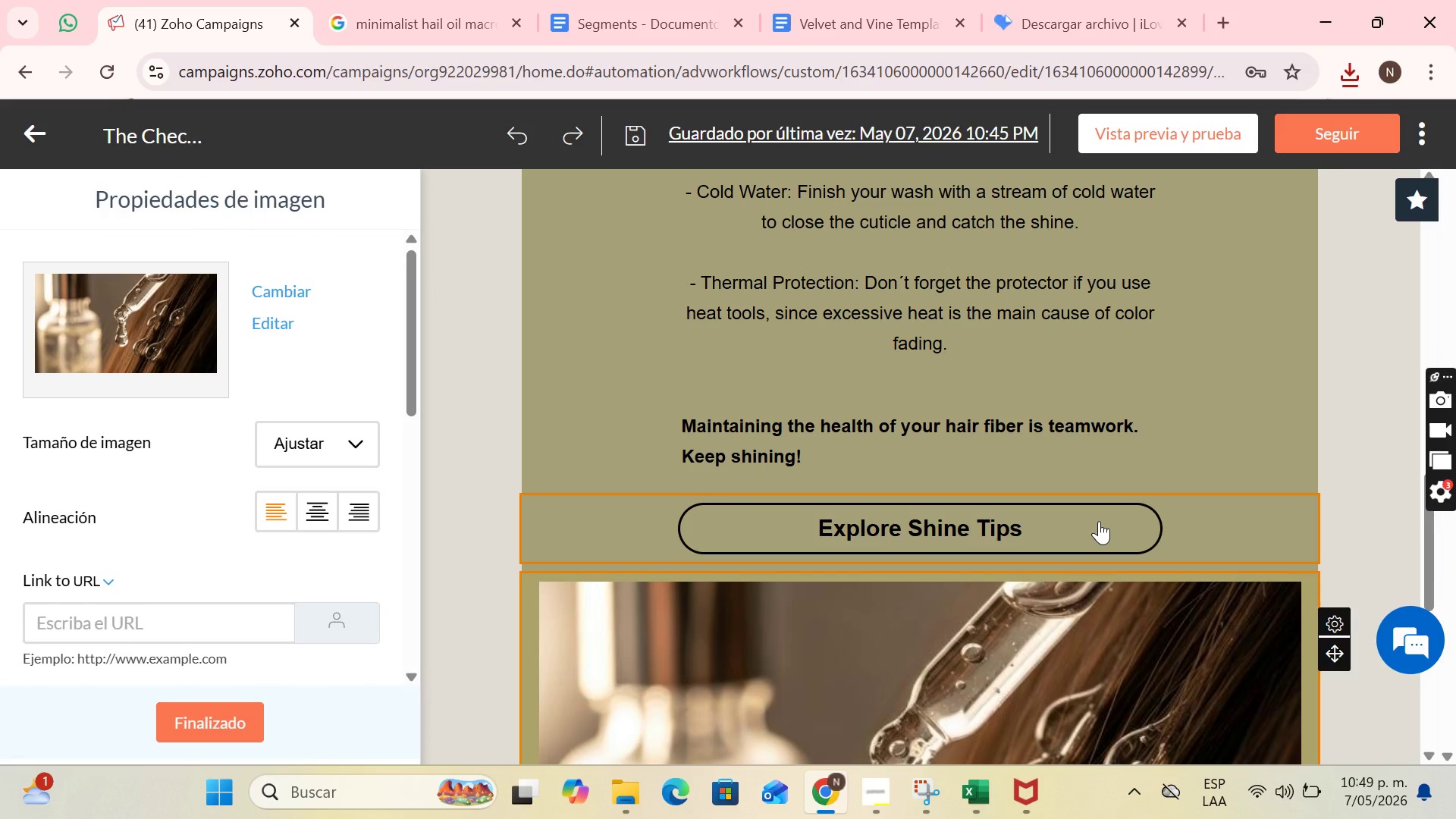 
left_click([1099, 521])
 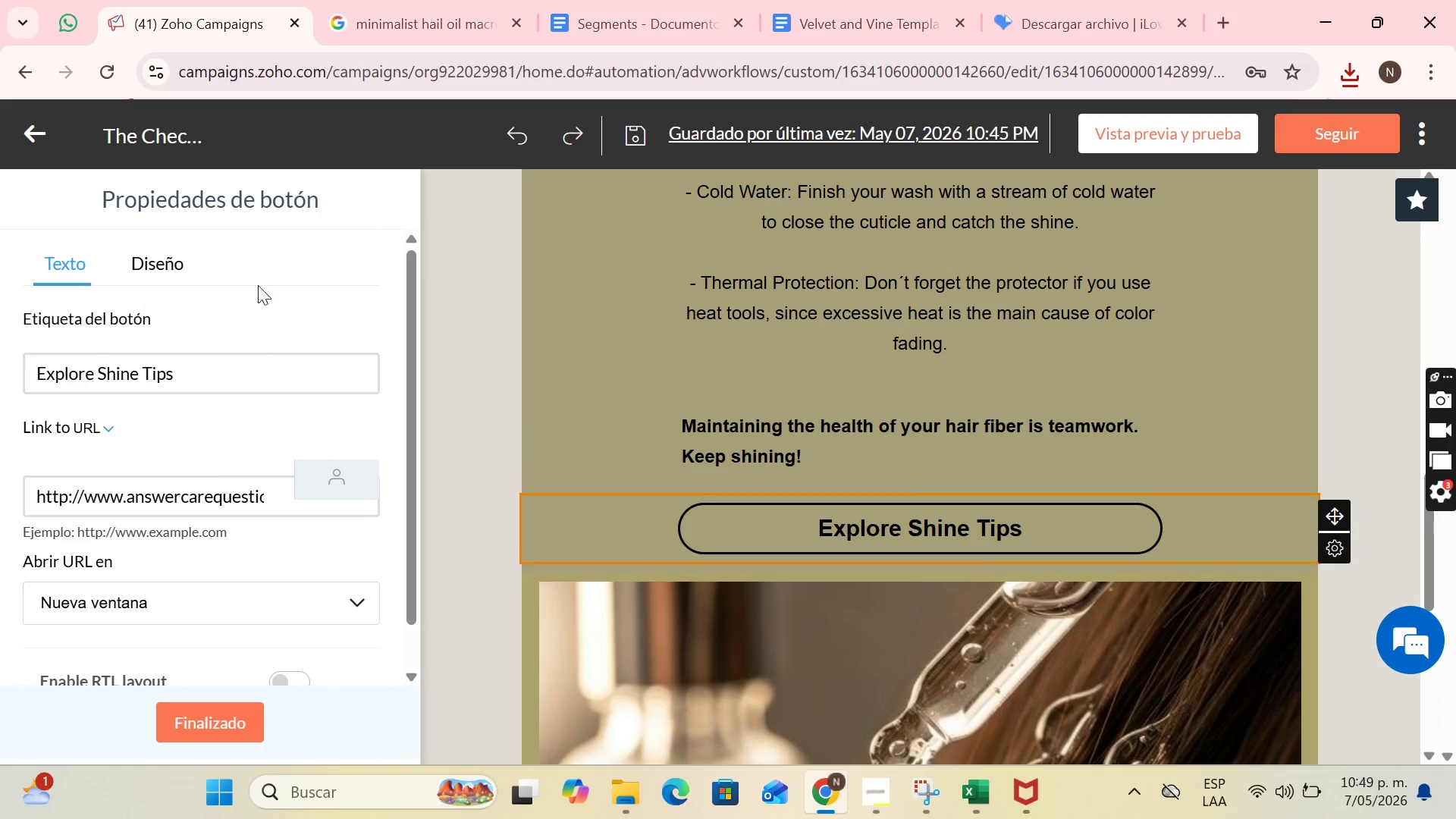 
left_click([177, 274])
 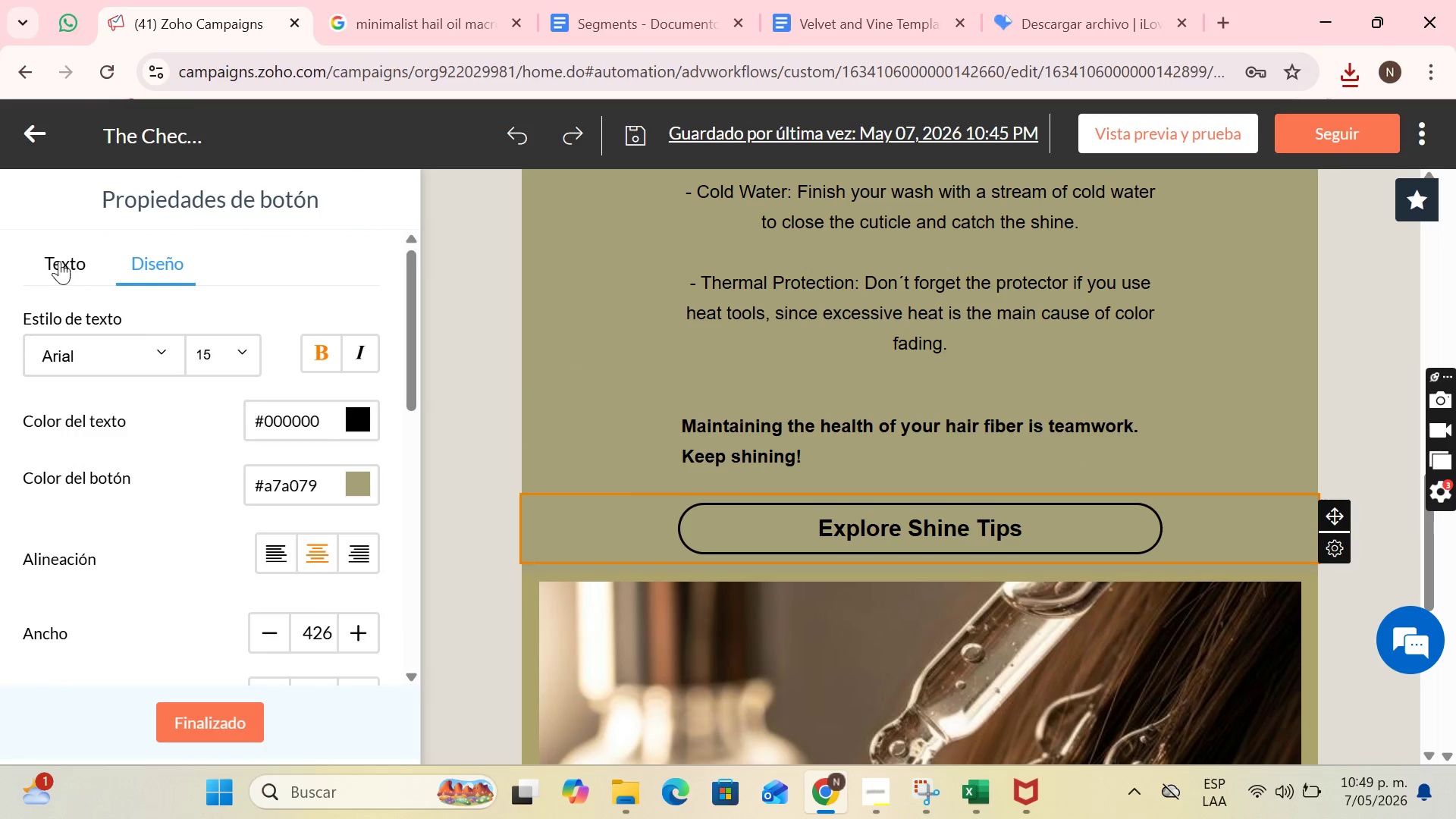 
left_click([56, 261])
 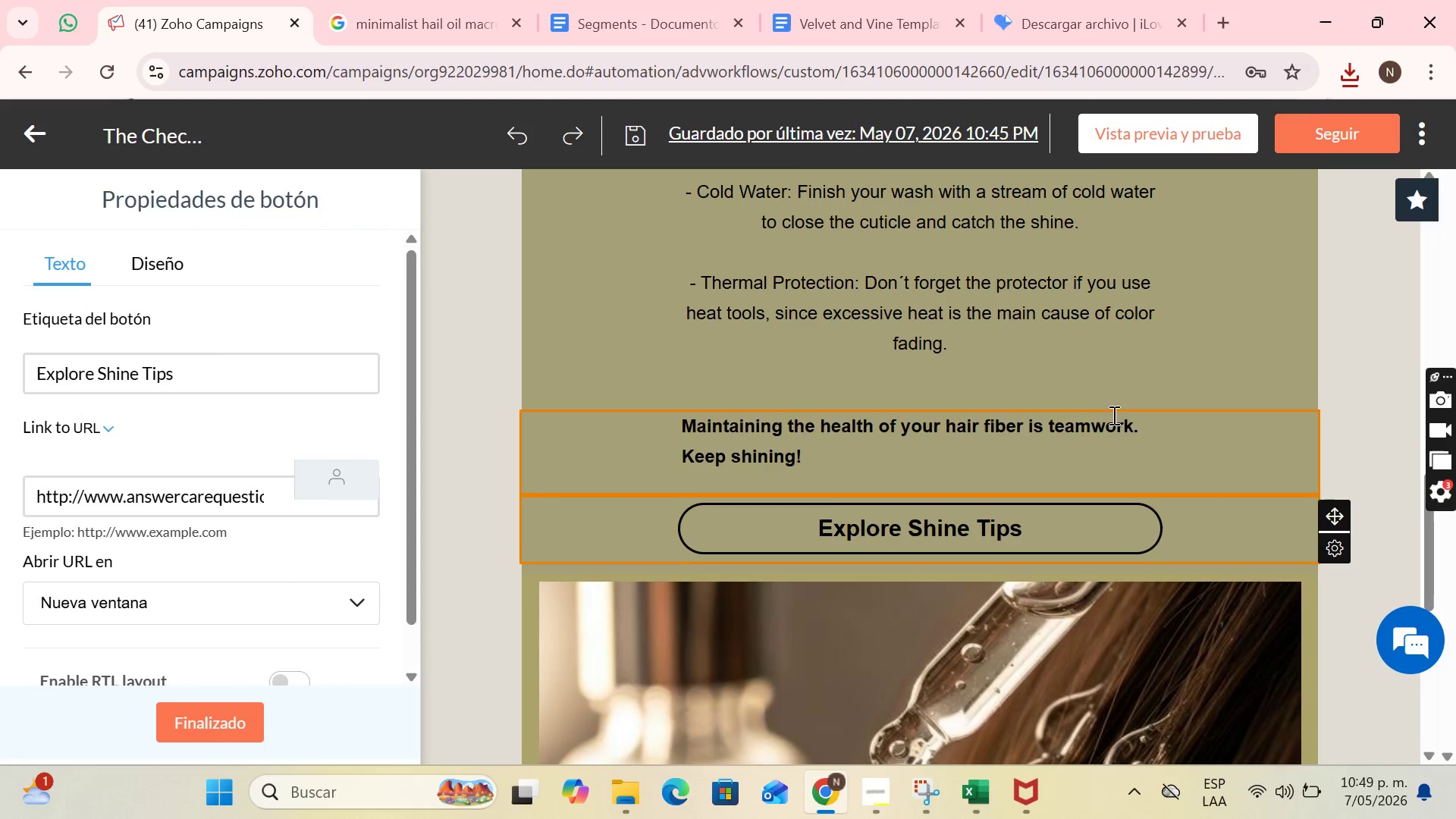 
scroll: coordinate [971, 405], scroll_direction: up, amount: 10.0
 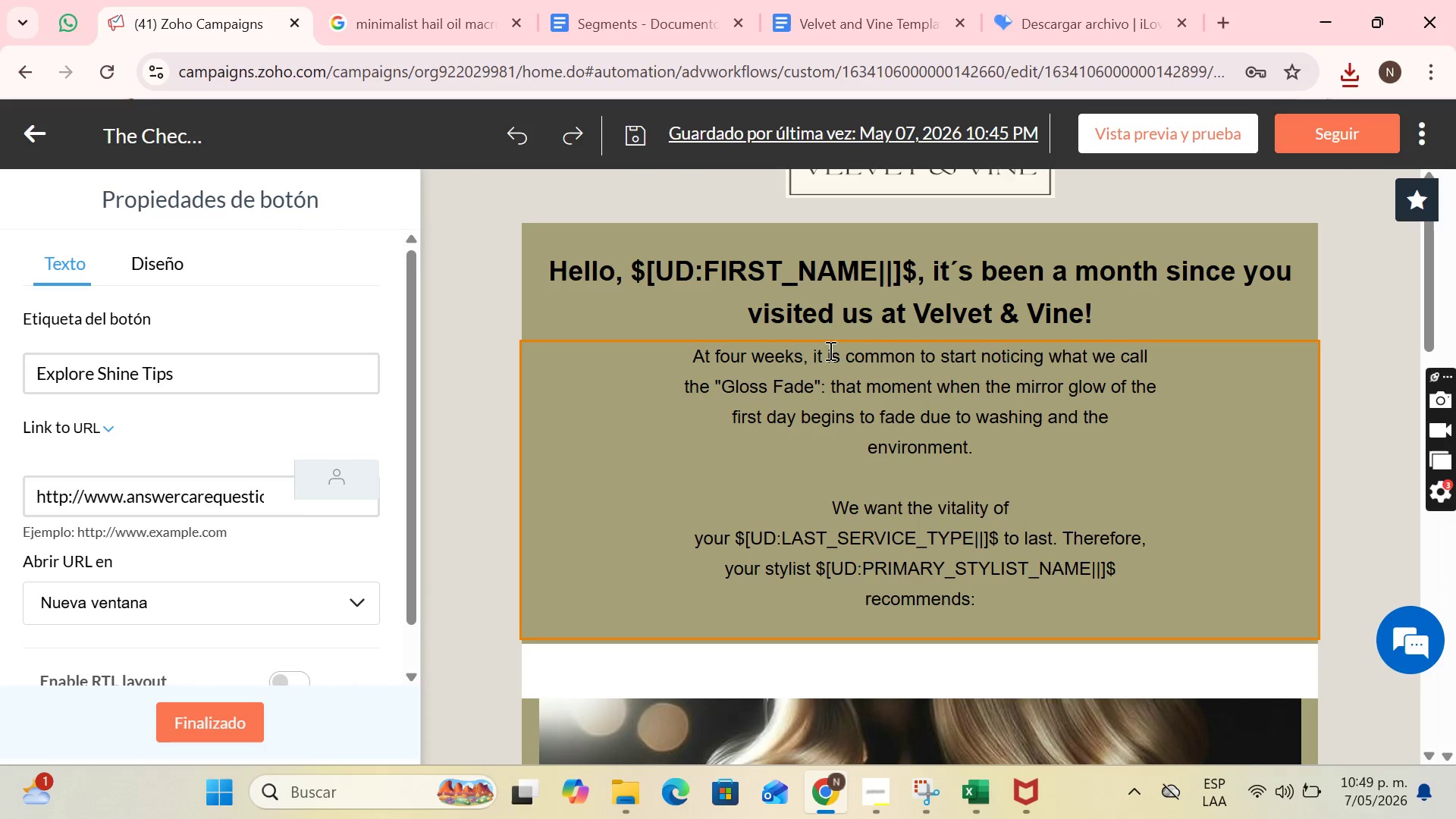 
left_click_drag(start_coordinate=[814, 353], to_coordinate=[821, 391])
 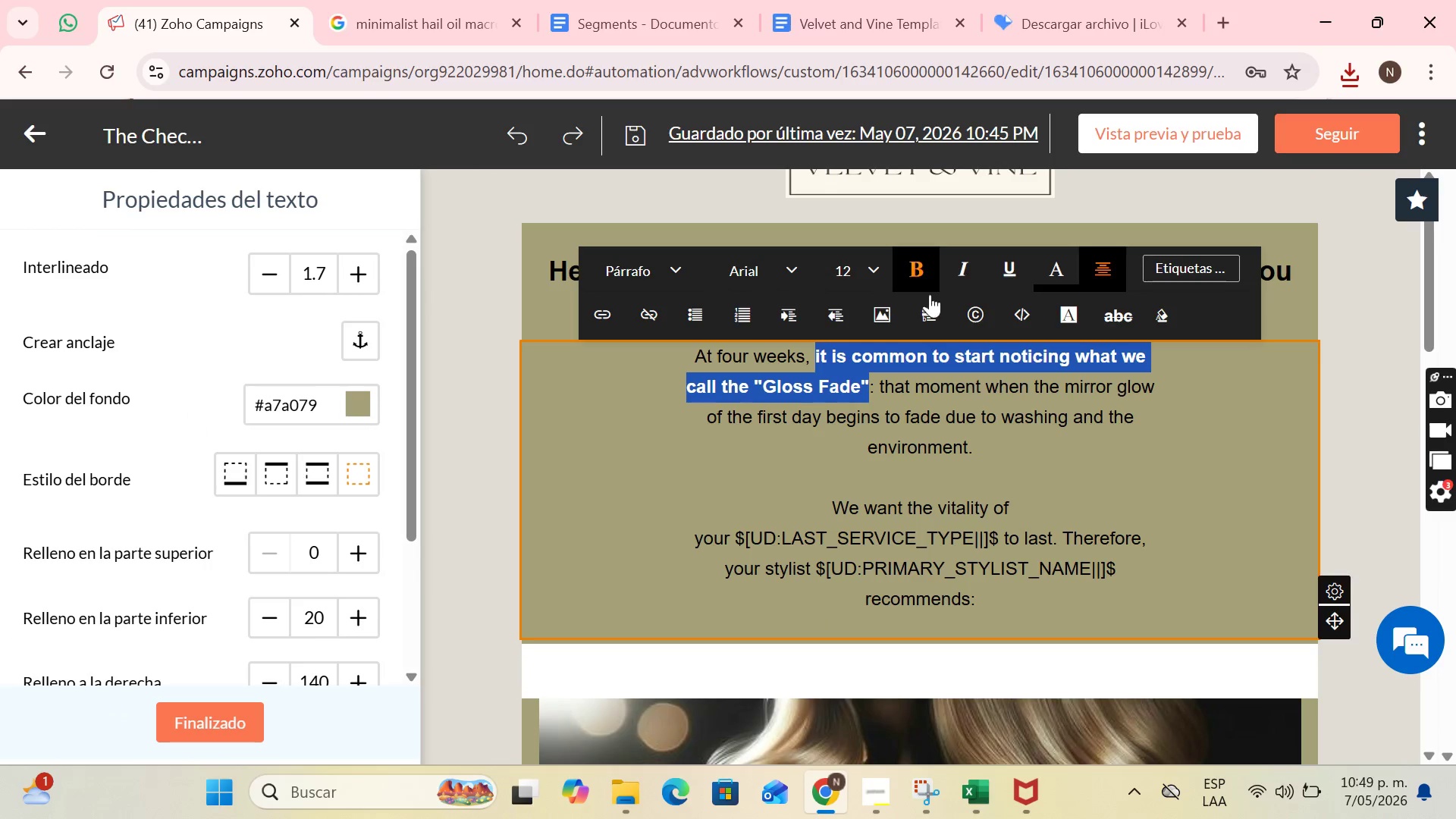 
left_click([980, 398])
 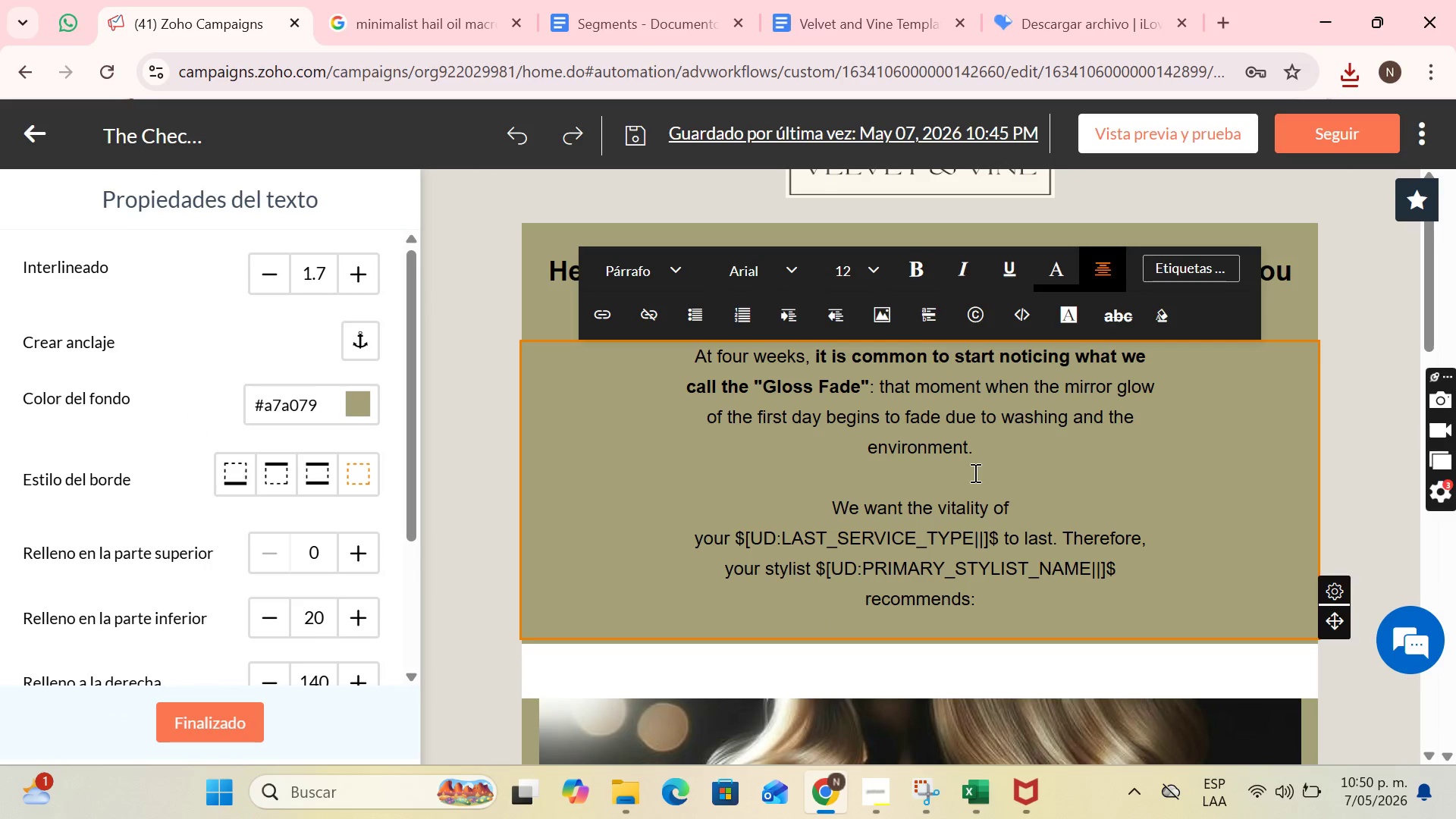 
scroll: coordinate [994, 438], scroll_direction: down, amount: 1.0
 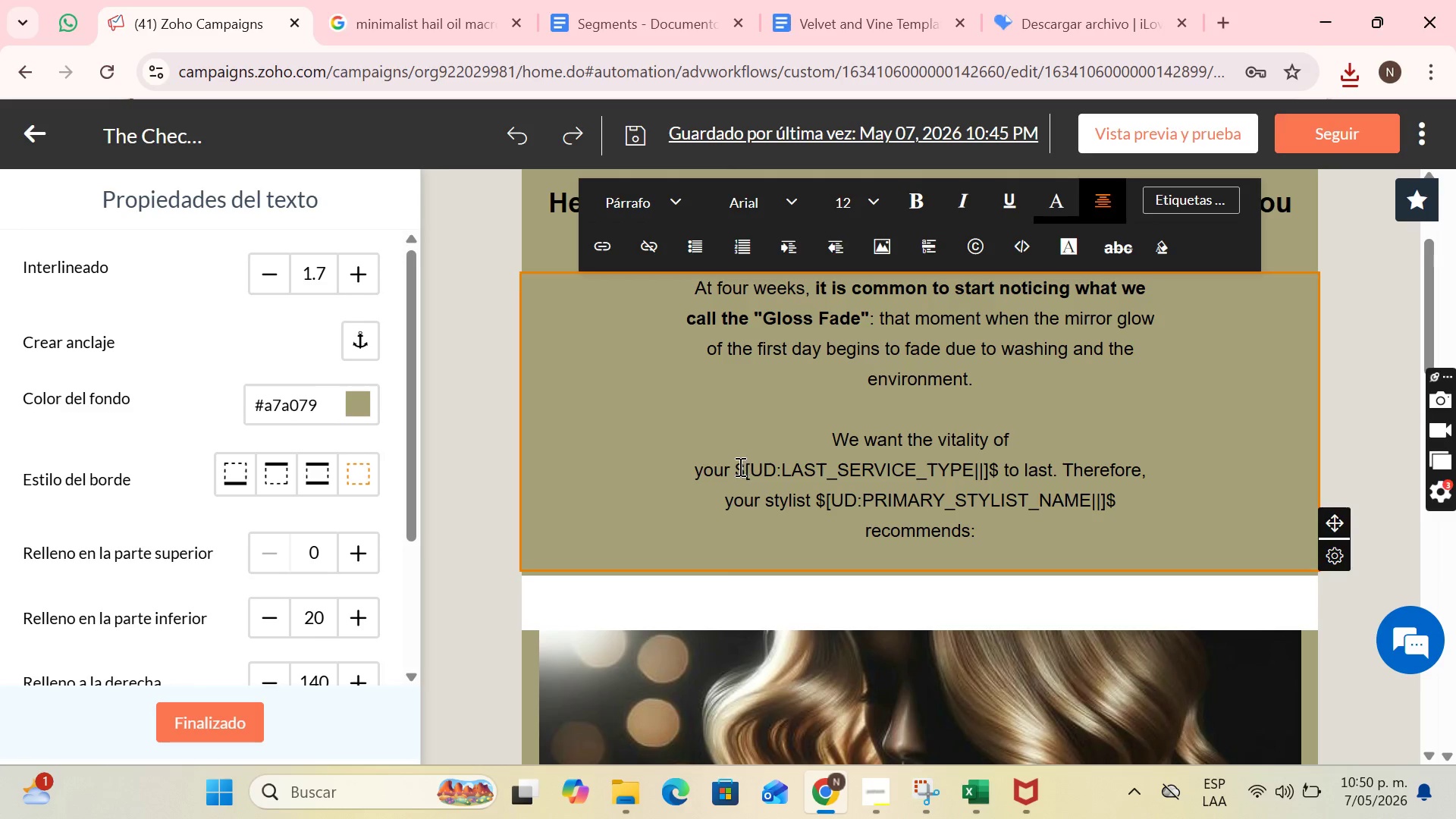 
left_click_drag(start_coordinate=[736, 466], to_coordinate=[996, 468])
 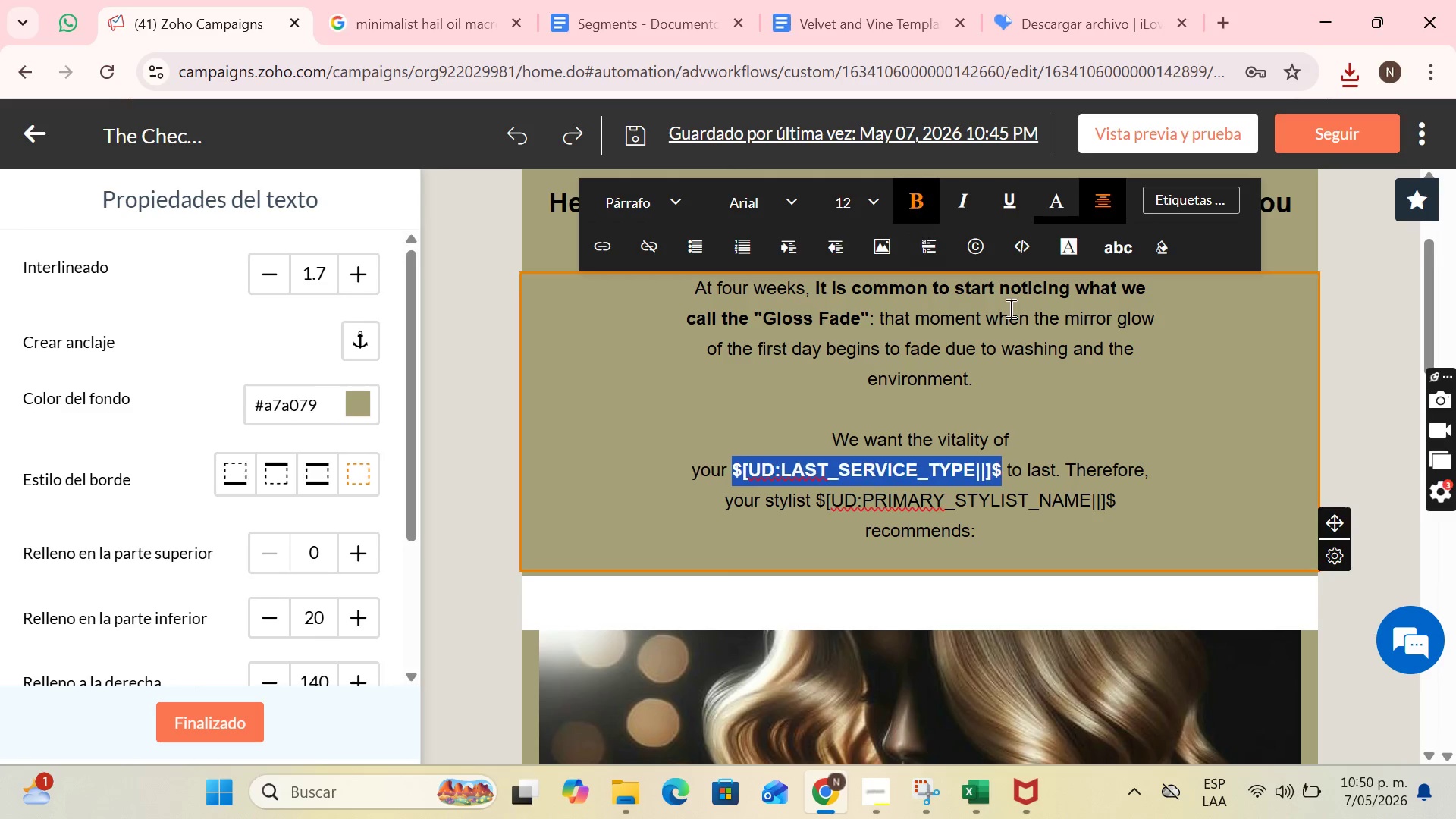 
left_click([1101, 425])
 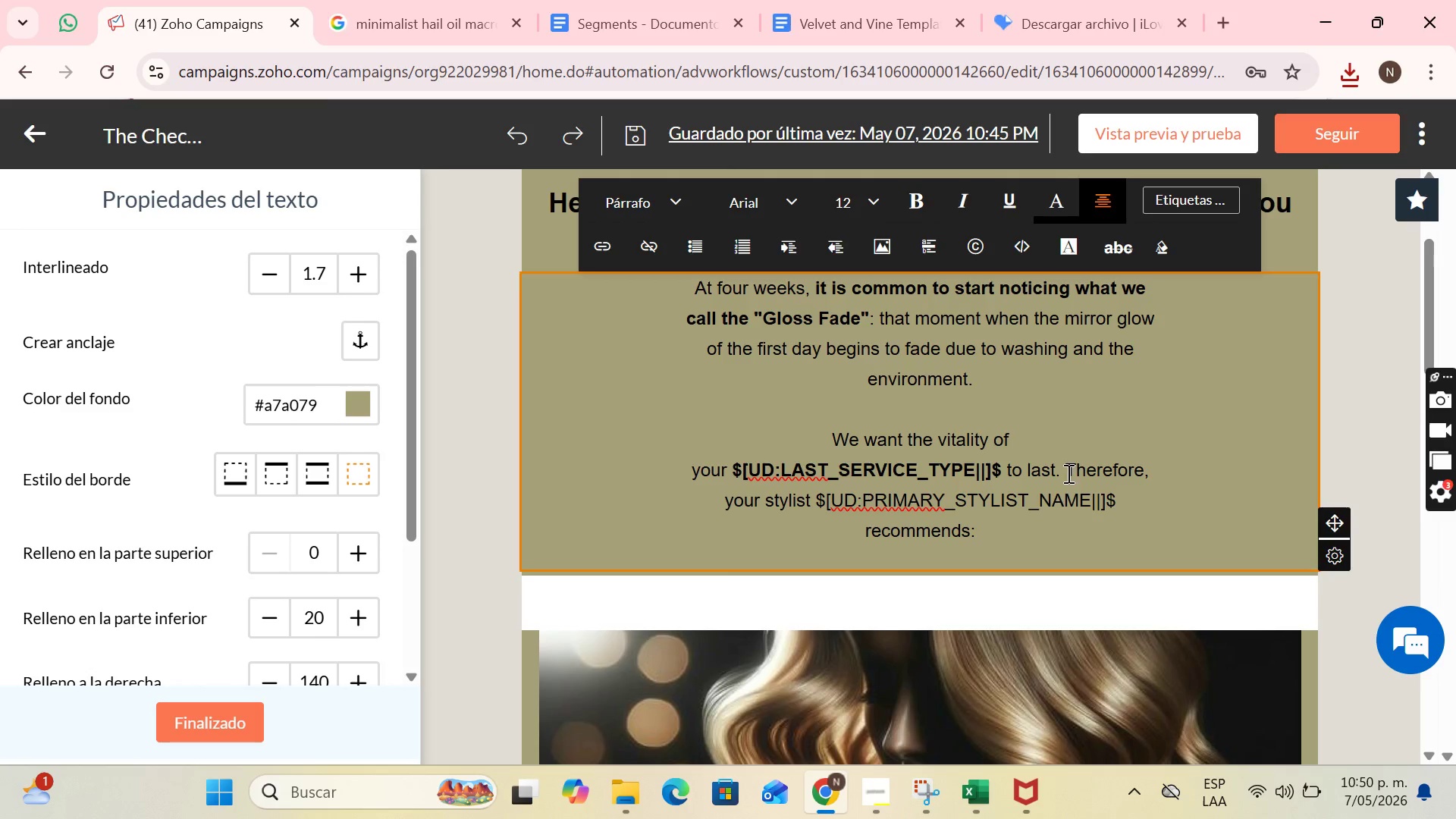 
left_click_drag(start_coordinate=[1069, 469], to_coordinate=[1094, 518])
 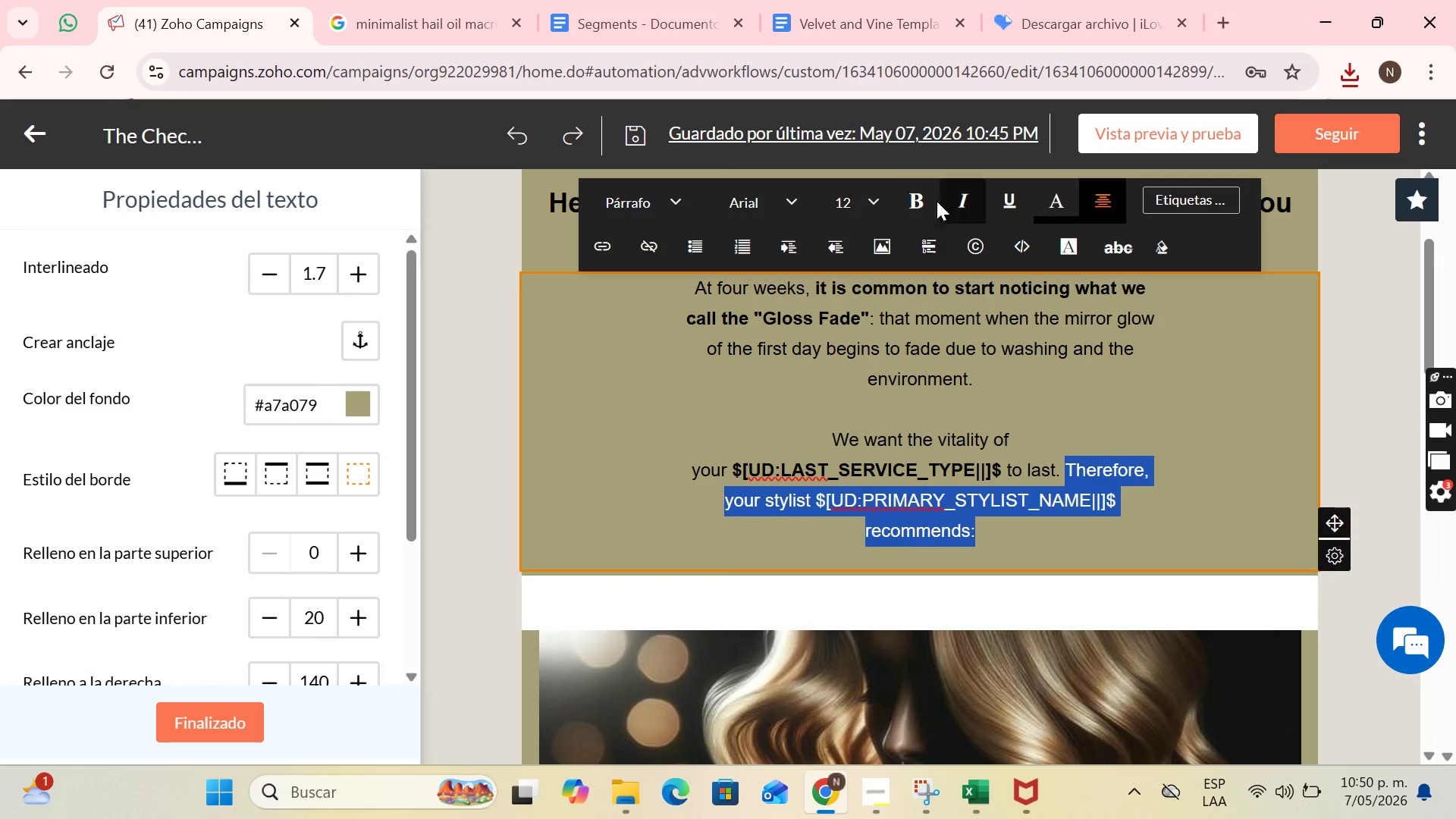 
left_click([931, 199])
 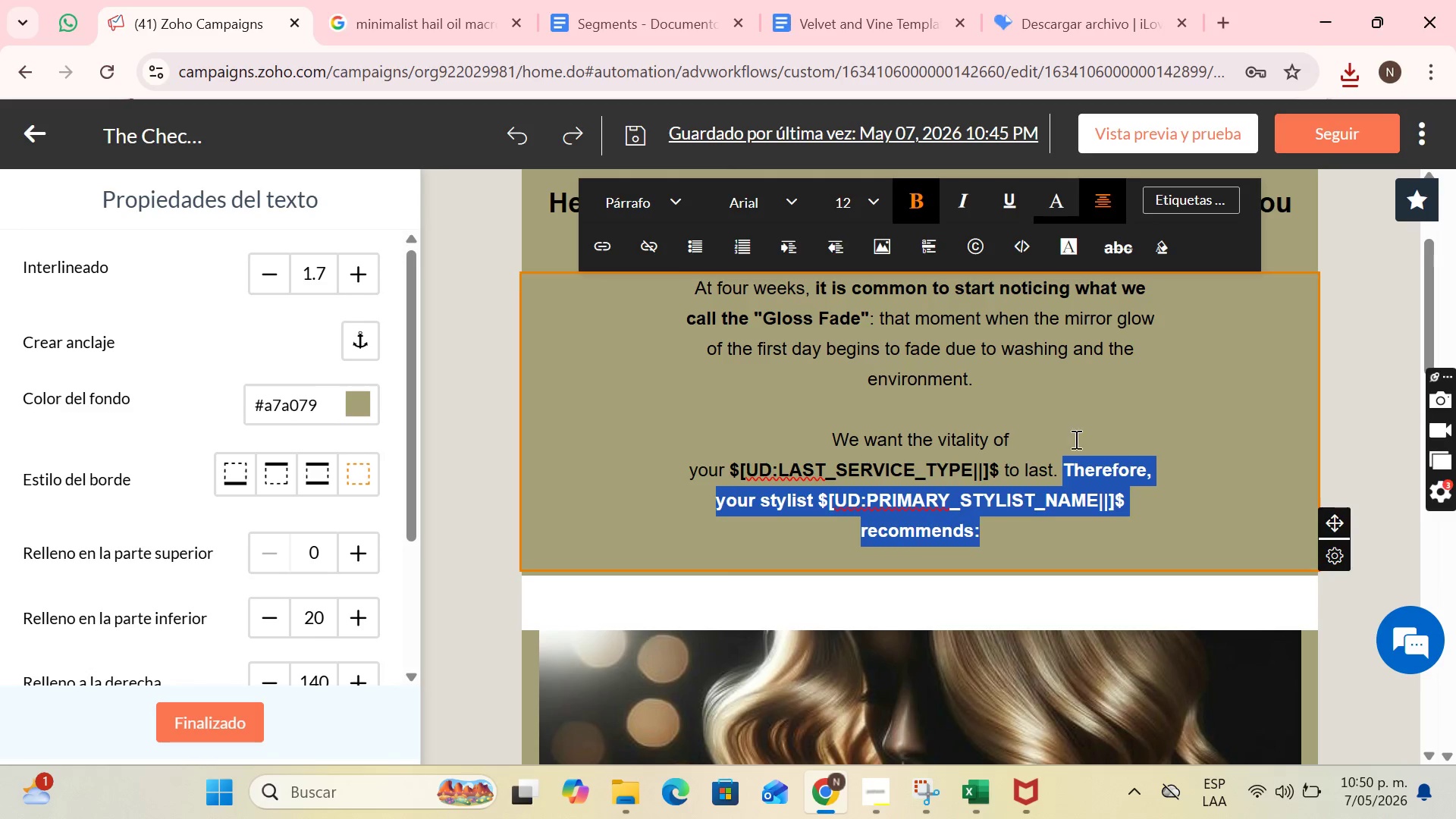 
left_click([1104, 469])
 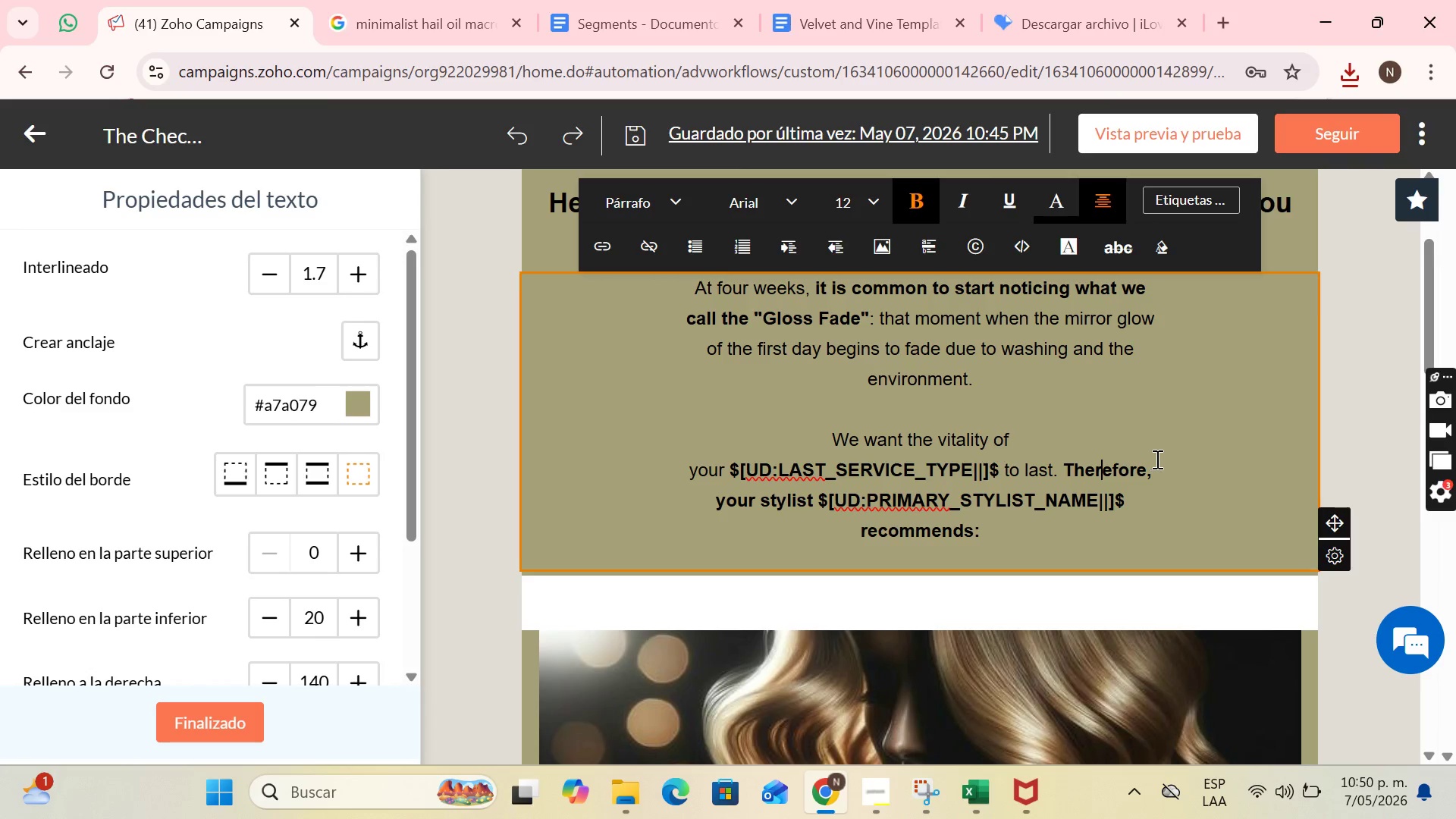 
scroll: coordinate [1158, 452], scroll_direction: down, amount: 6.0
 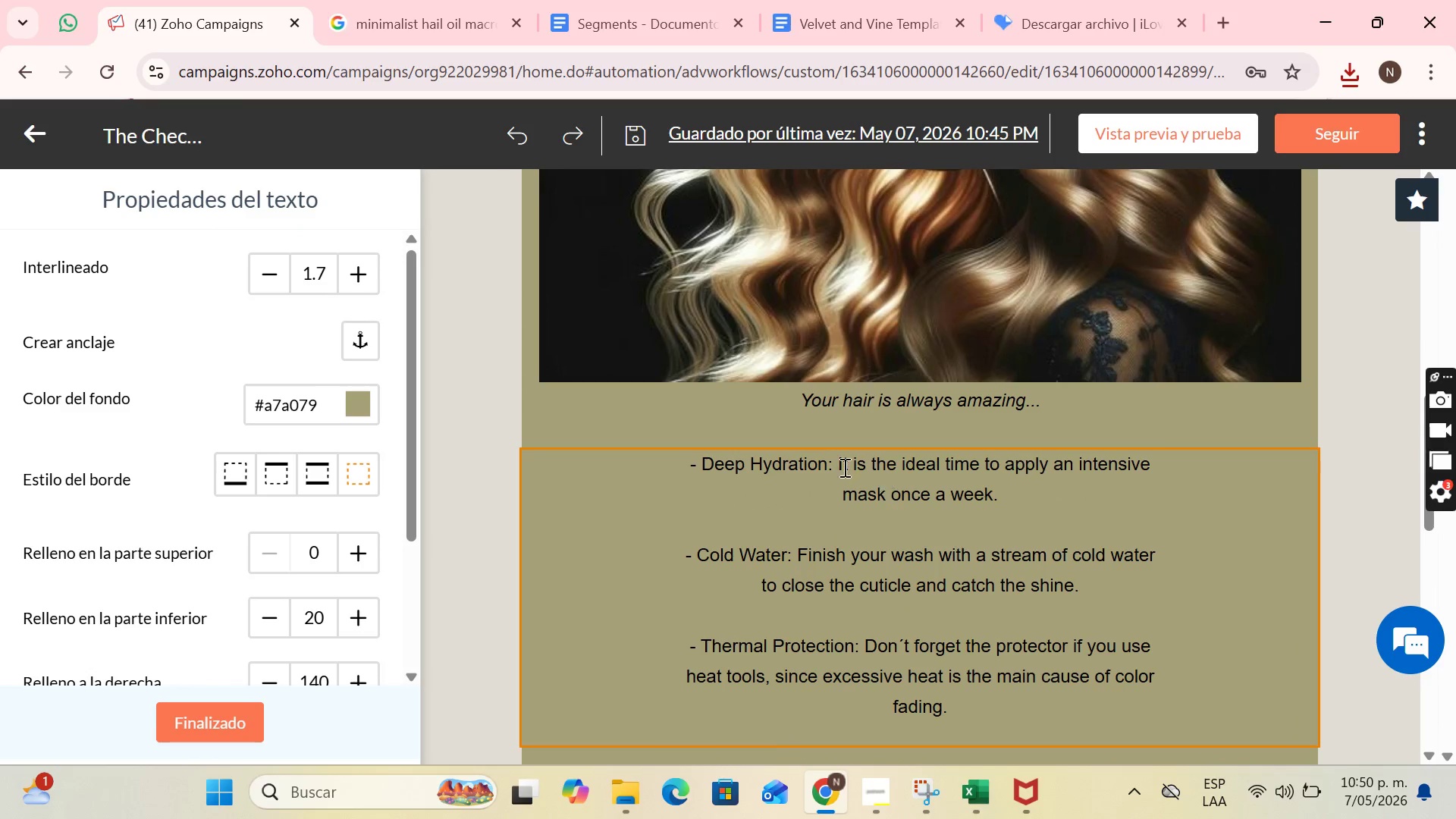 
left_click_drag(start_coordinate=[832, 467], to_coordinate=[699, 424])
 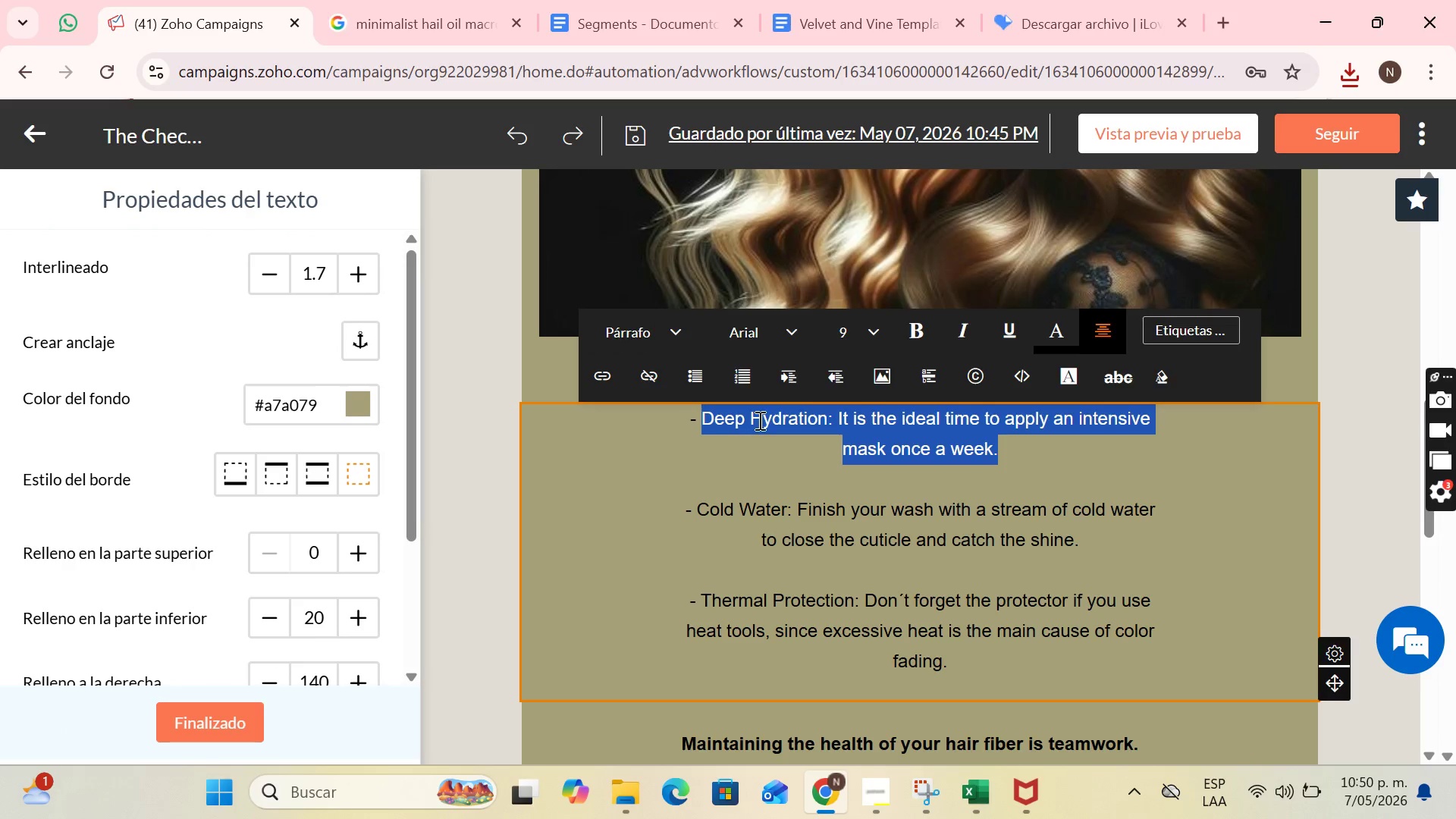 
left_click([758, 420])
 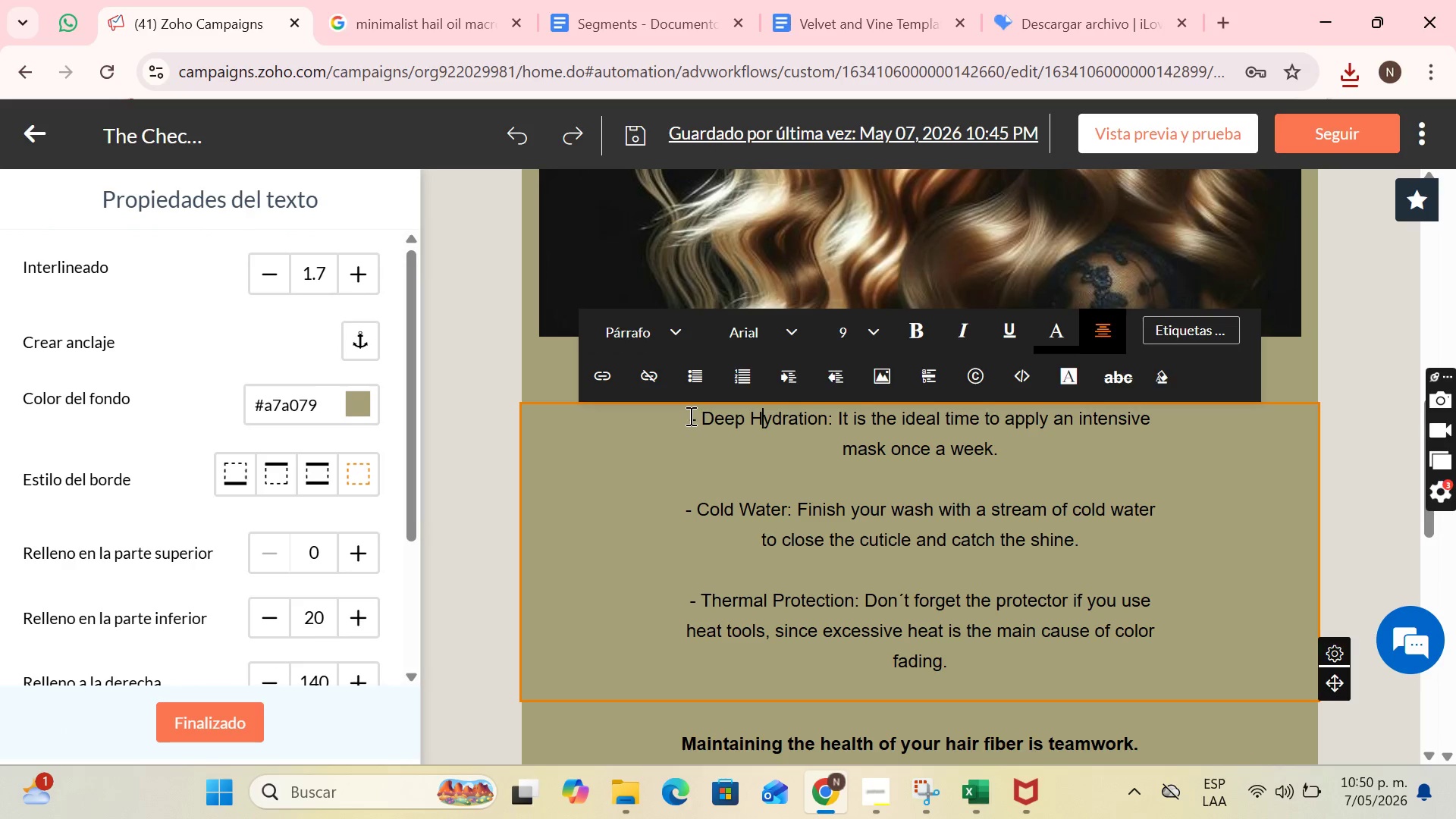 
left_click_drag(start_coordinate=[691, 416], to_coordinate=[833, 412])
 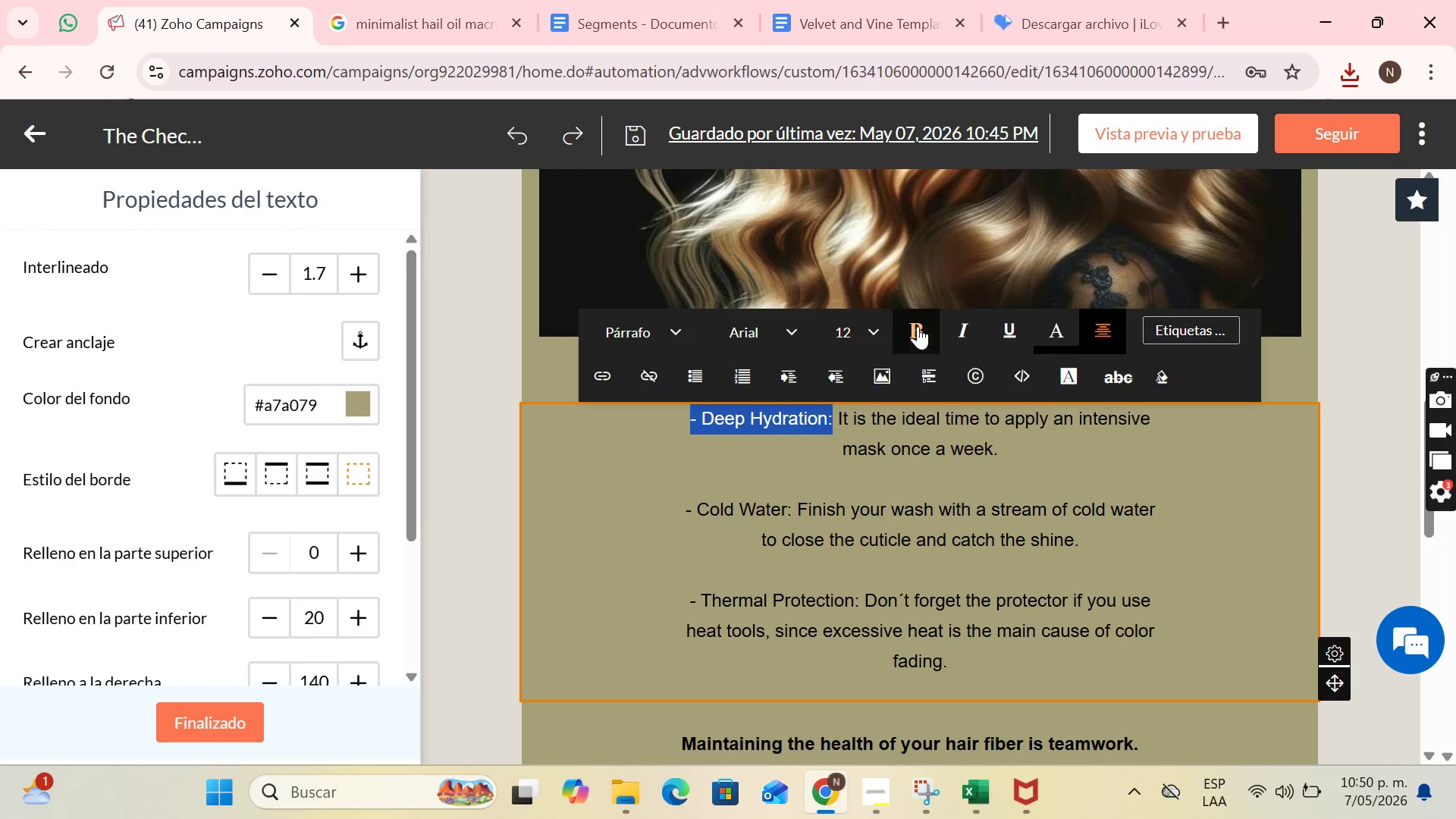 
left_click([918, 326])
 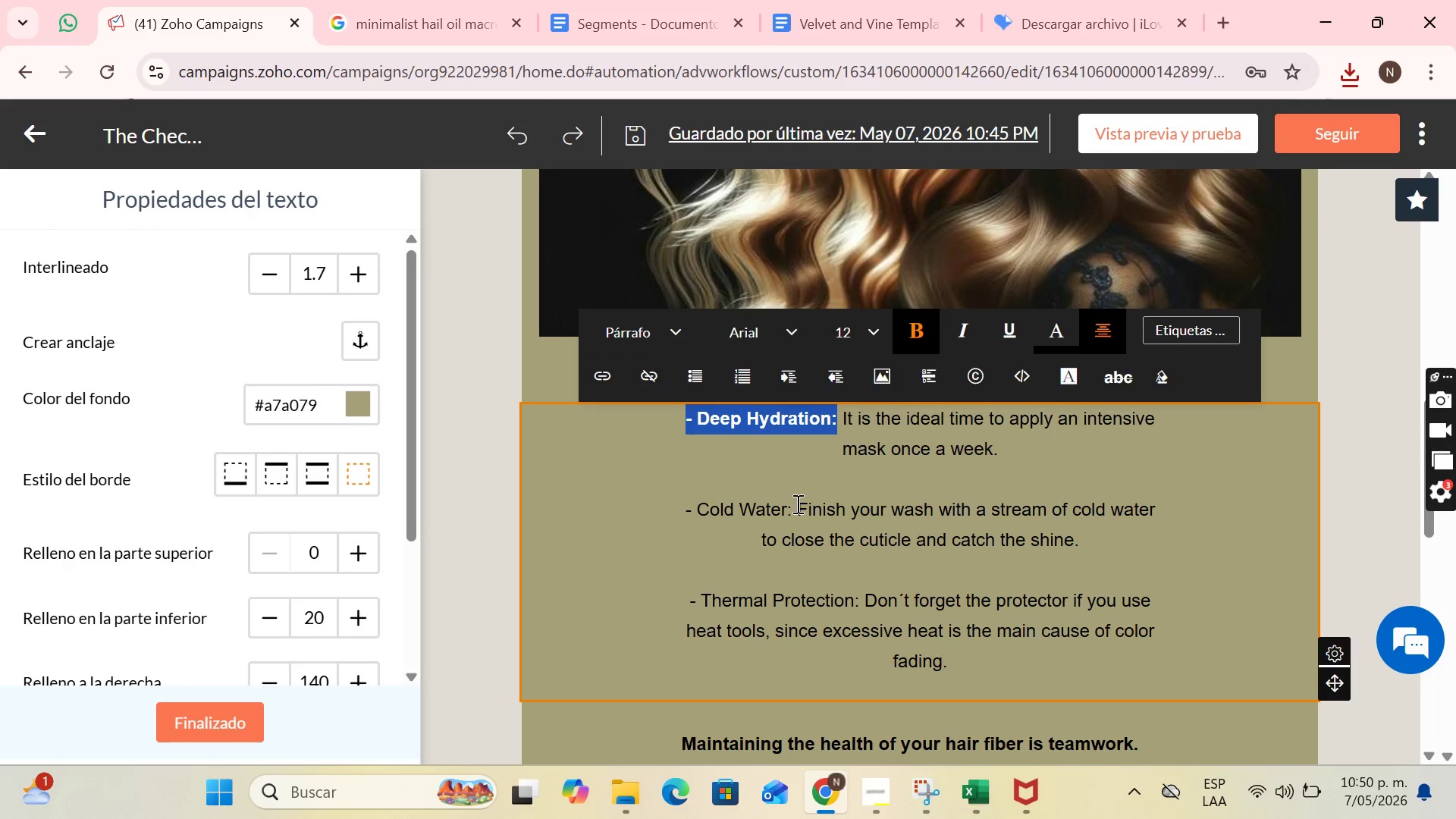 
left_click_drag(start_coordinate=[792, 507], to_coordinate=[683, 507])
 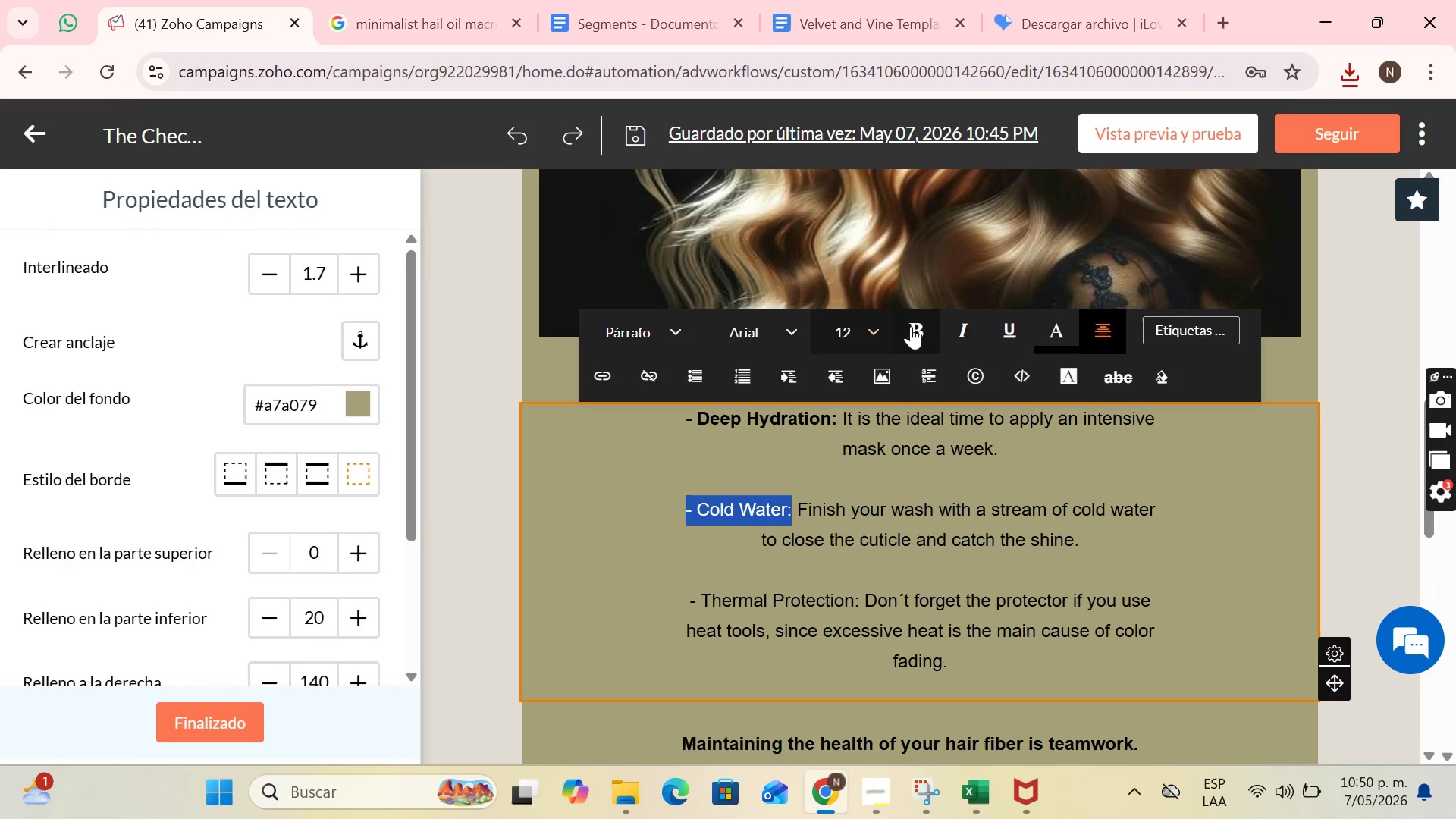 
left_click([915, 325])
 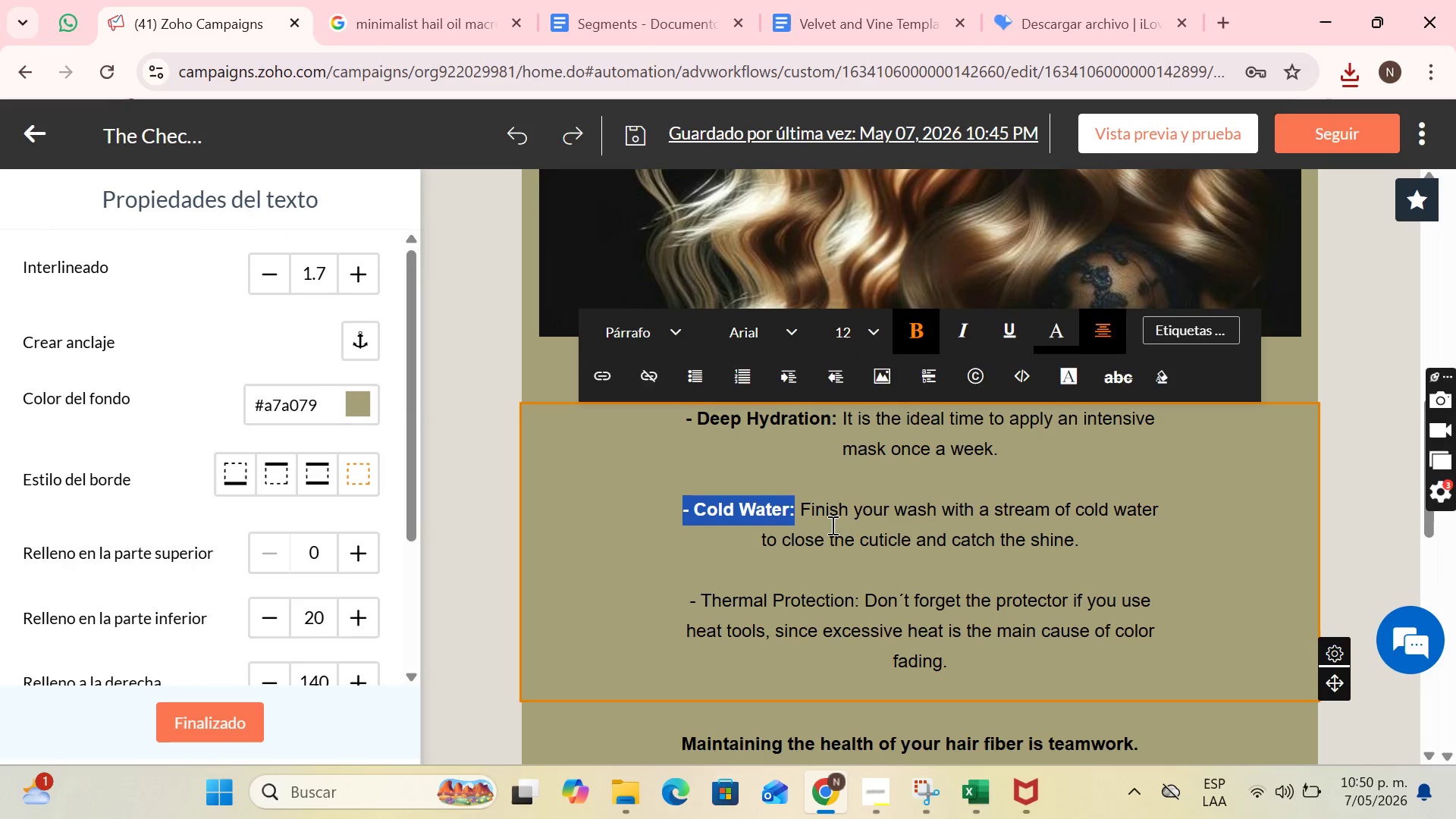 
scroll: coordinate [830, 526], scroll_direction: down, amount: 1.0
 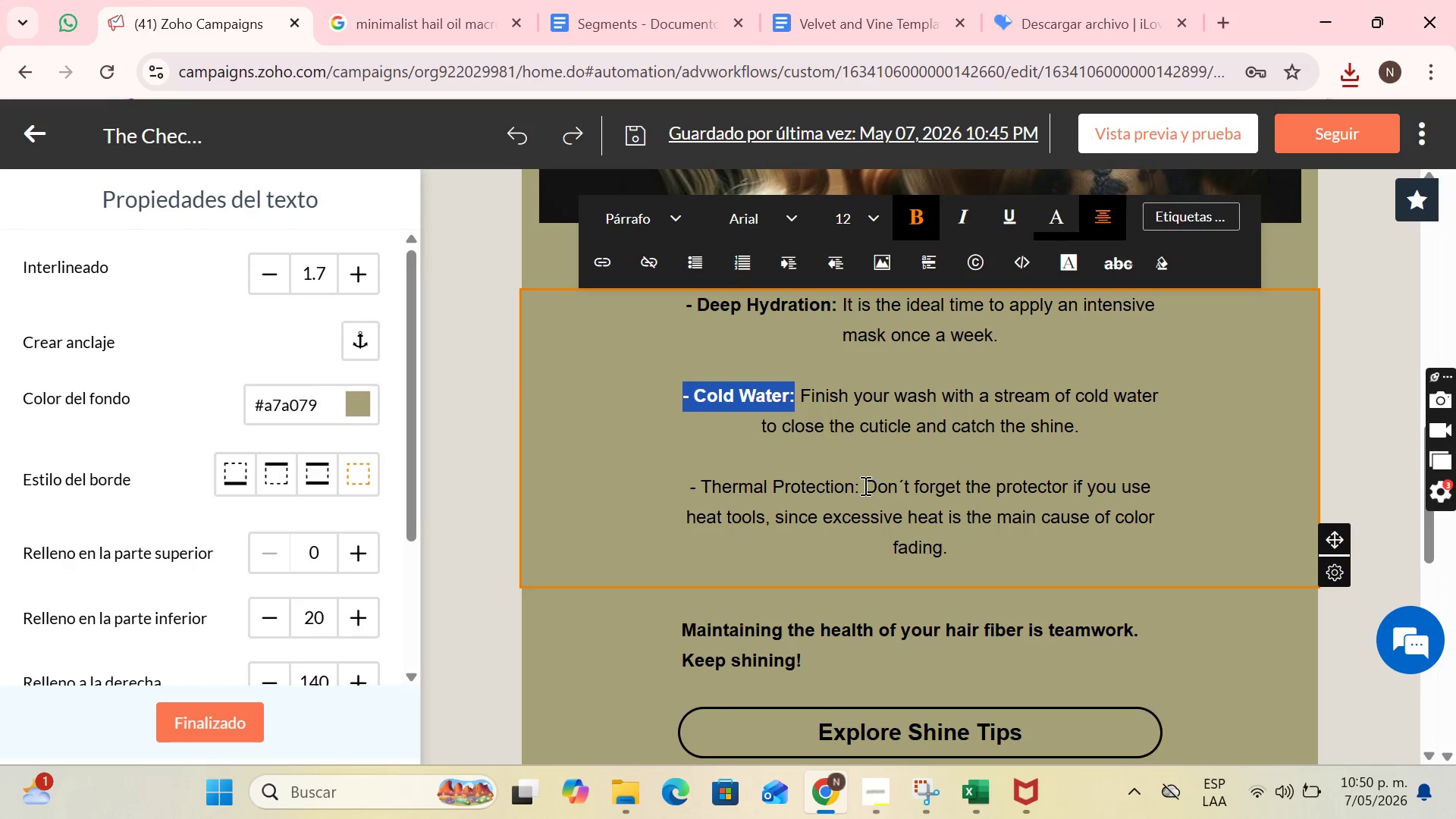 
left_click_drag(start_coordinate=[857, 483], to_coordinate=[680, 496])
 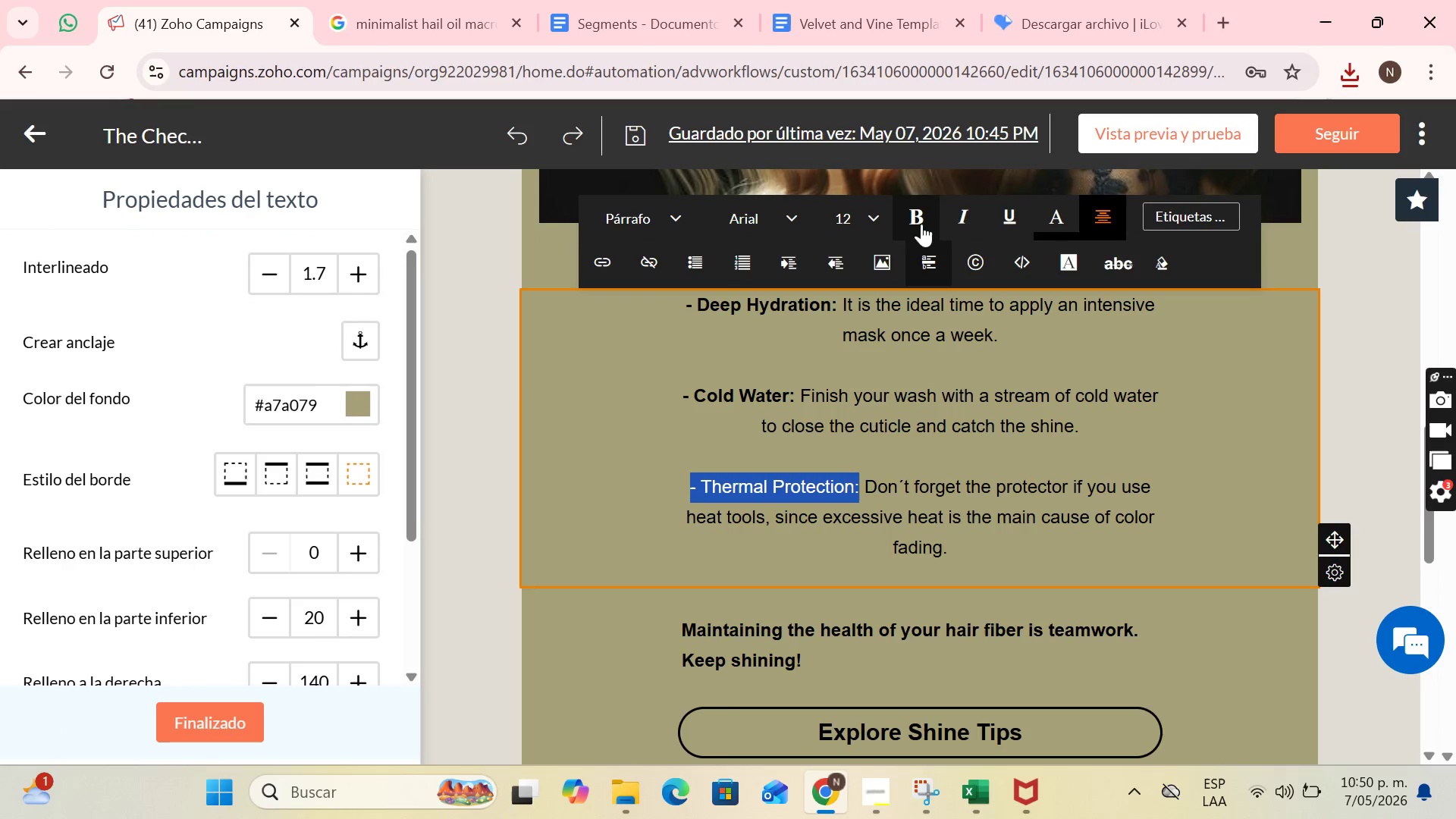 
left_click([918, 216])
 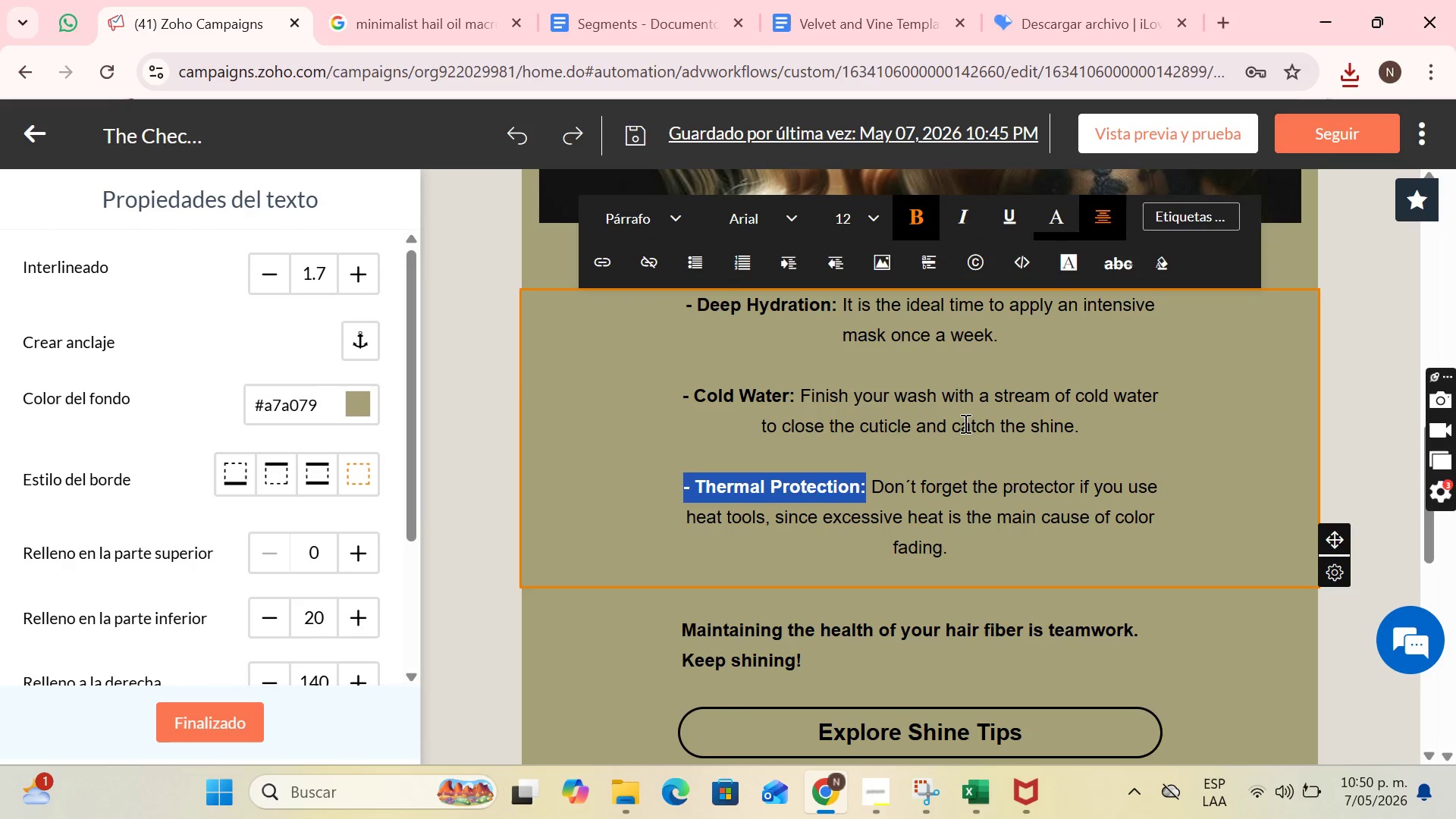 
left_click([972, 452])
 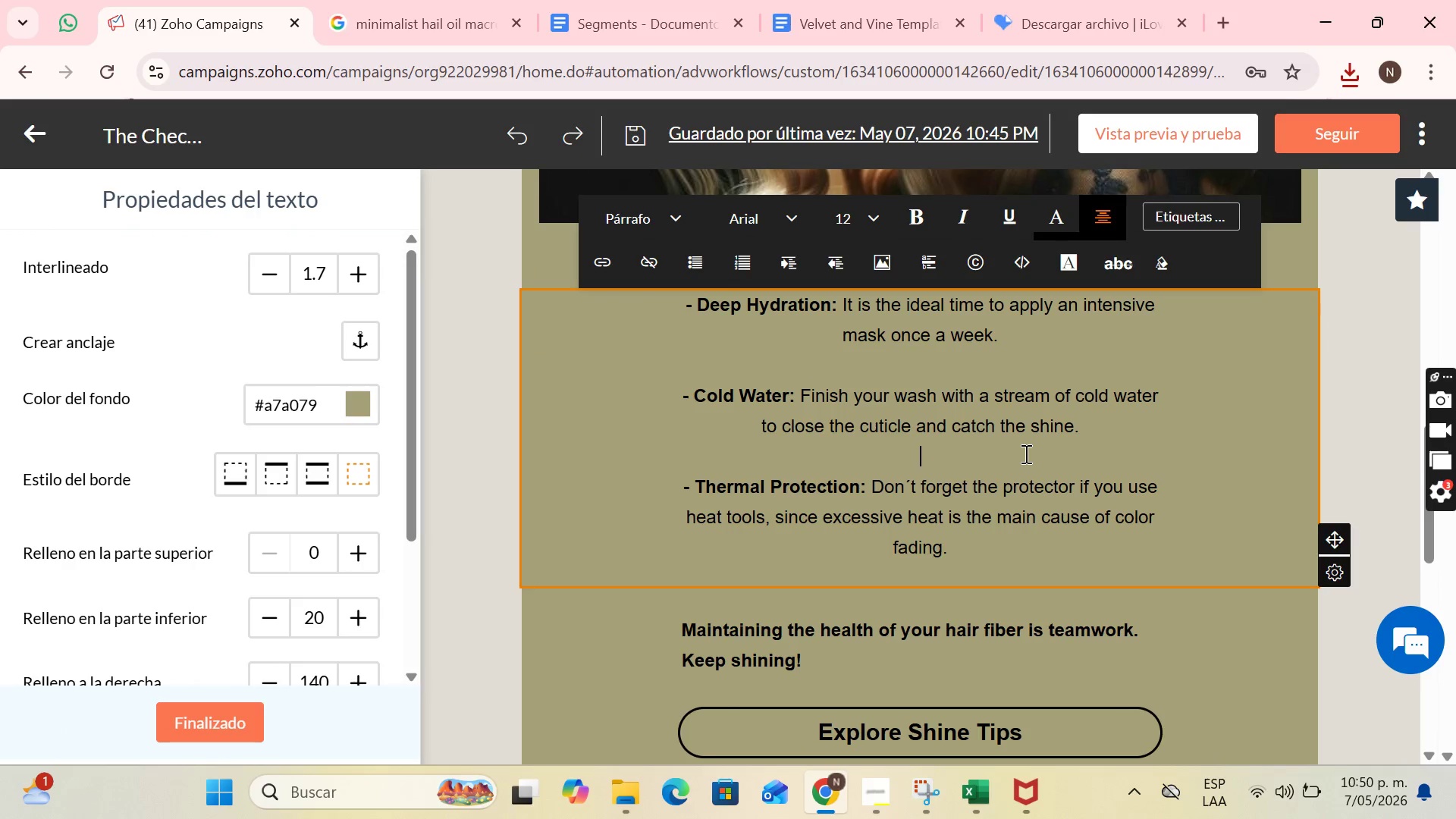 
scroll: coordinate [1025, 453], scroll_direction: up, amount: 1.0
 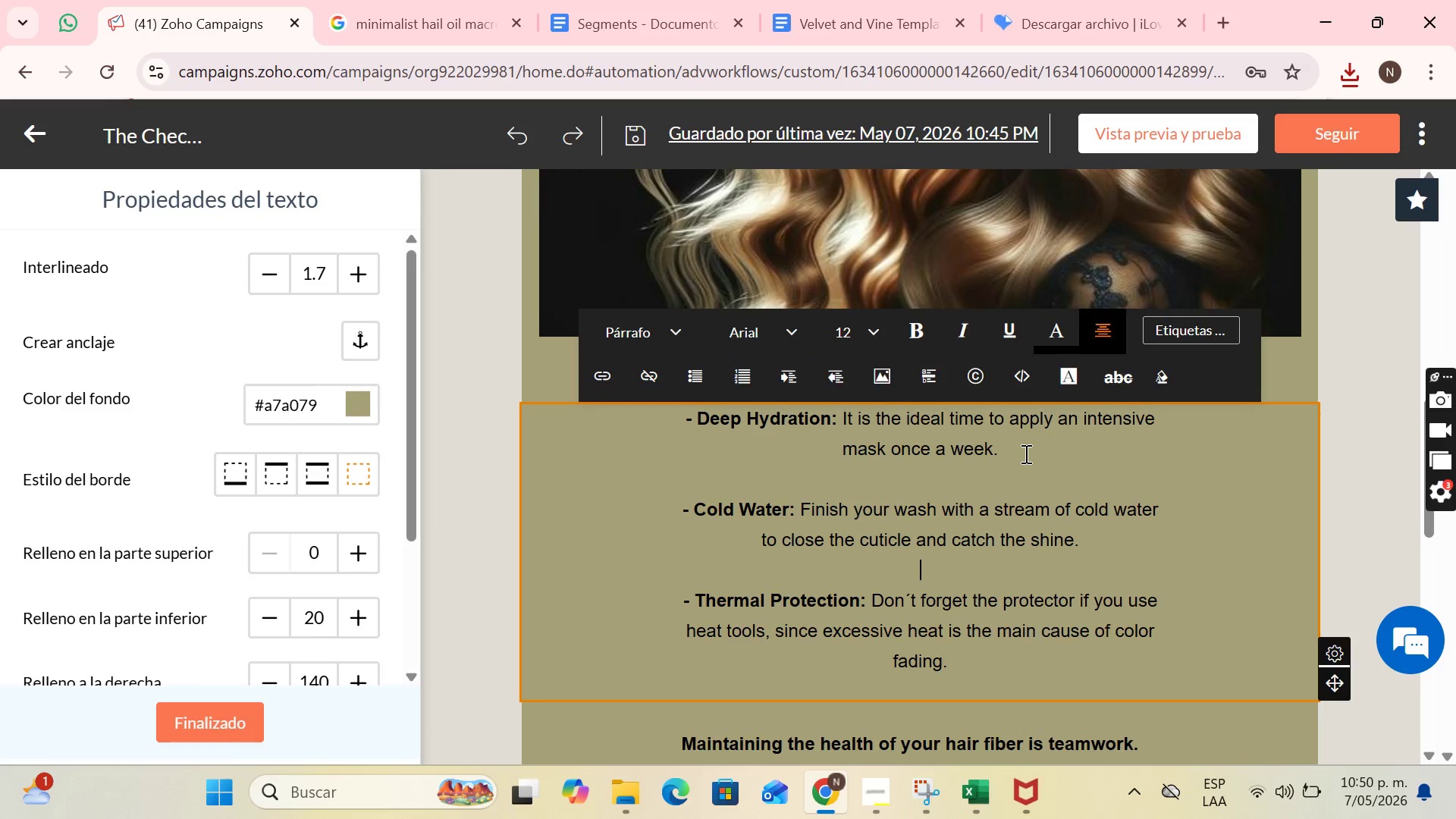 
scroll: coordinate [1027, 453], scroll_direction: down, amount: 1.0
 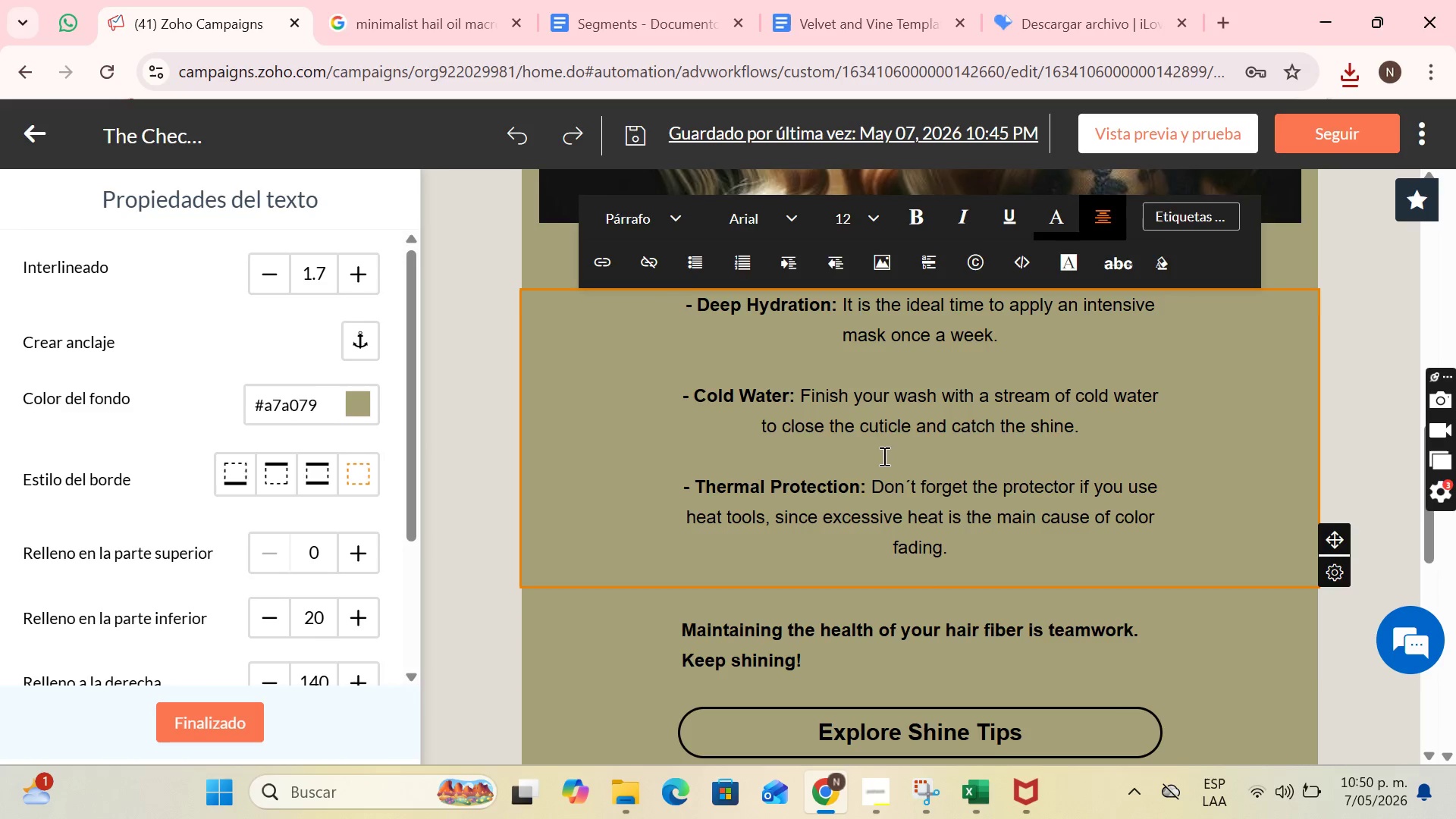 
scroll: coordinate [894, 441], scroll_direction: up, amount: 1.0
 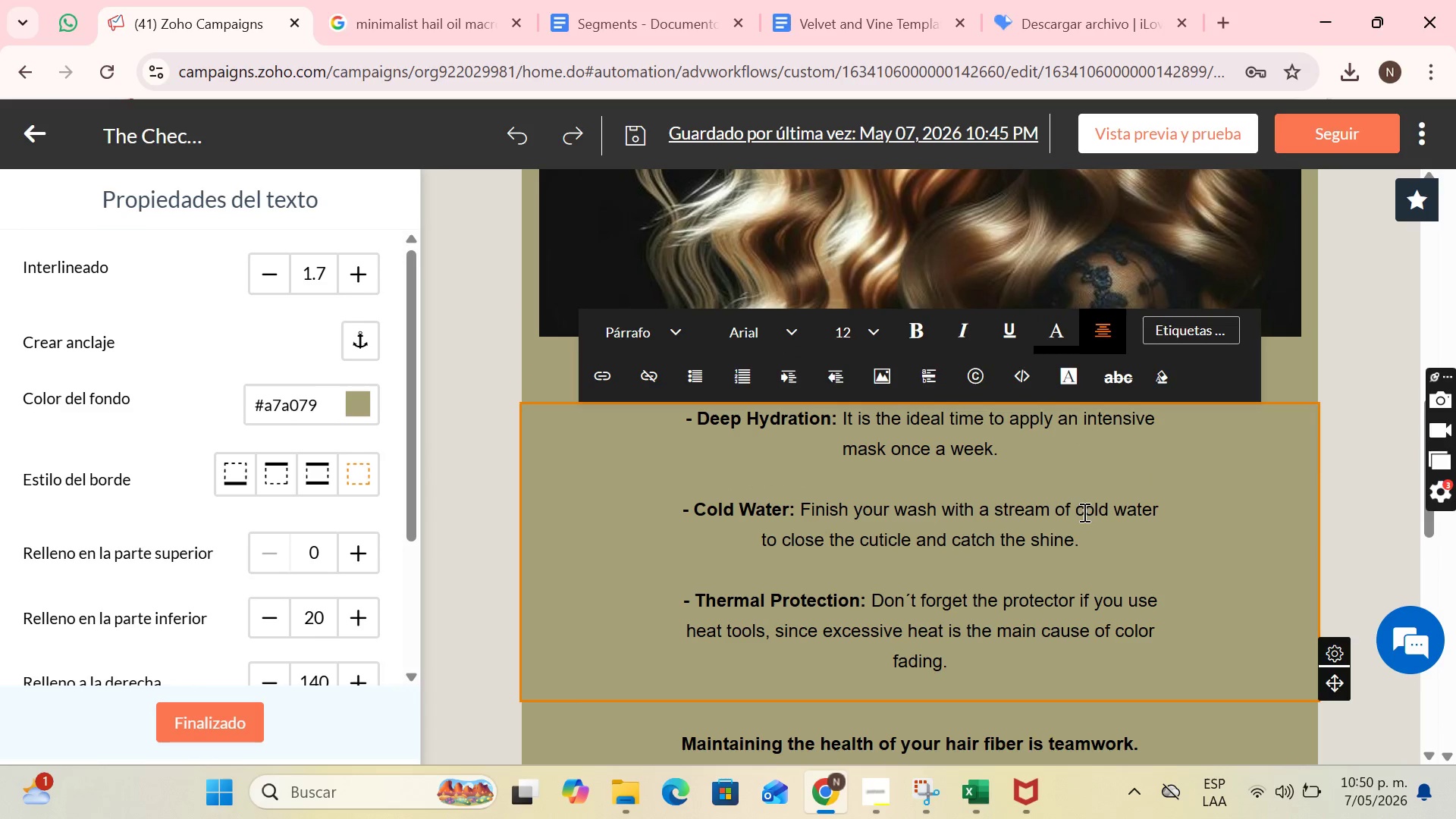 
scroll: coordinate [1063, 527], scroll_direction: down, amount: 14.0
 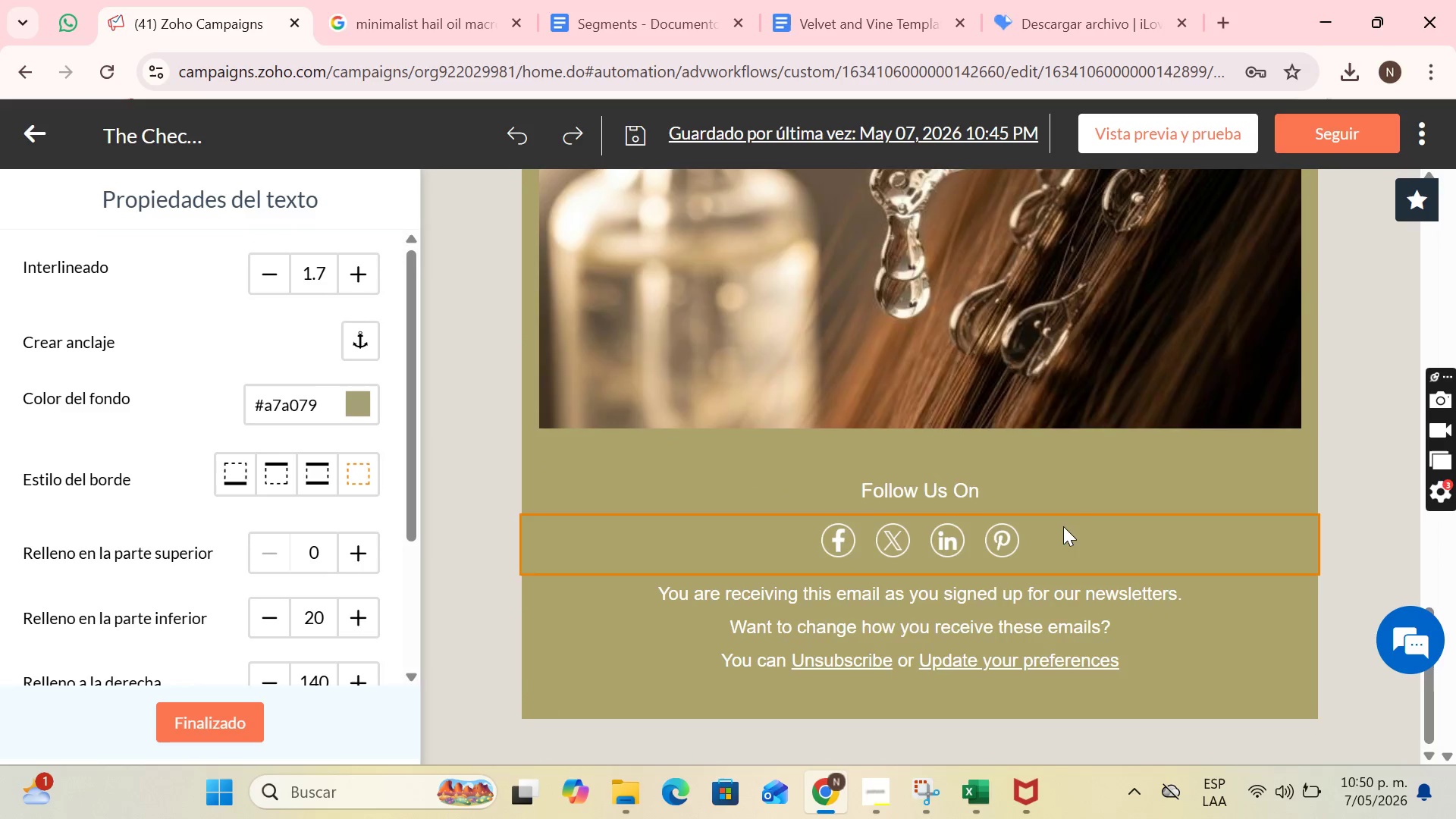 
scroll: coordinate [1246, 356], scroll_direction: up, amount: 21.0
 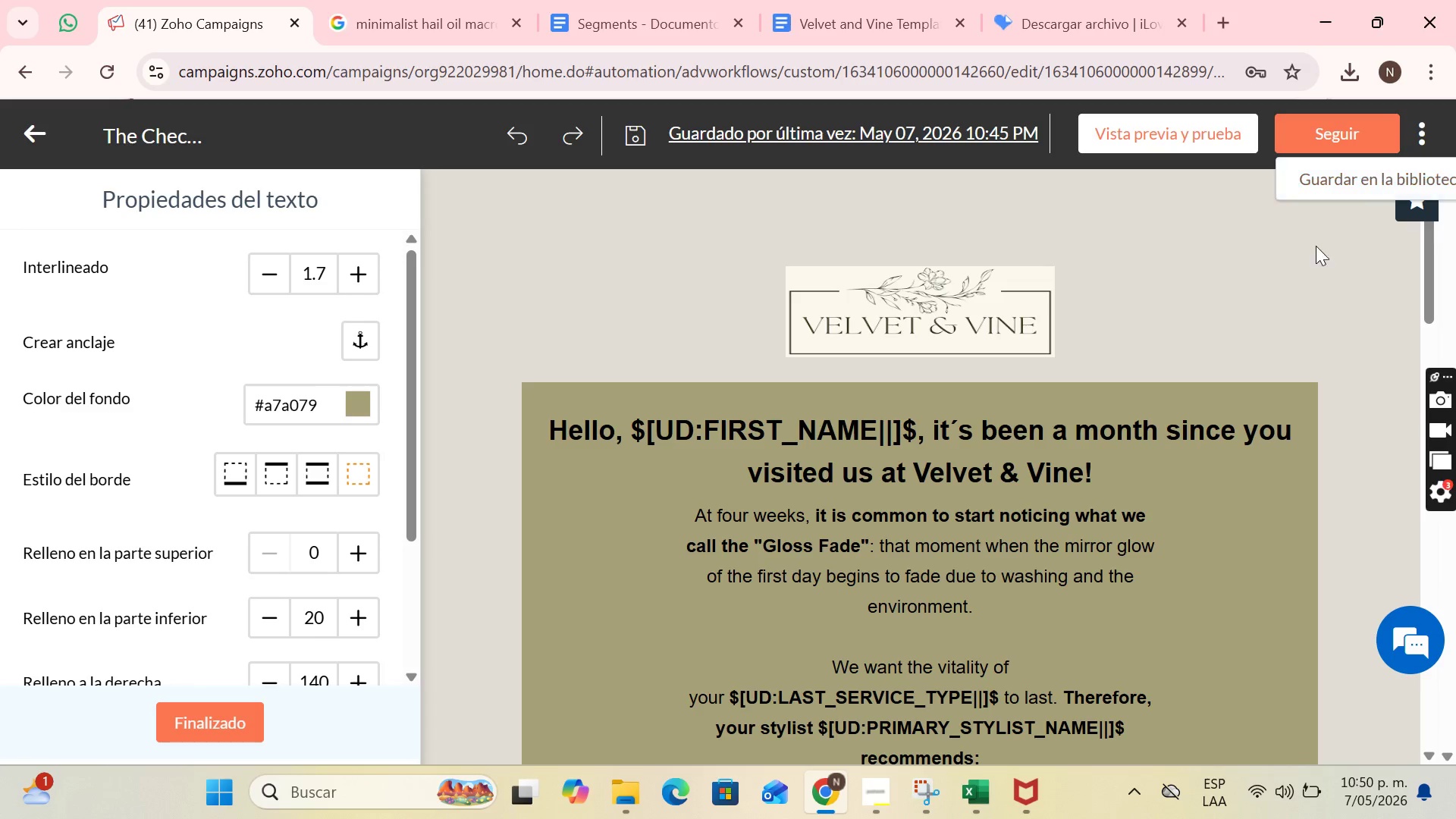 
left_click([1367, 176])
 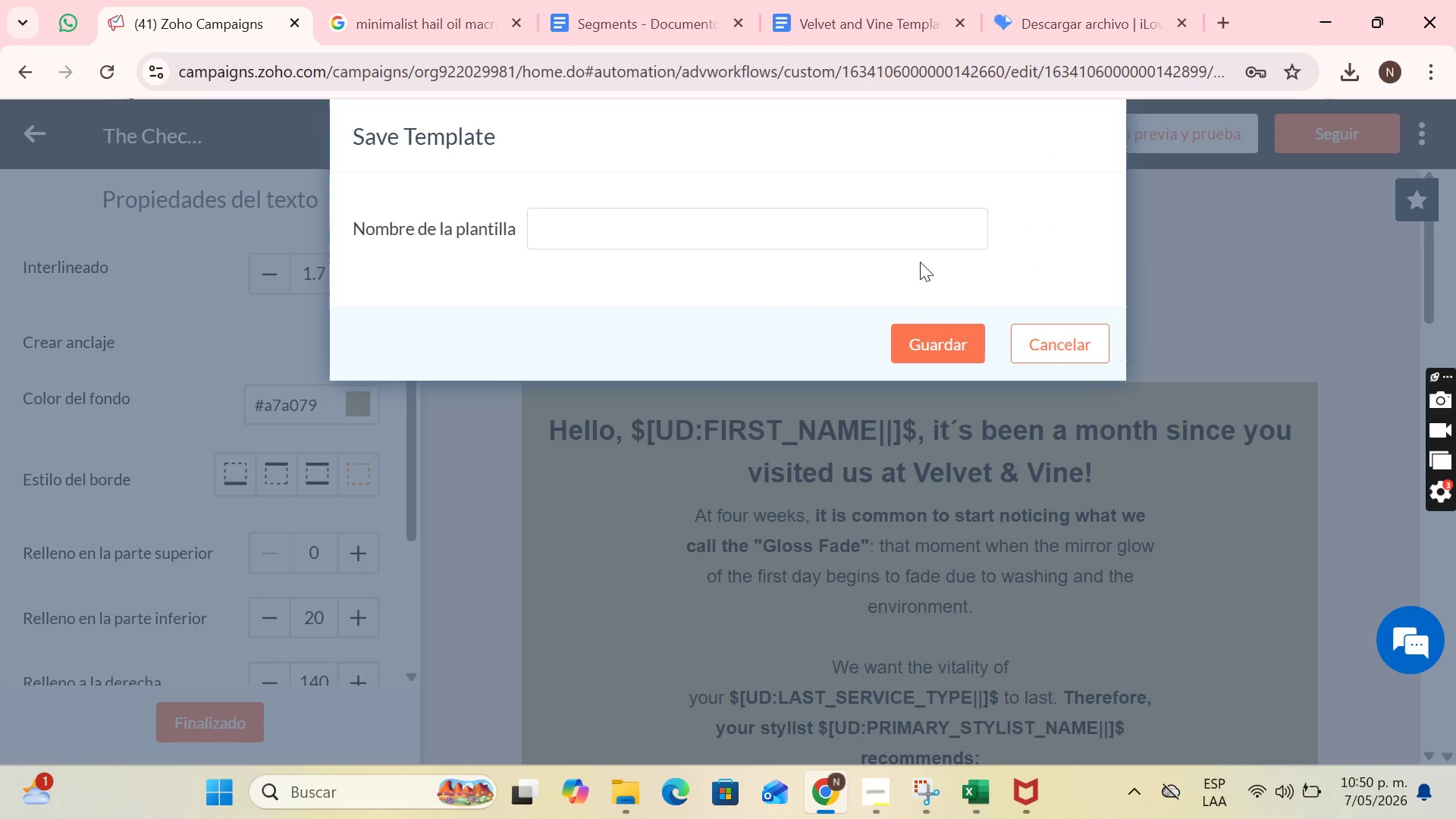 
left_click([863, 233])
 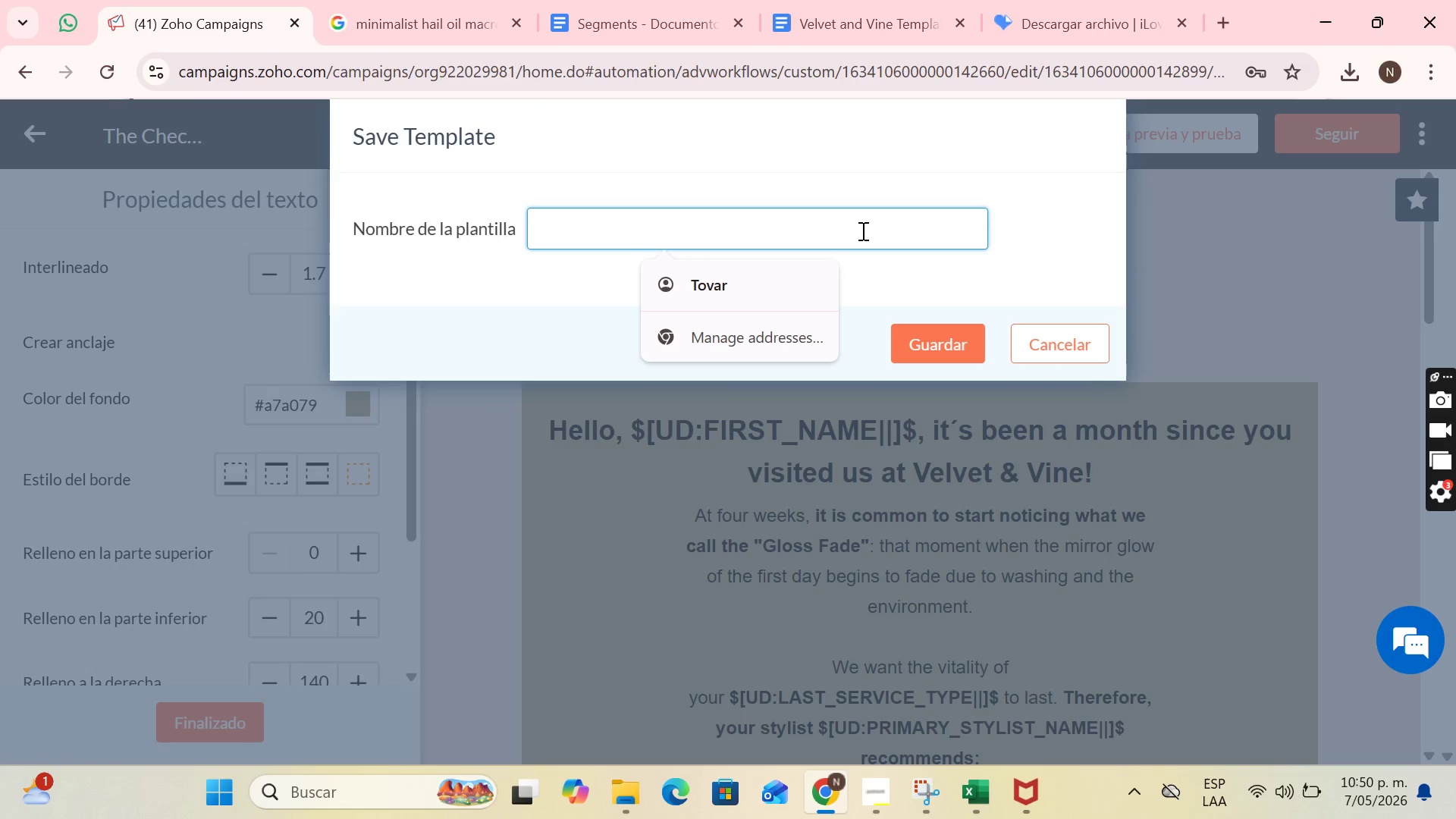 
type(Tou)
 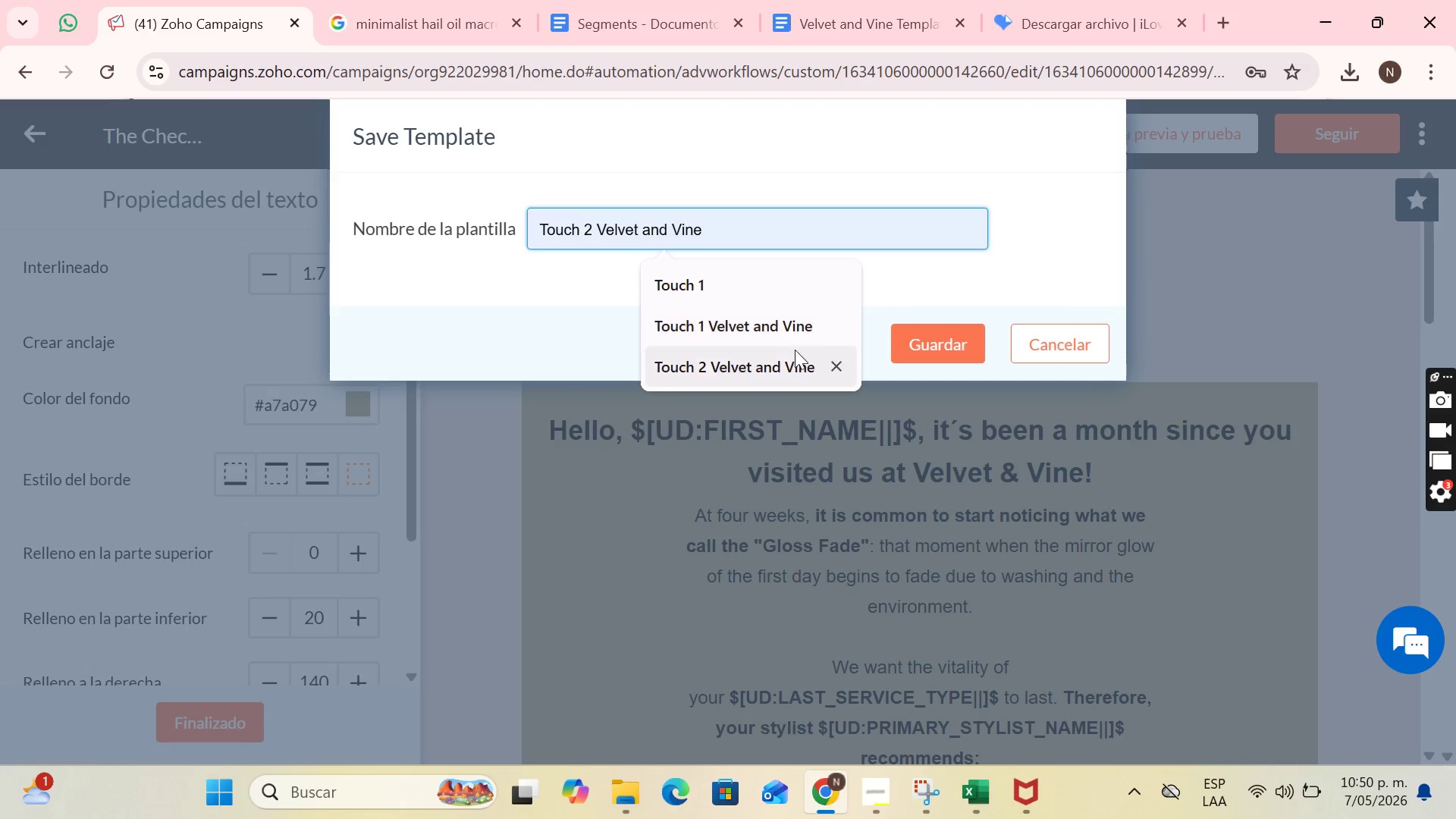 
left_click([792, 355])
 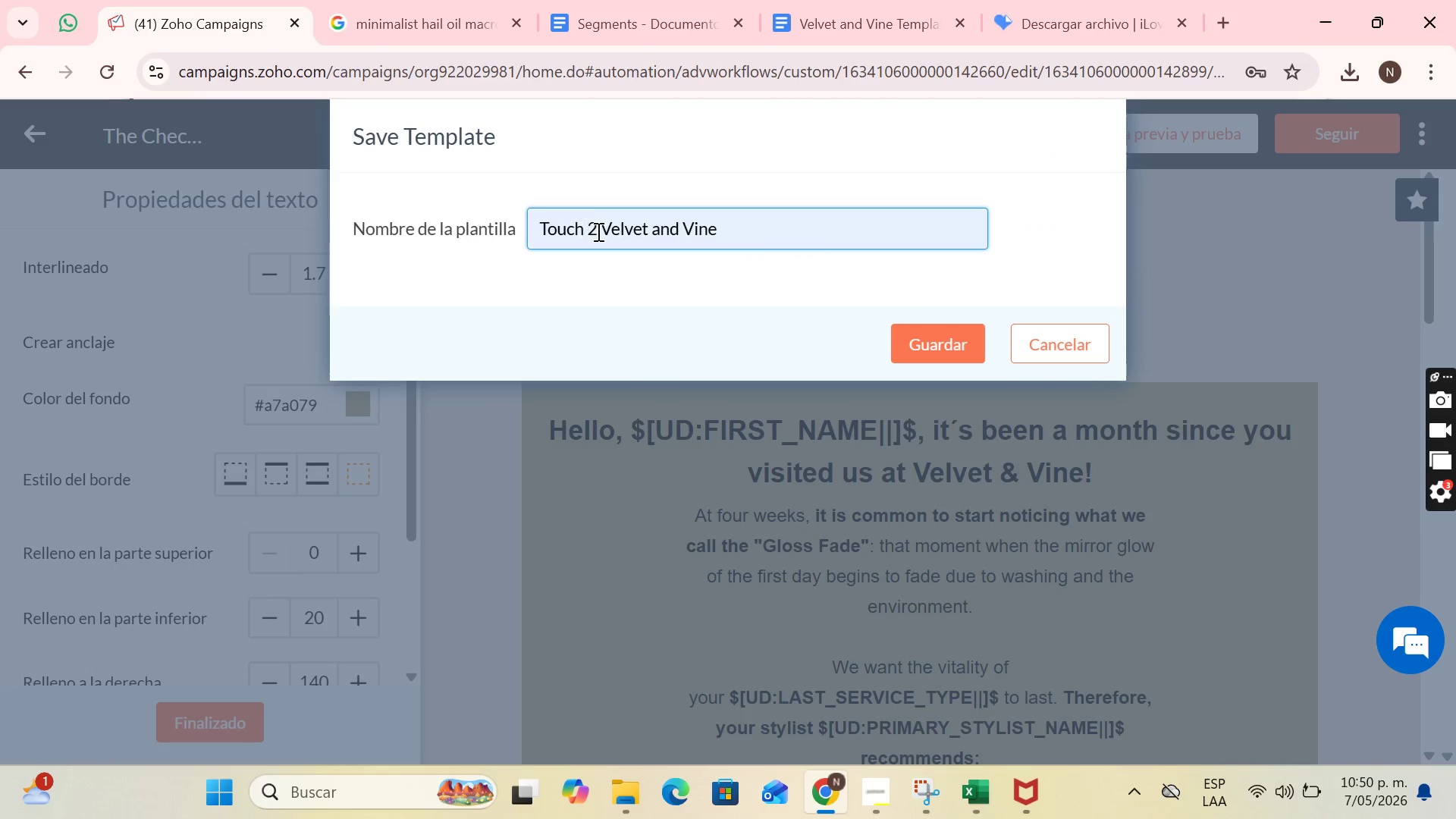 
left_click([597, 231])
 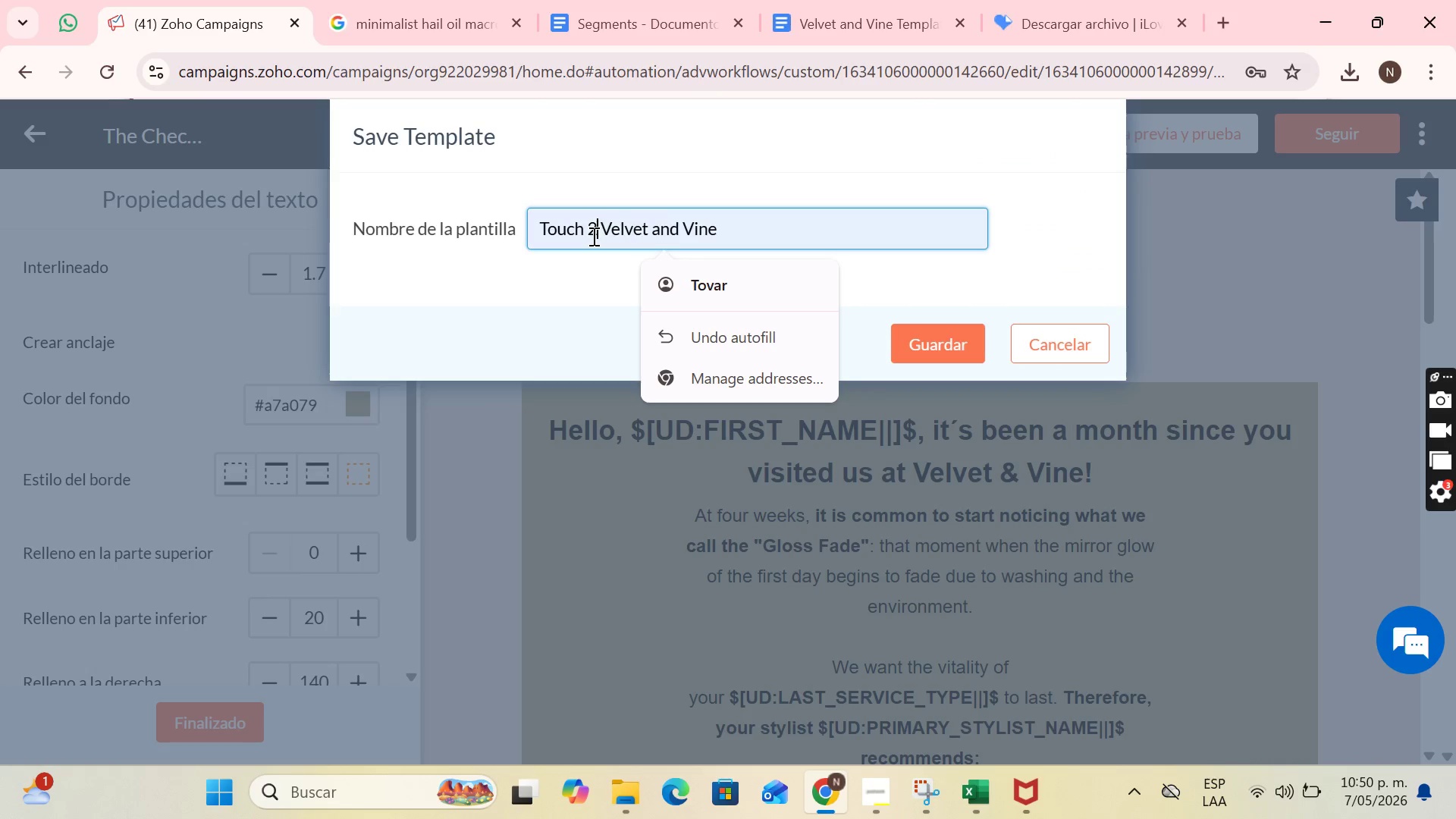 
key(Backspace)
 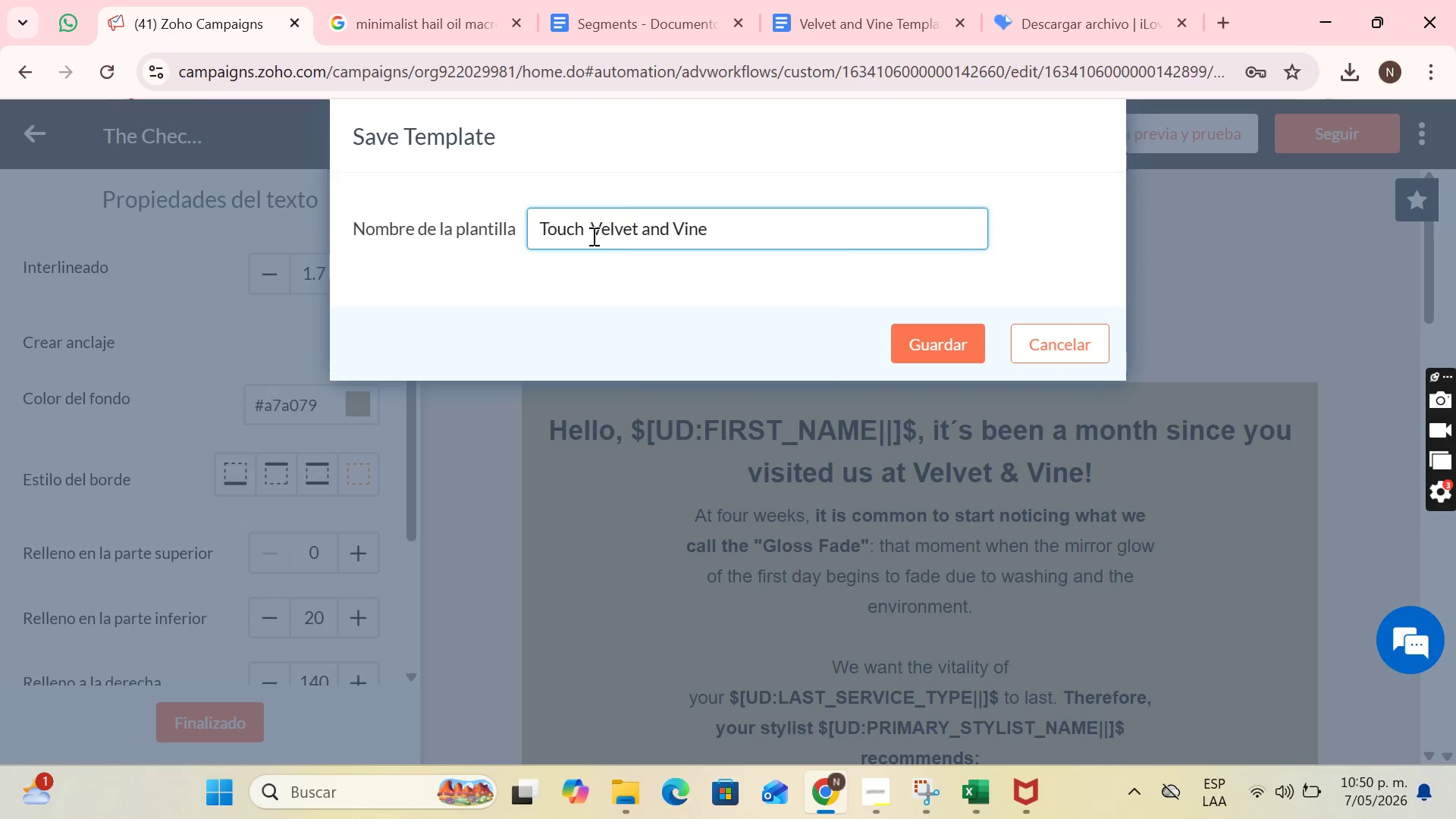 
key(3)
 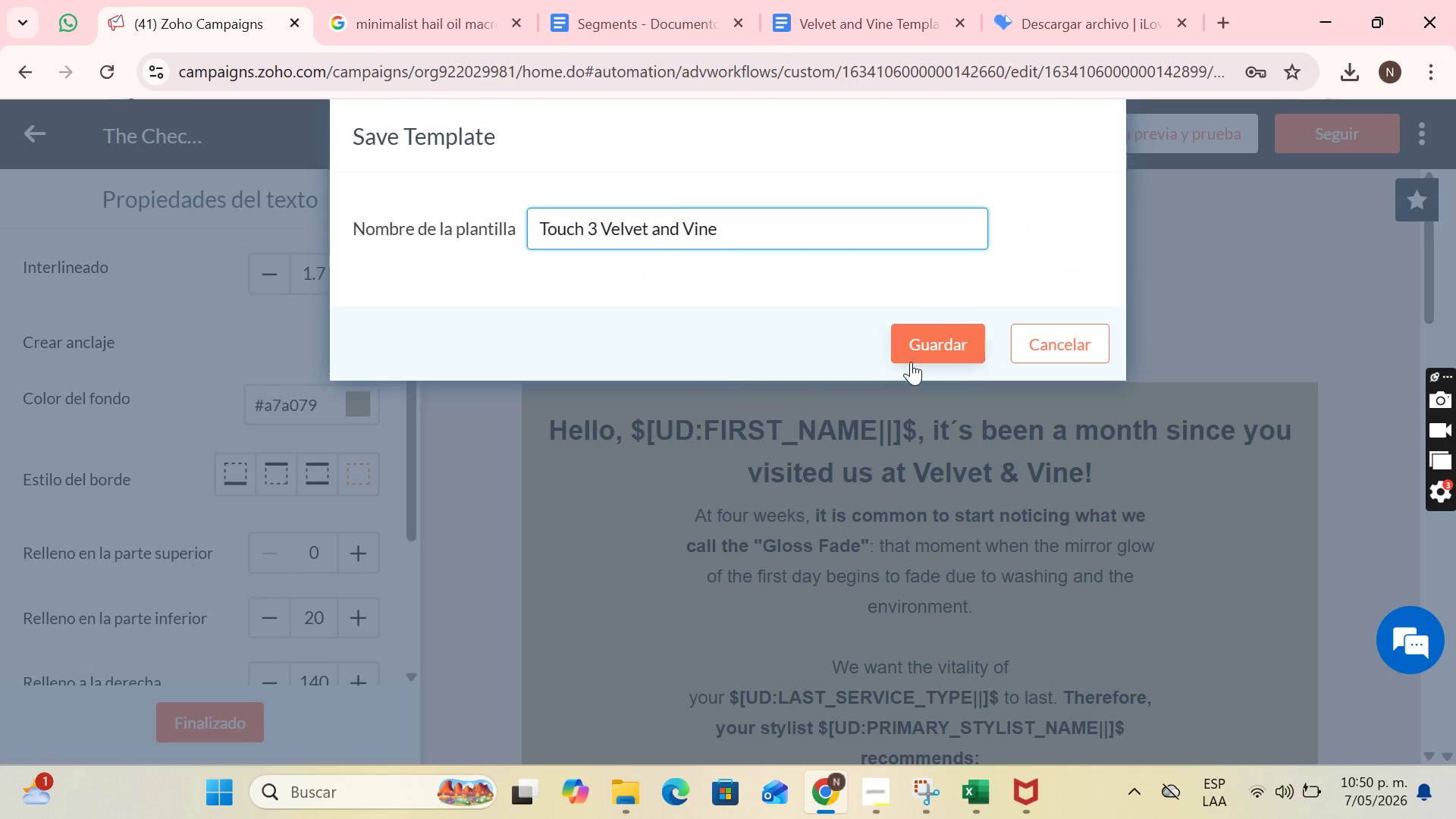 
left_click([933, 344])
 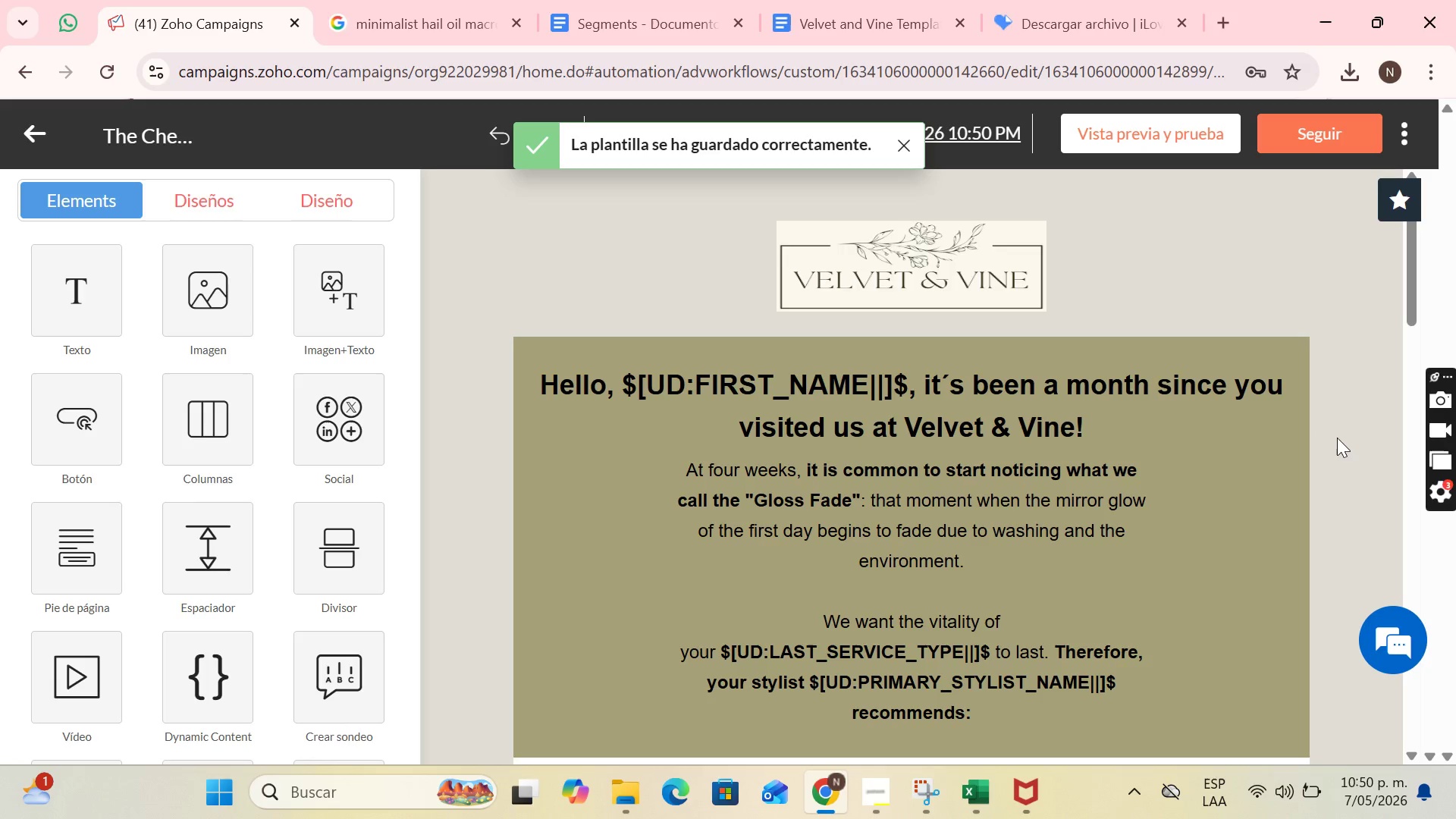 
wait(7.25)
 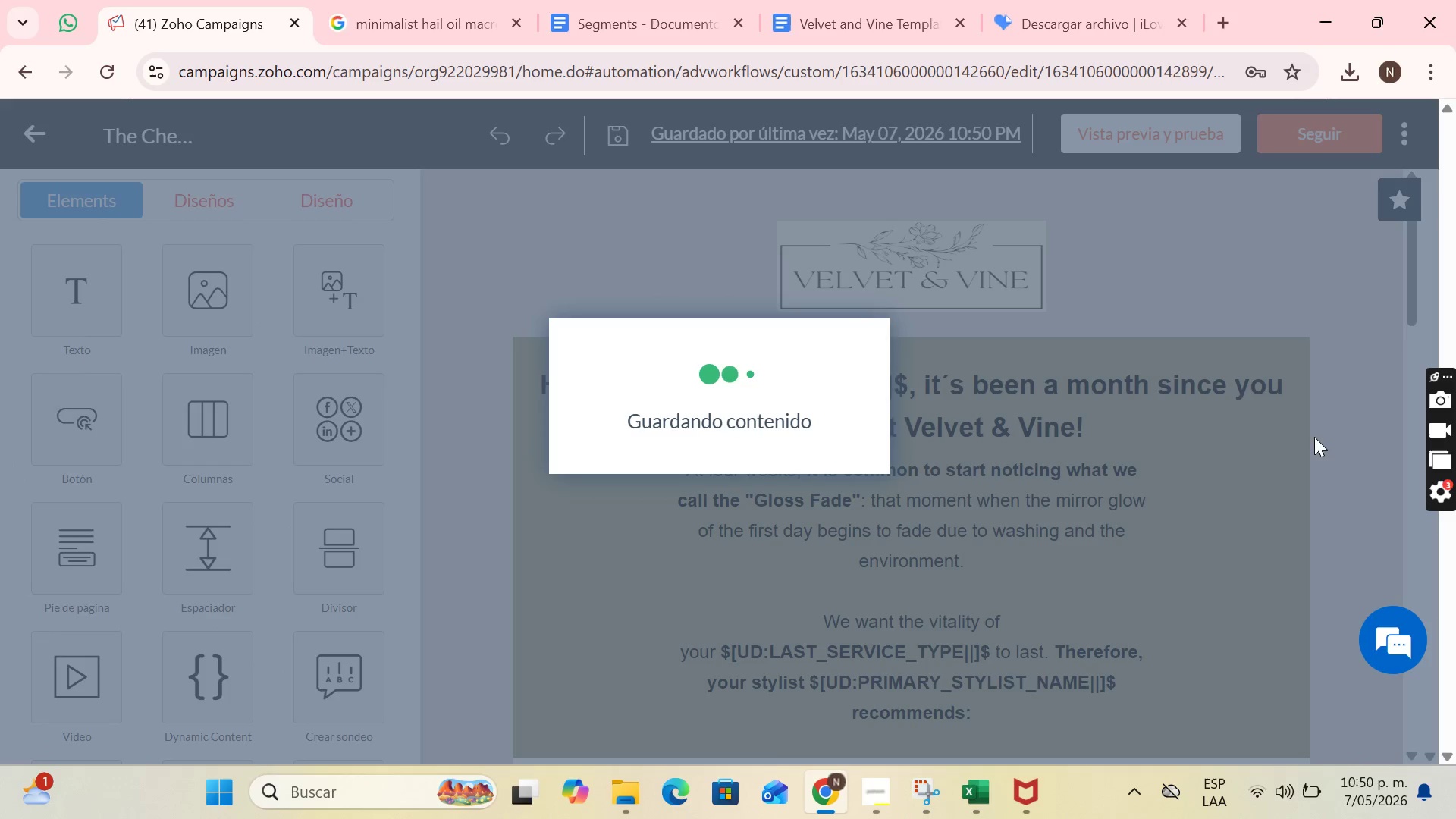 
key(PrintScreen)
 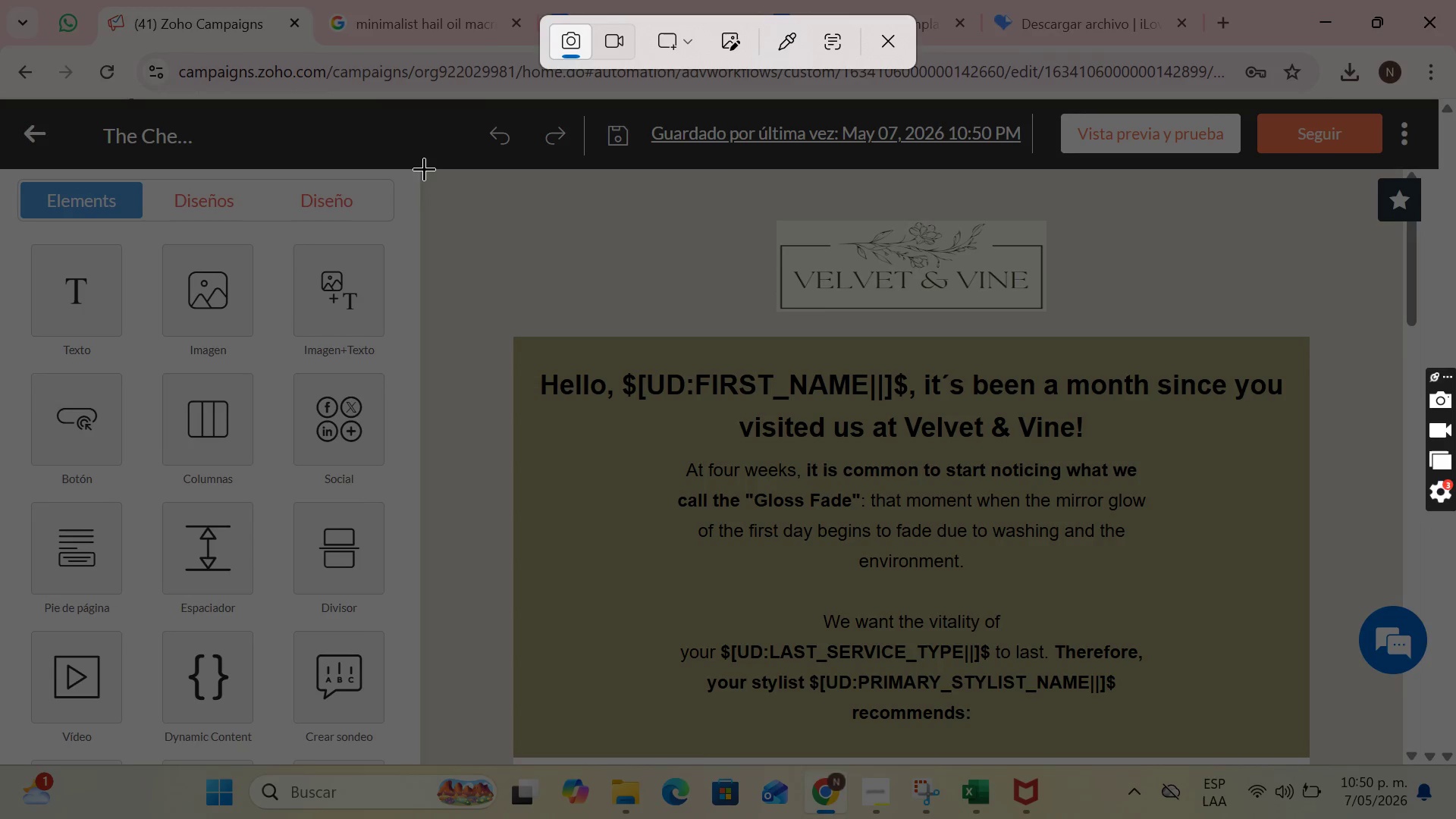 
left_click_drag(start_coordinate=[424, 172], to_coordinate=[1353, 763])
 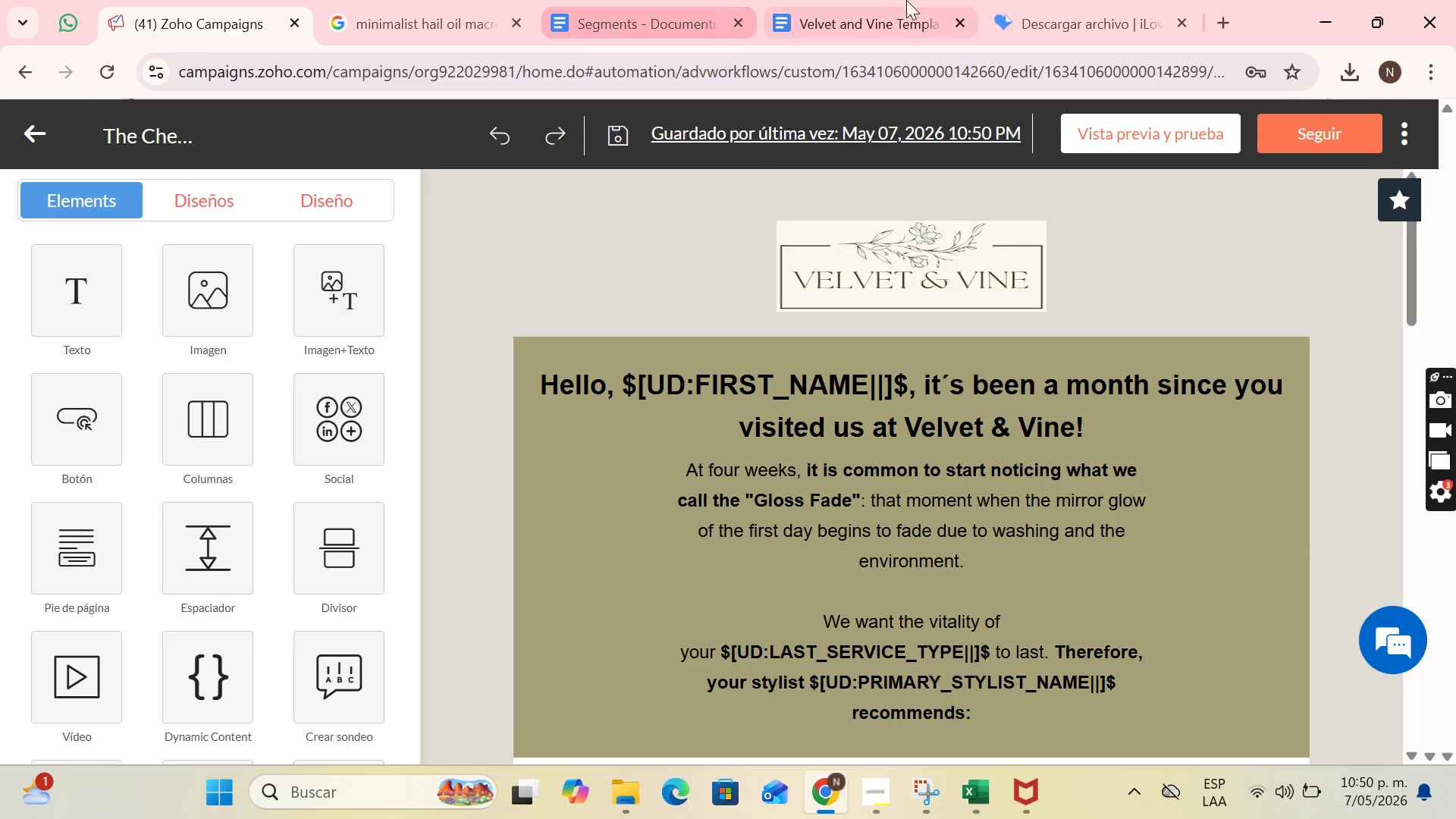 
left_click([908, 0])
 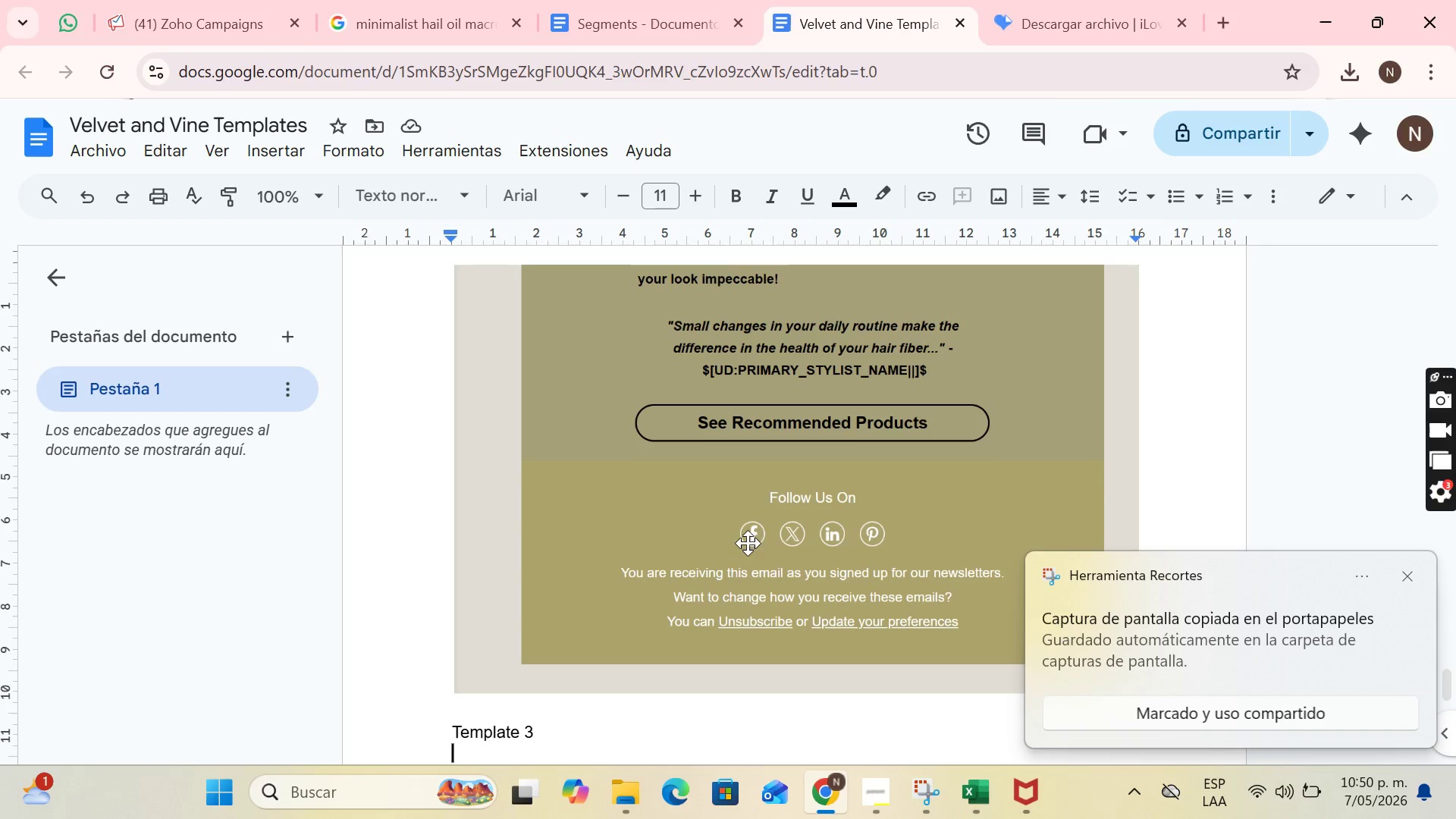 
key(Control+V)
 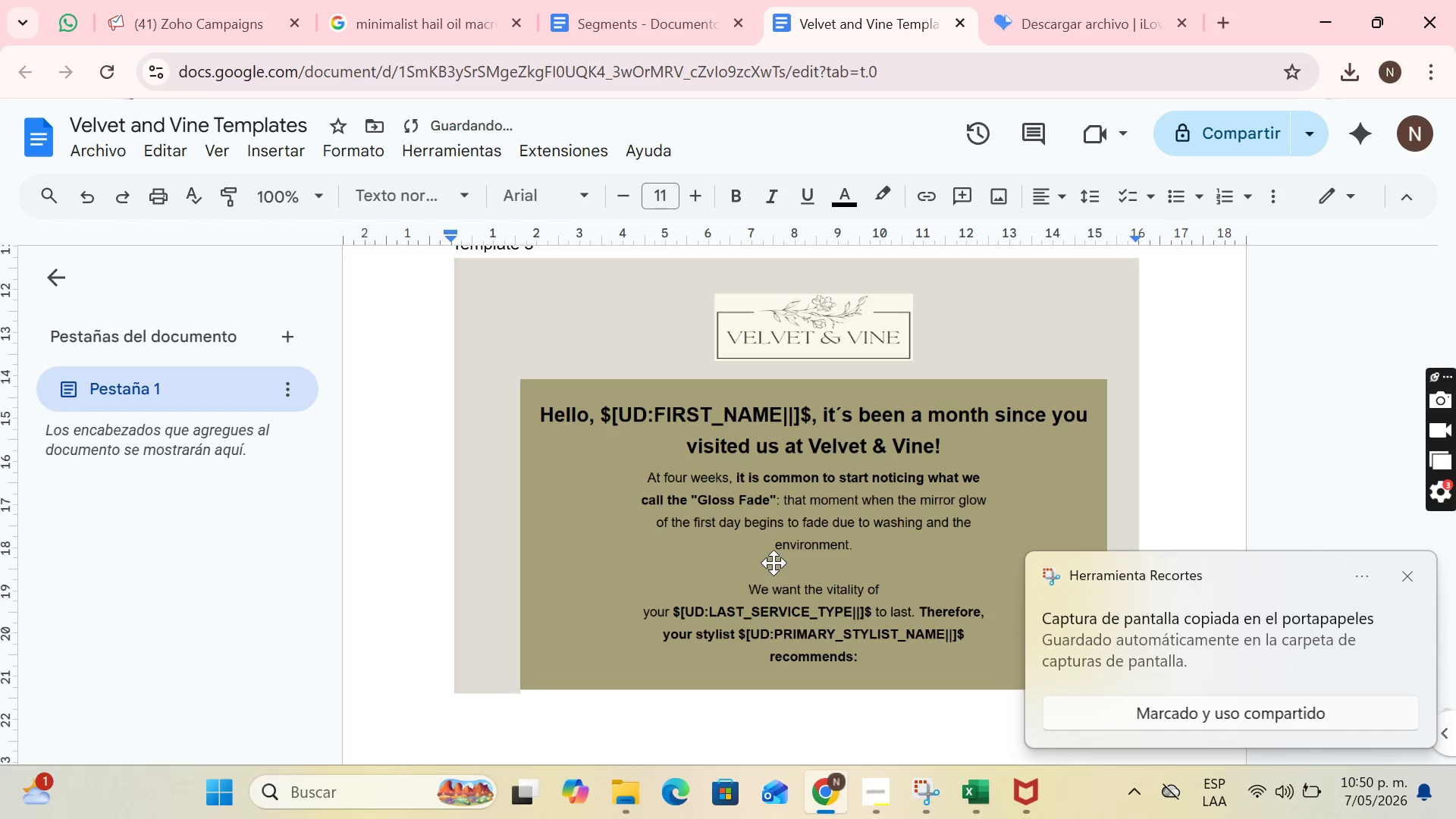 
key(Enter)
 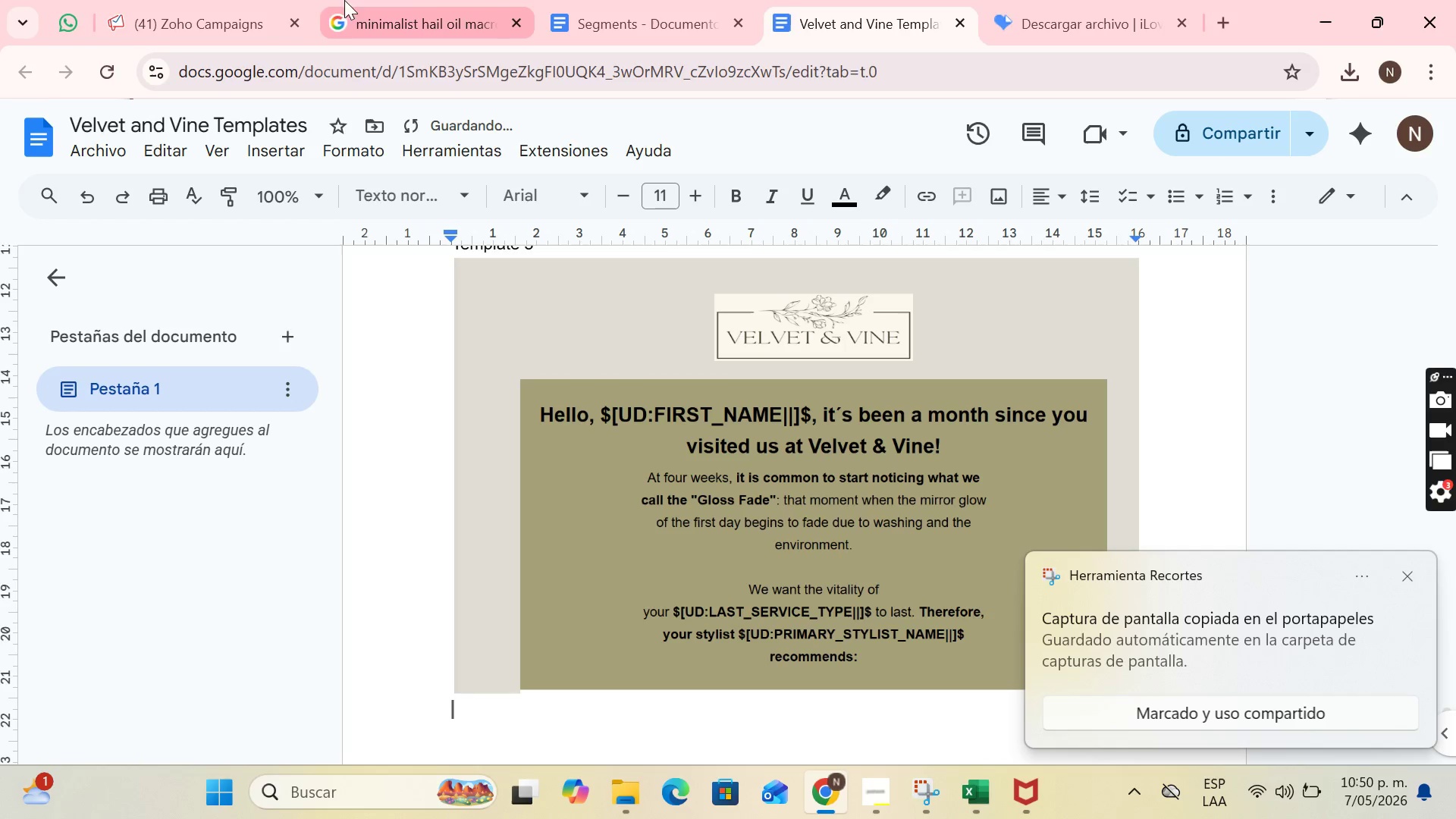 
left_click([263, 0])
 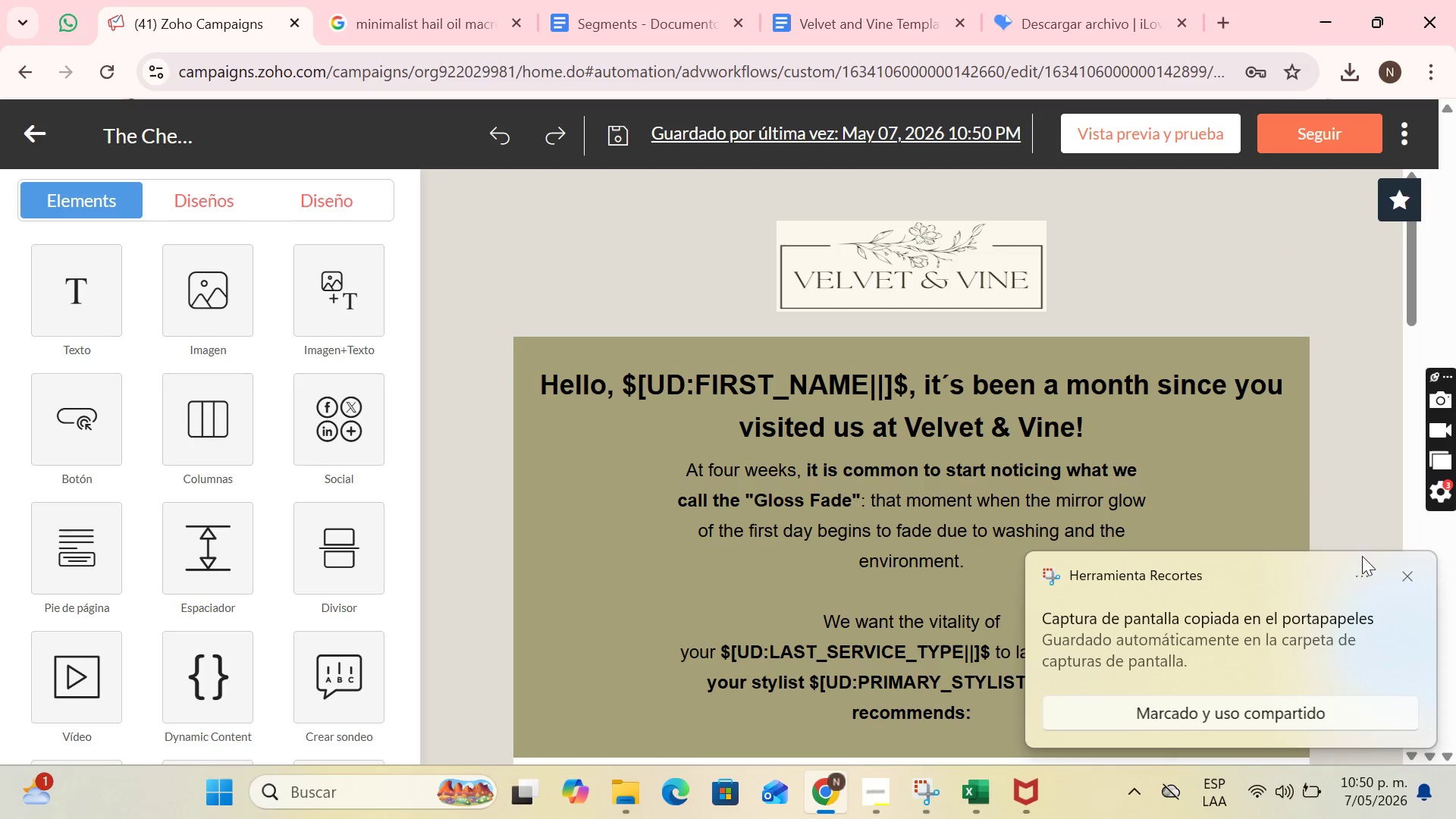 
left_click([1406, 579])
 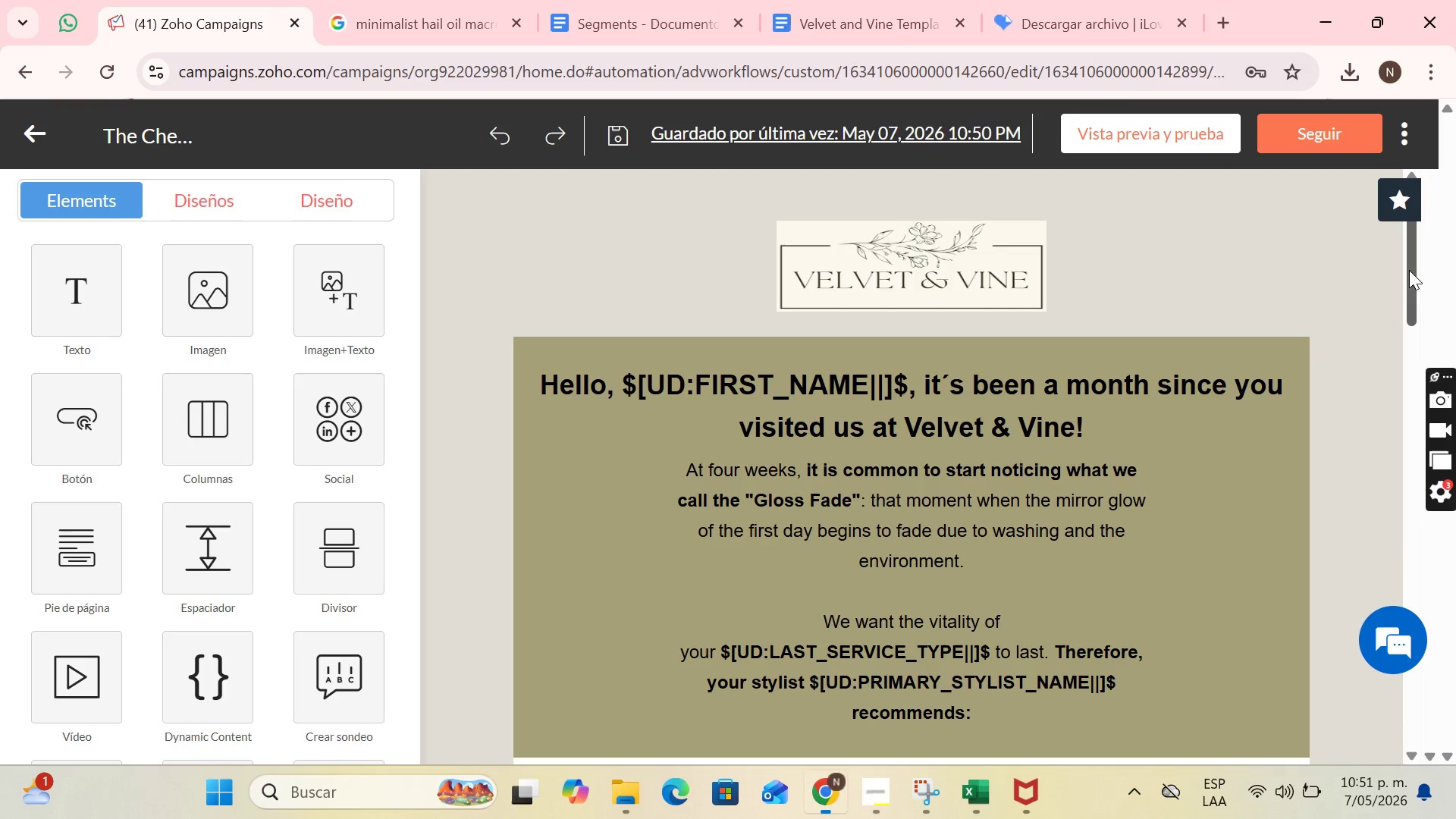 
left_click_drag(start_coordinate=[1413, 272], to_coordinate=[1424, 417])
 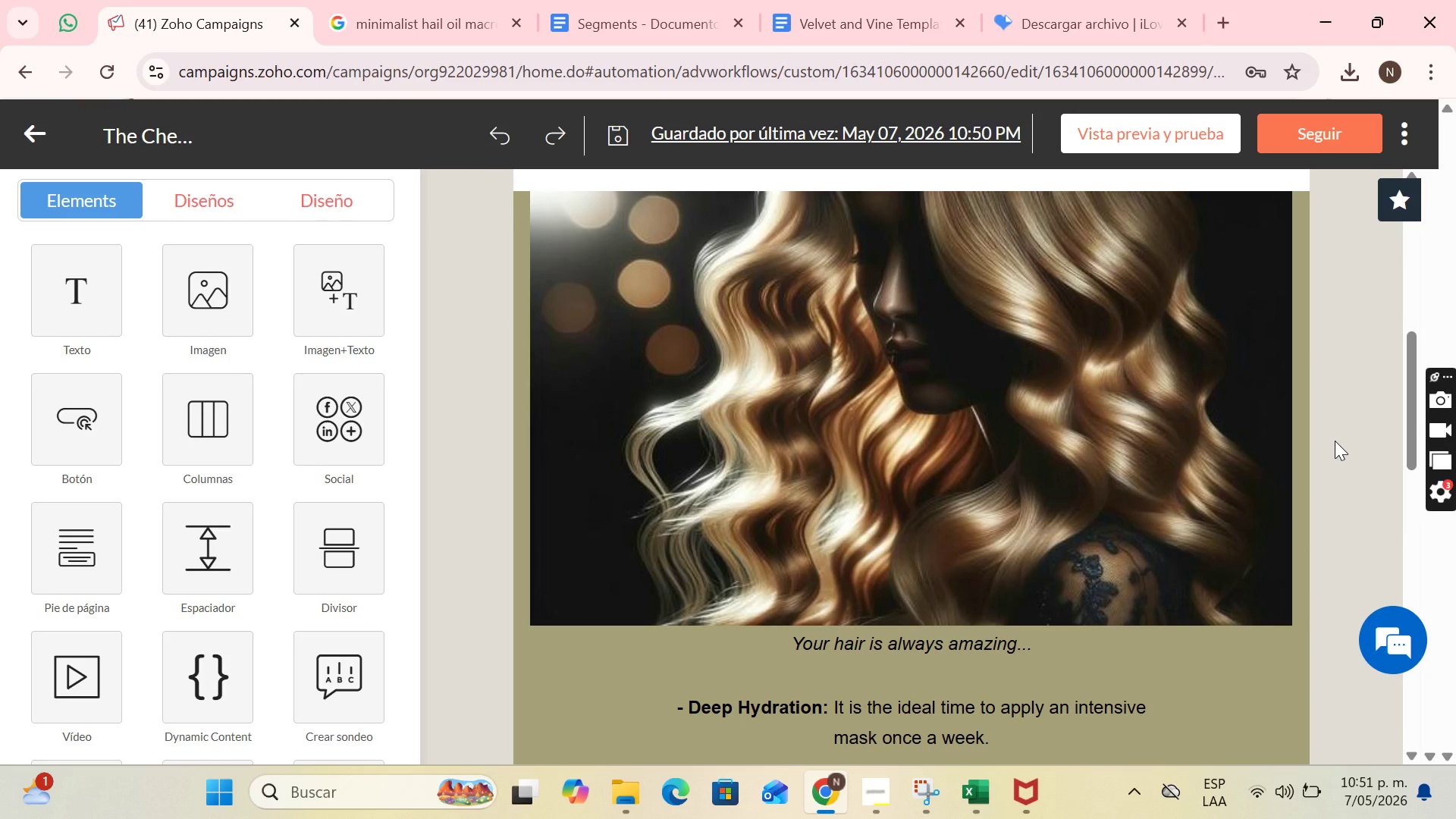 
key(PrintScreen)
 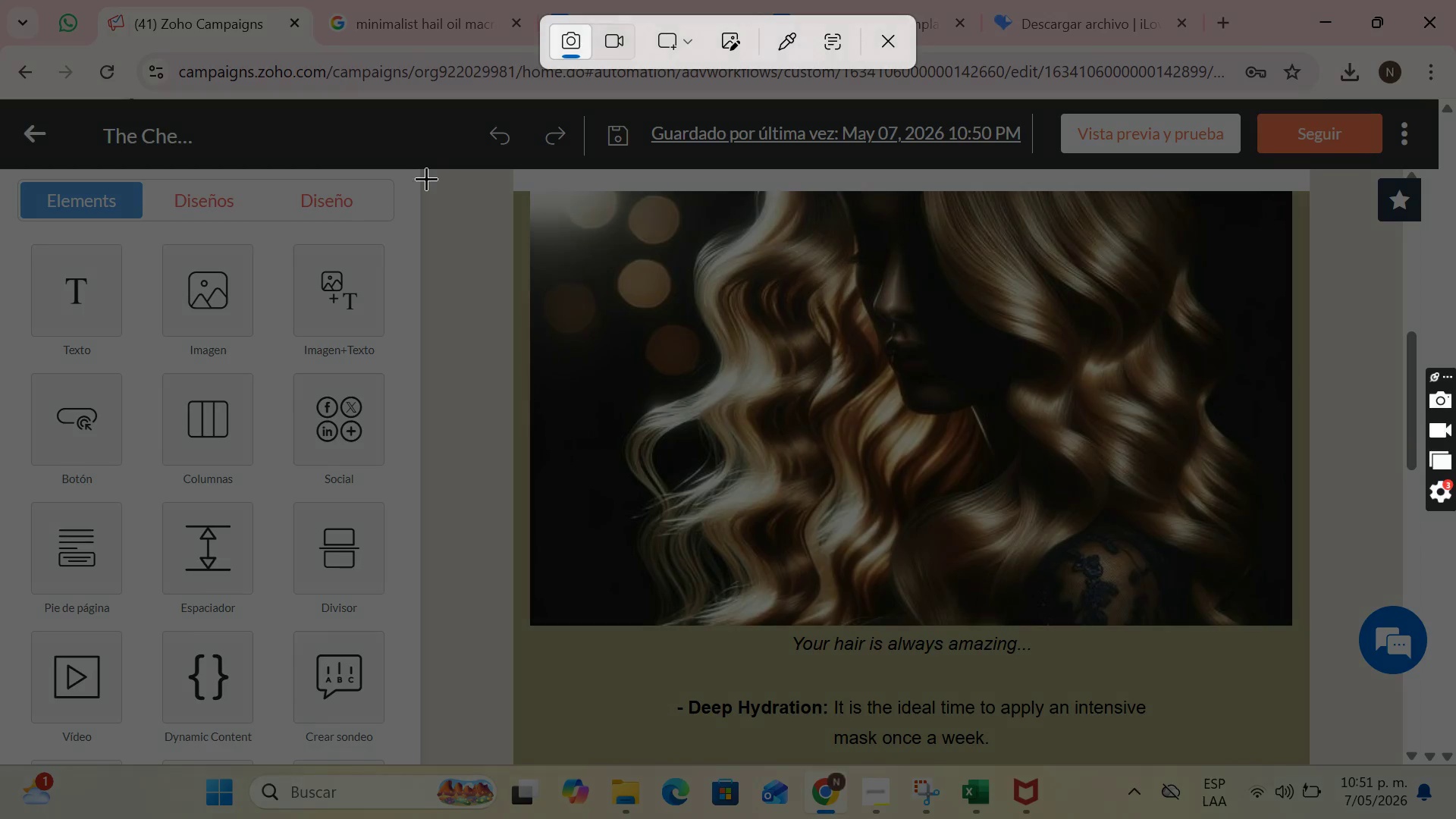 
left_click_drag(start_coordinate=[423, 169], to_coordinate=[1360, 761])
 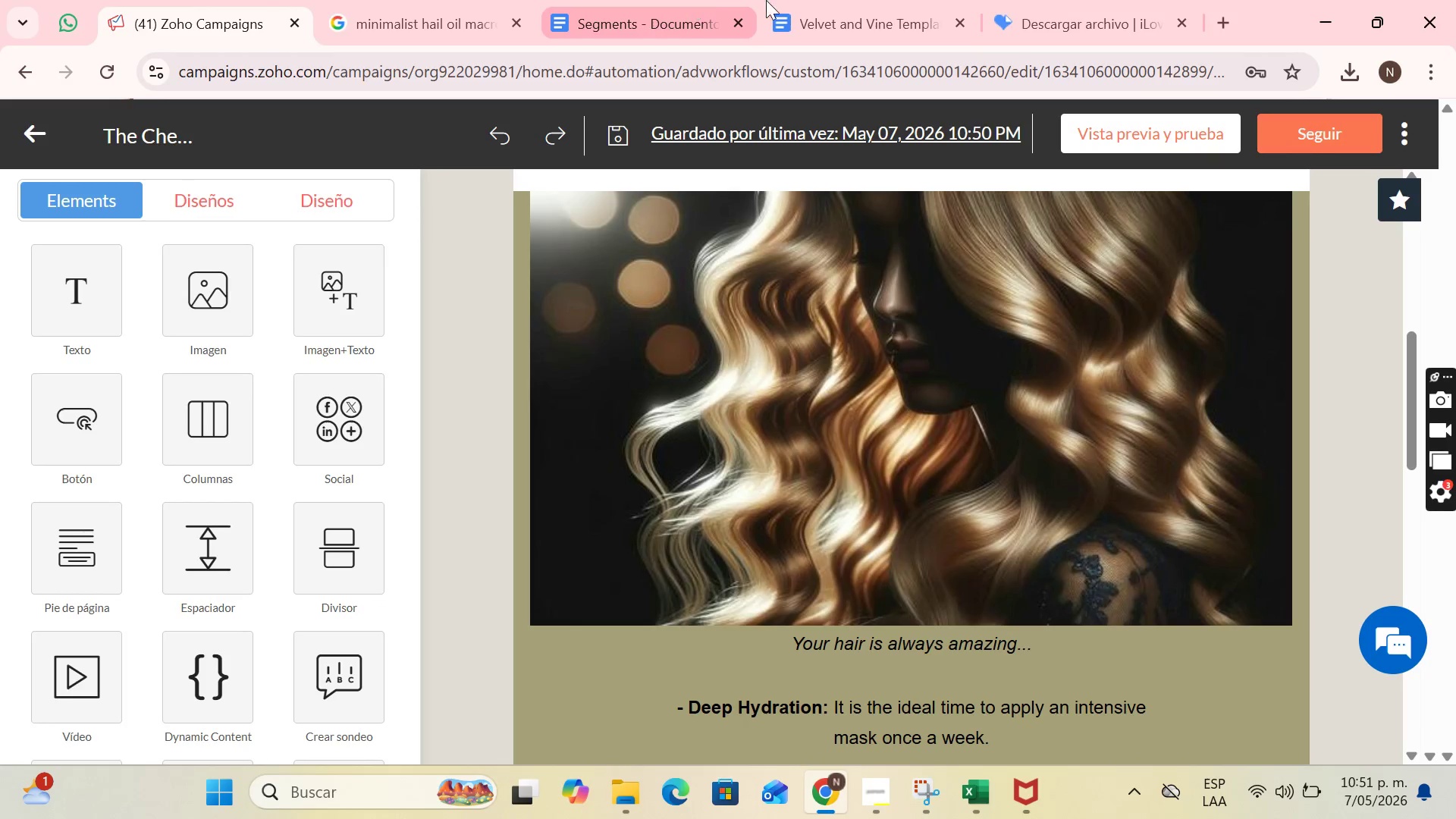 
left_click([848, 0])
 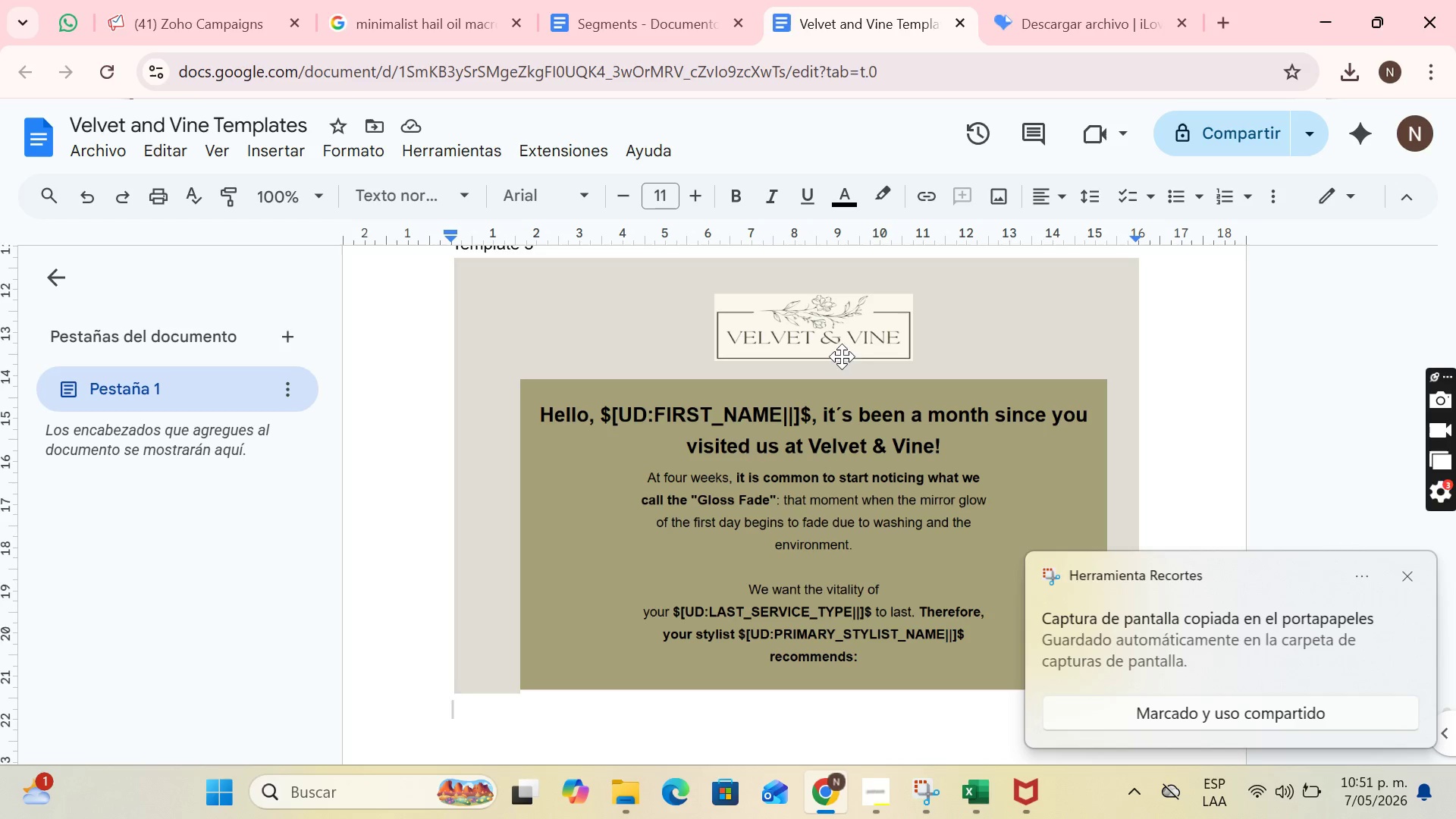 
key(Control+V)
 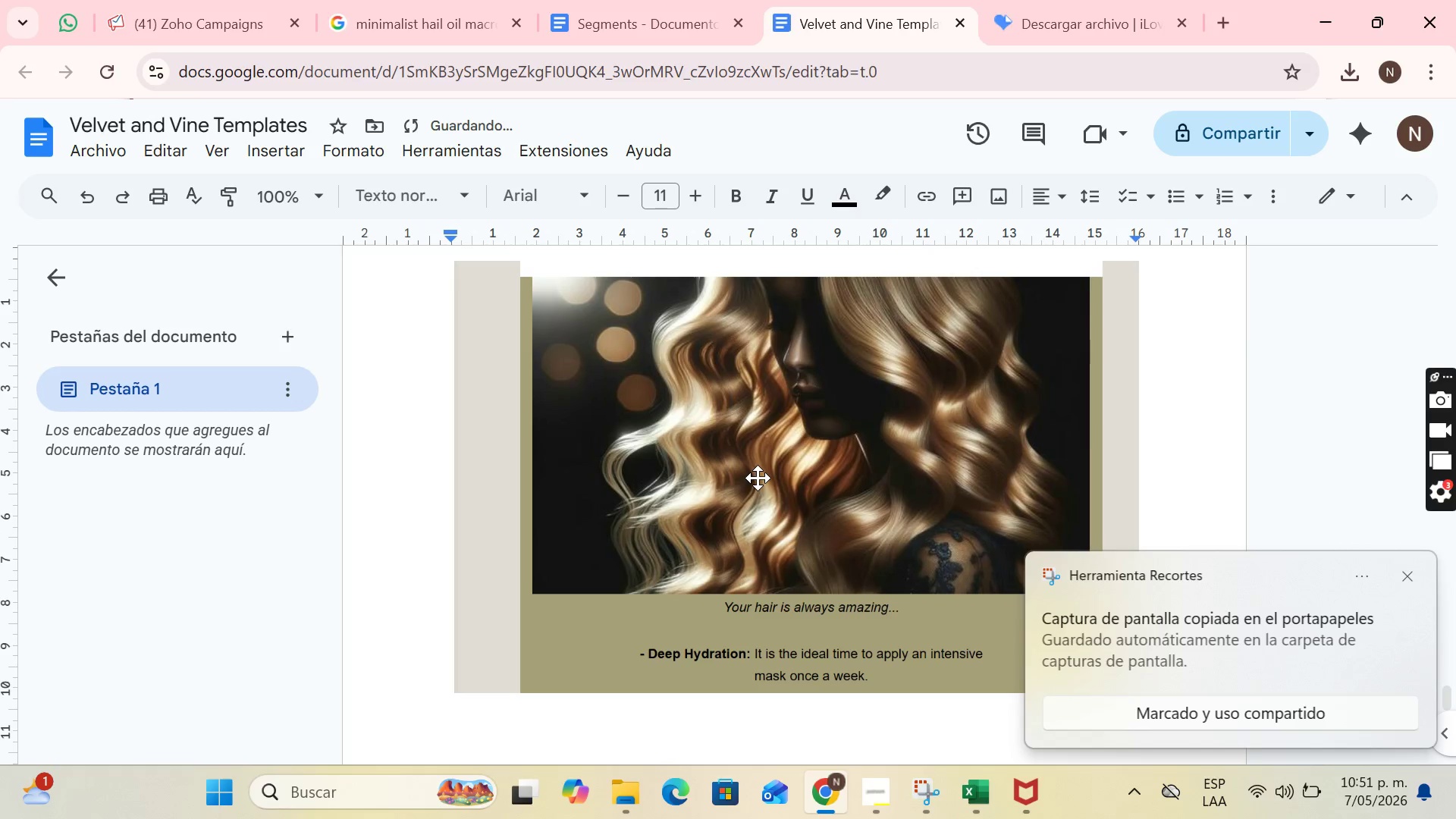 
key(Enter)
 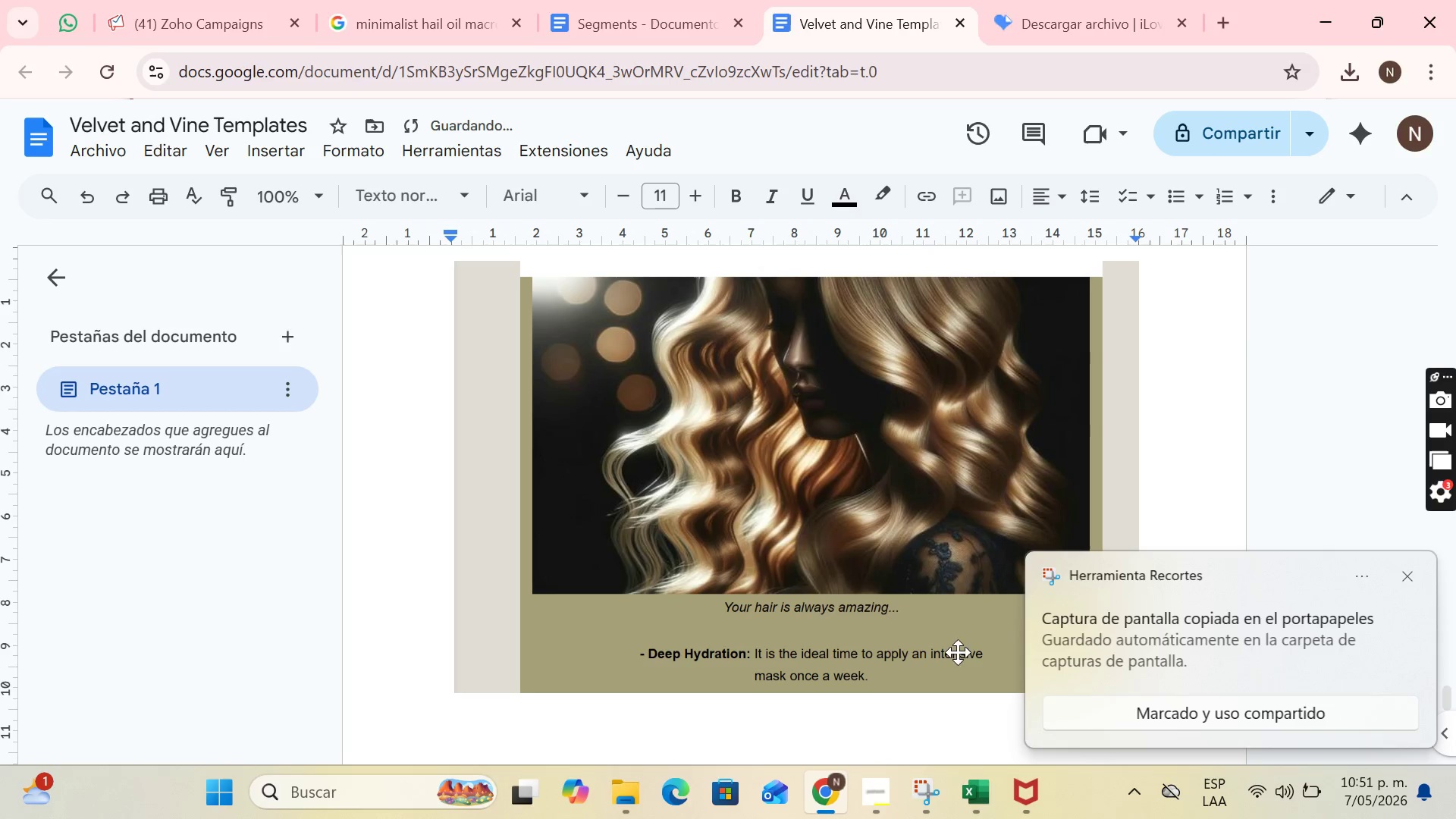 
scroll: coordinate [823, 588], scroll_direction: up, amount: 8.0
 